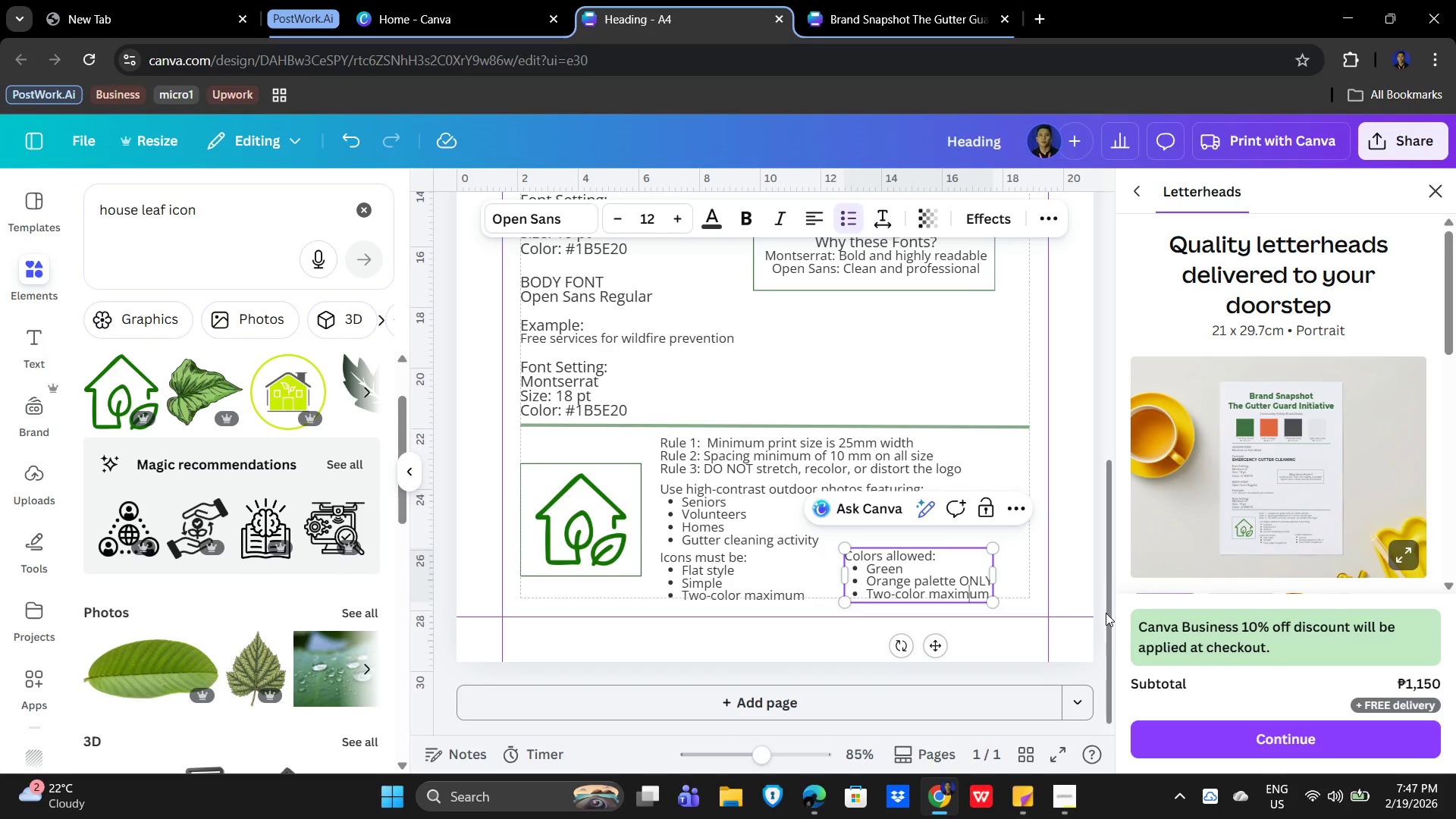 
key(ArrowRight)
 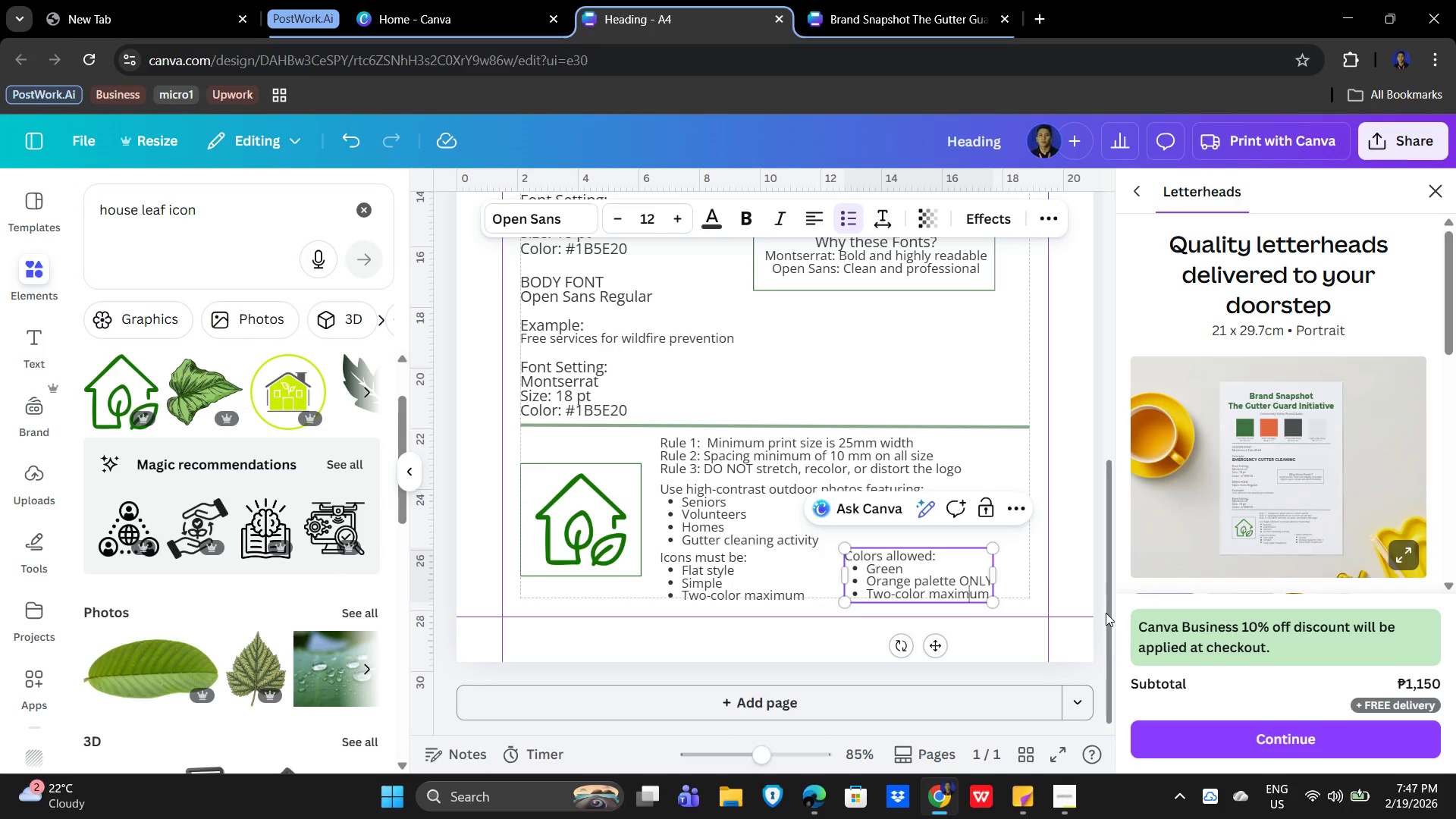 
key(ArrowRight)
 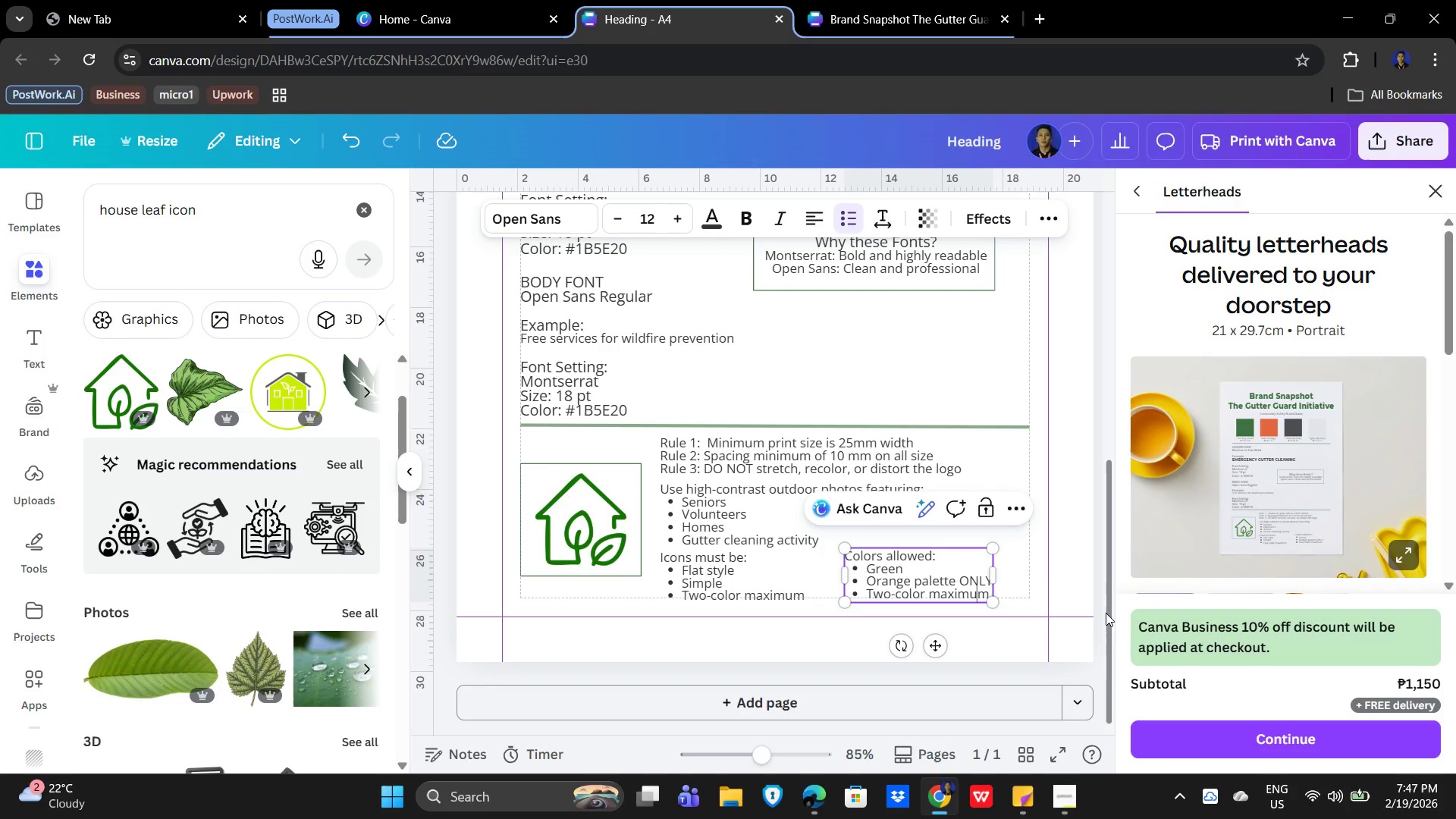 
key(ArrowRight)
 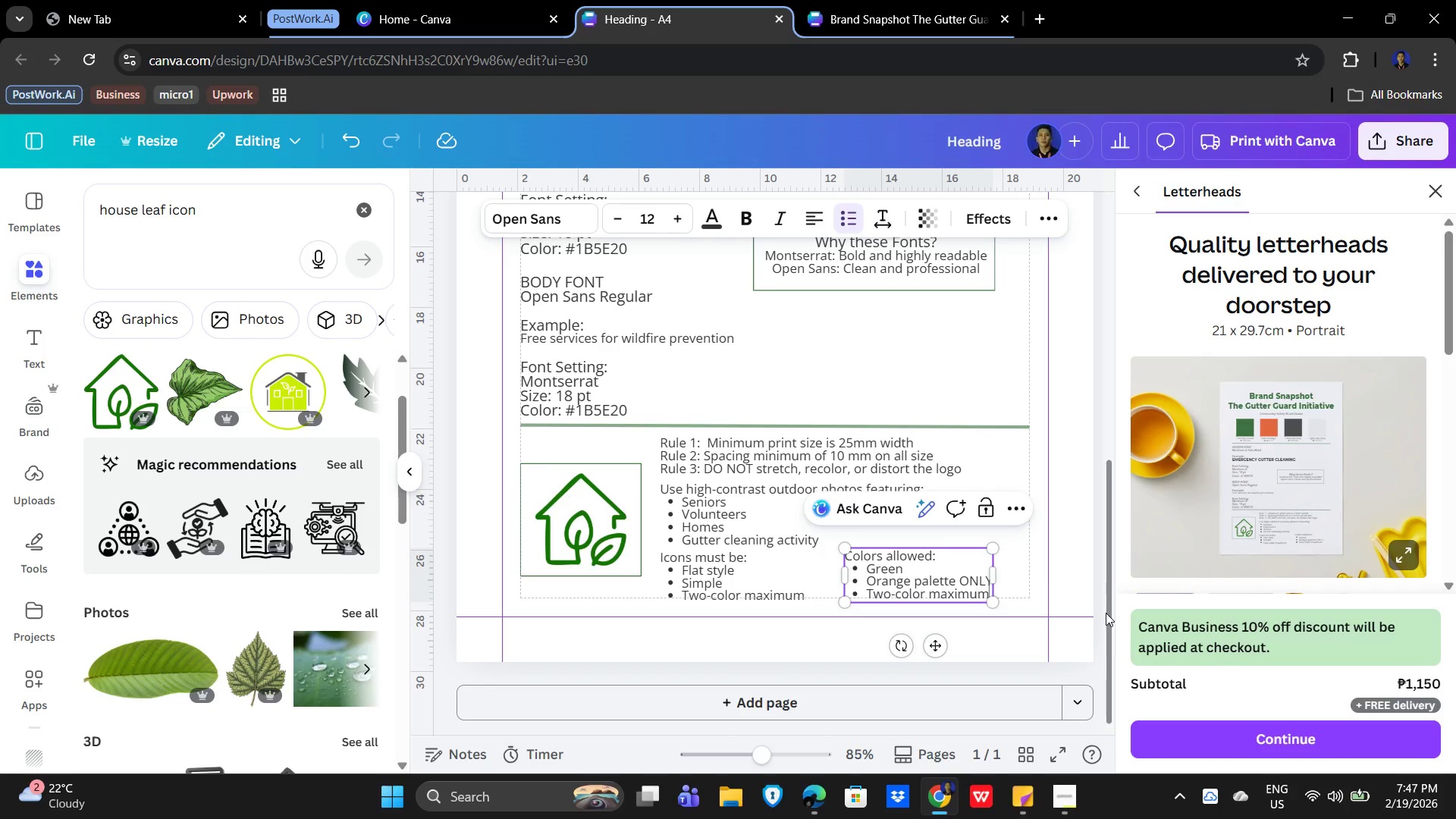 
key(ArrowRight)
 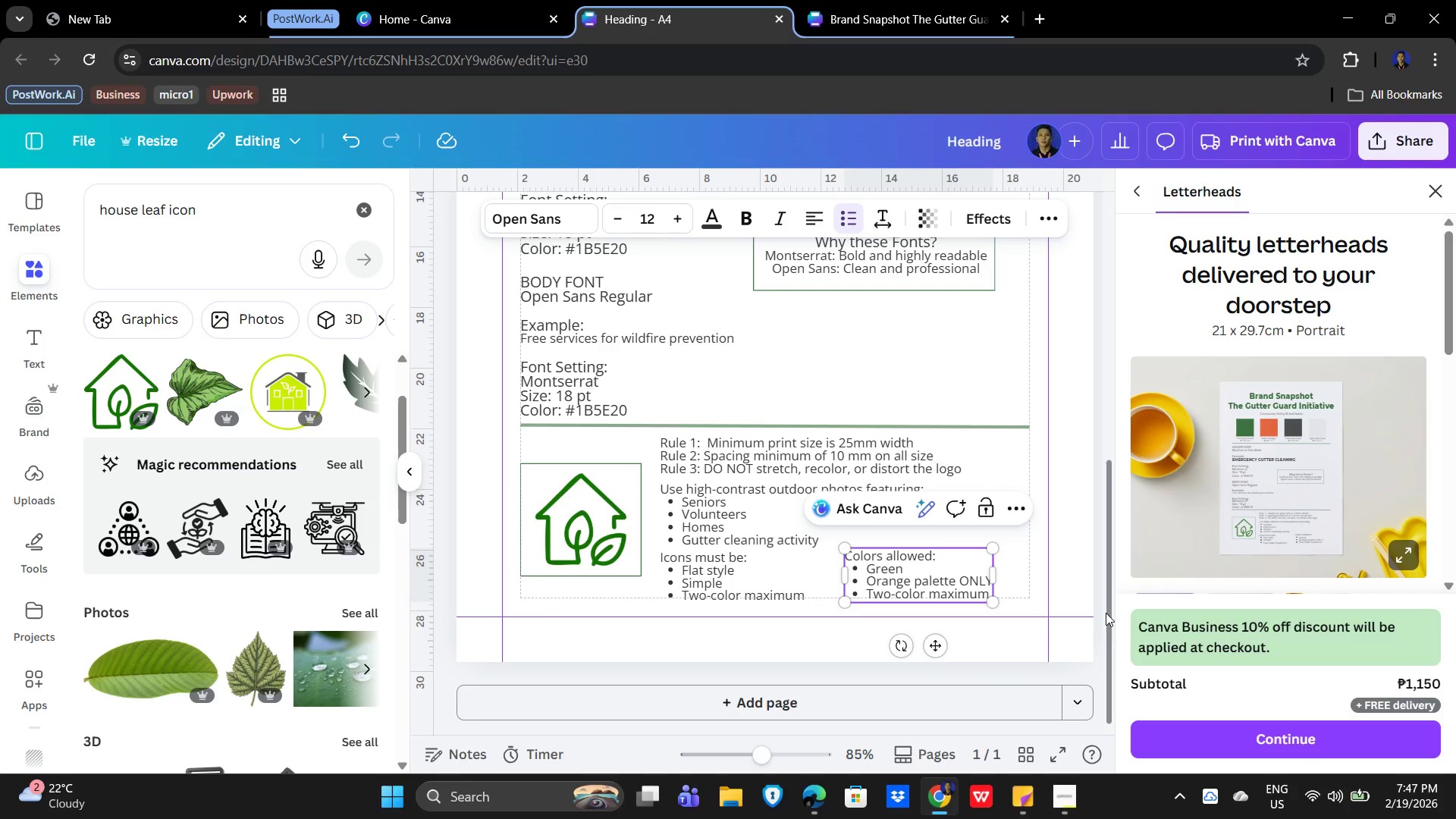 
key(Shift+ArrowLeft)
 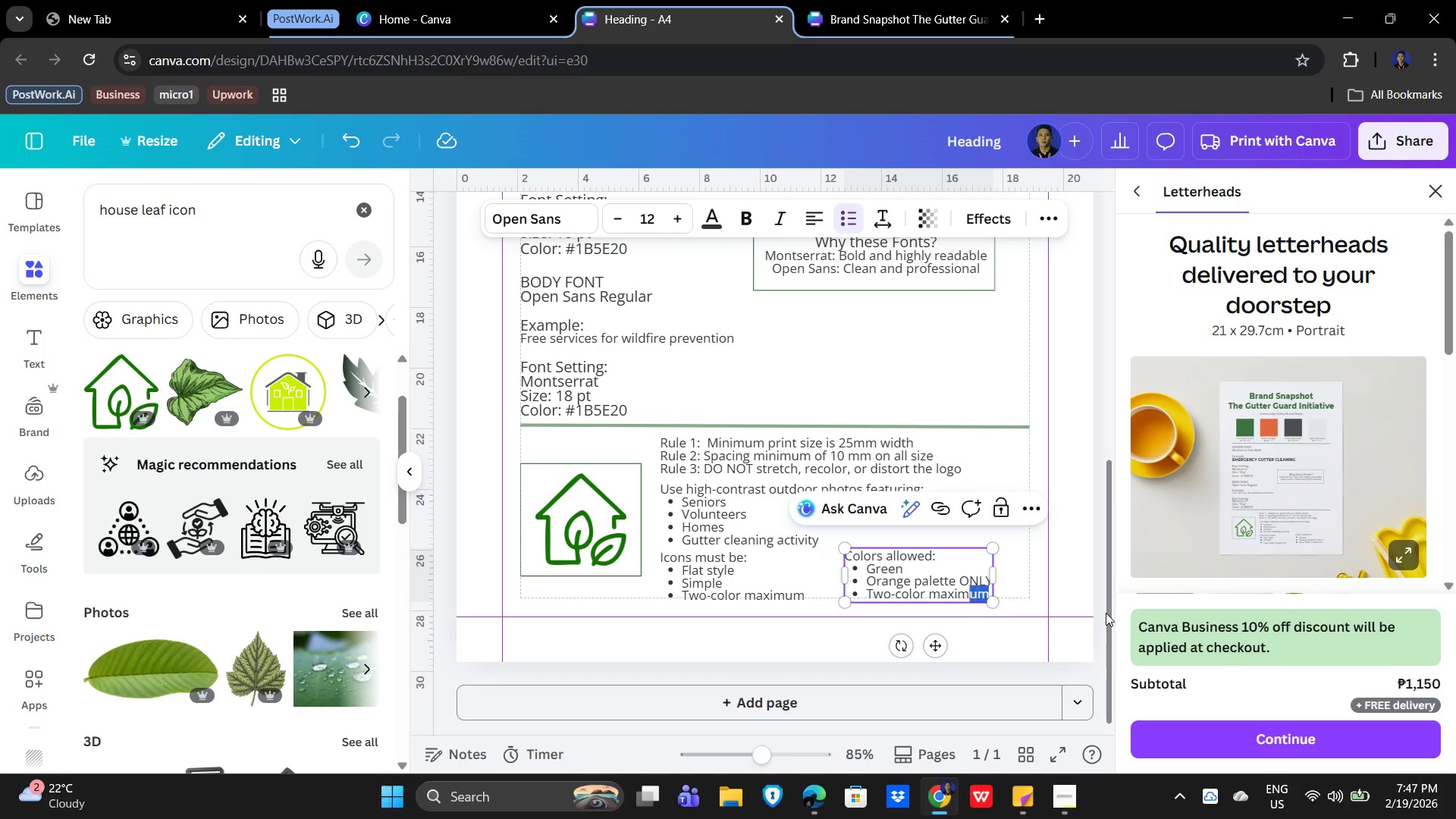 
key(Shift+ArrowLeft)
 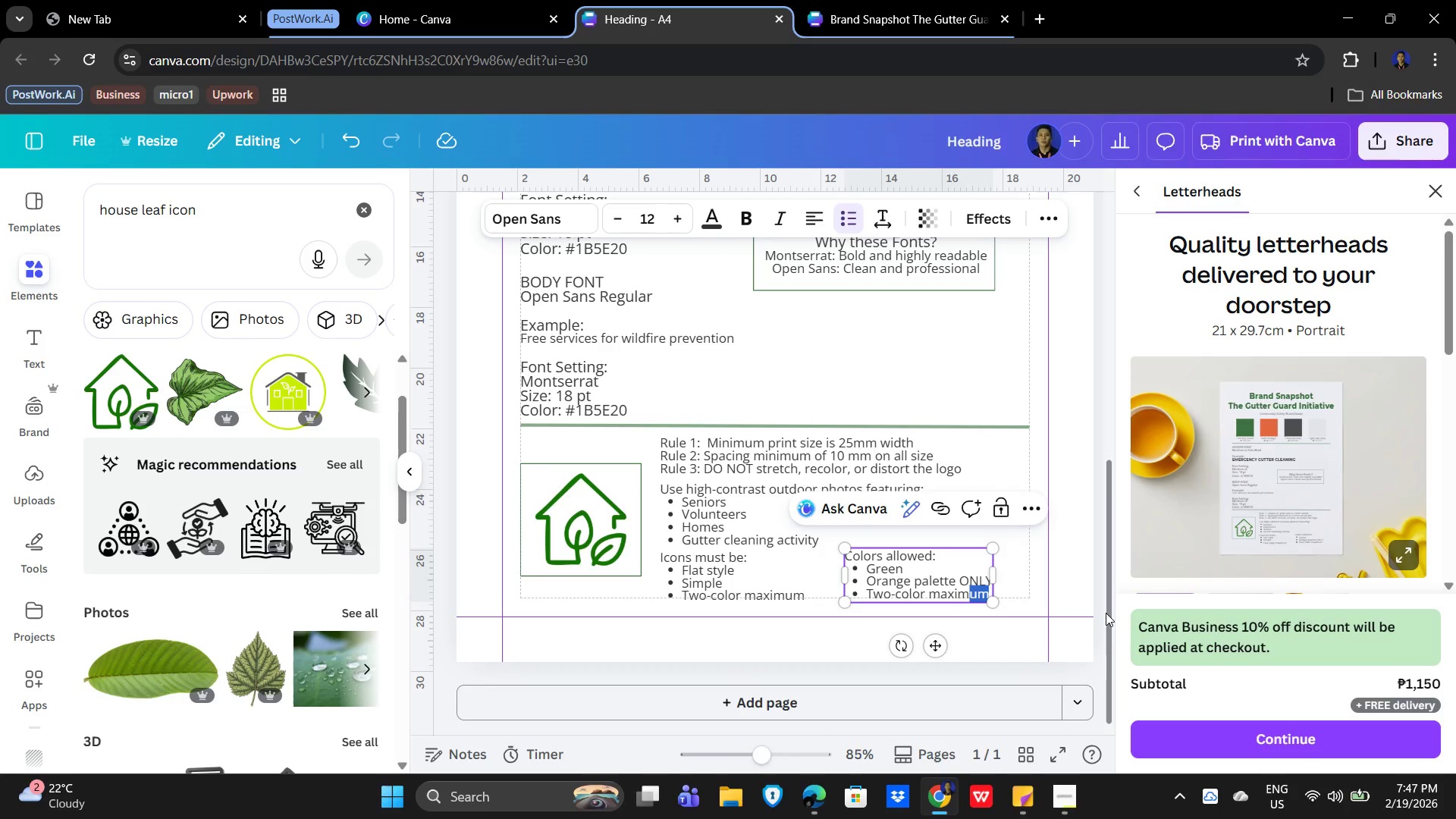 
key(Shift+ArrowLeft)
 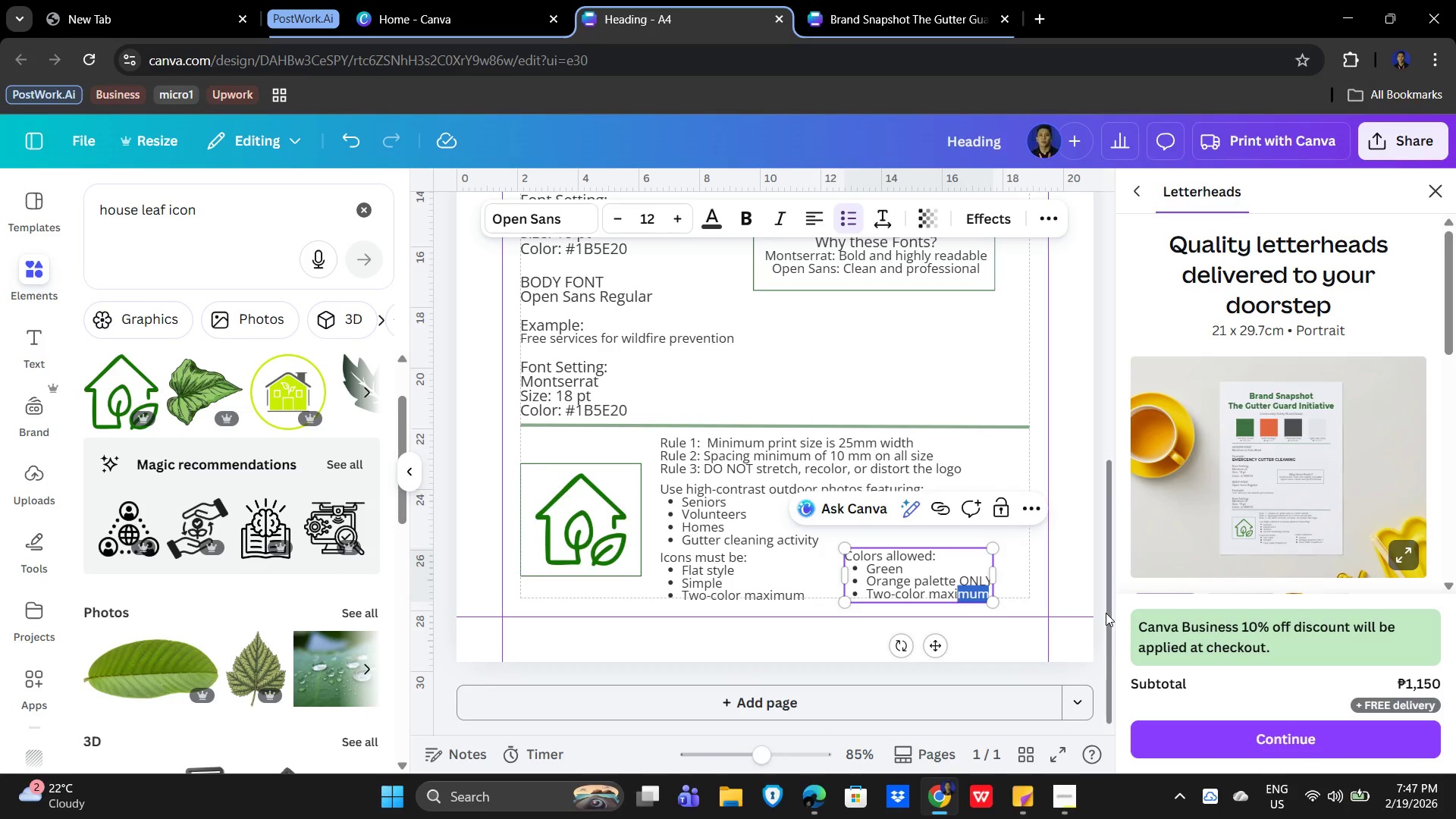 
key(Shift+ArrowLeft)
 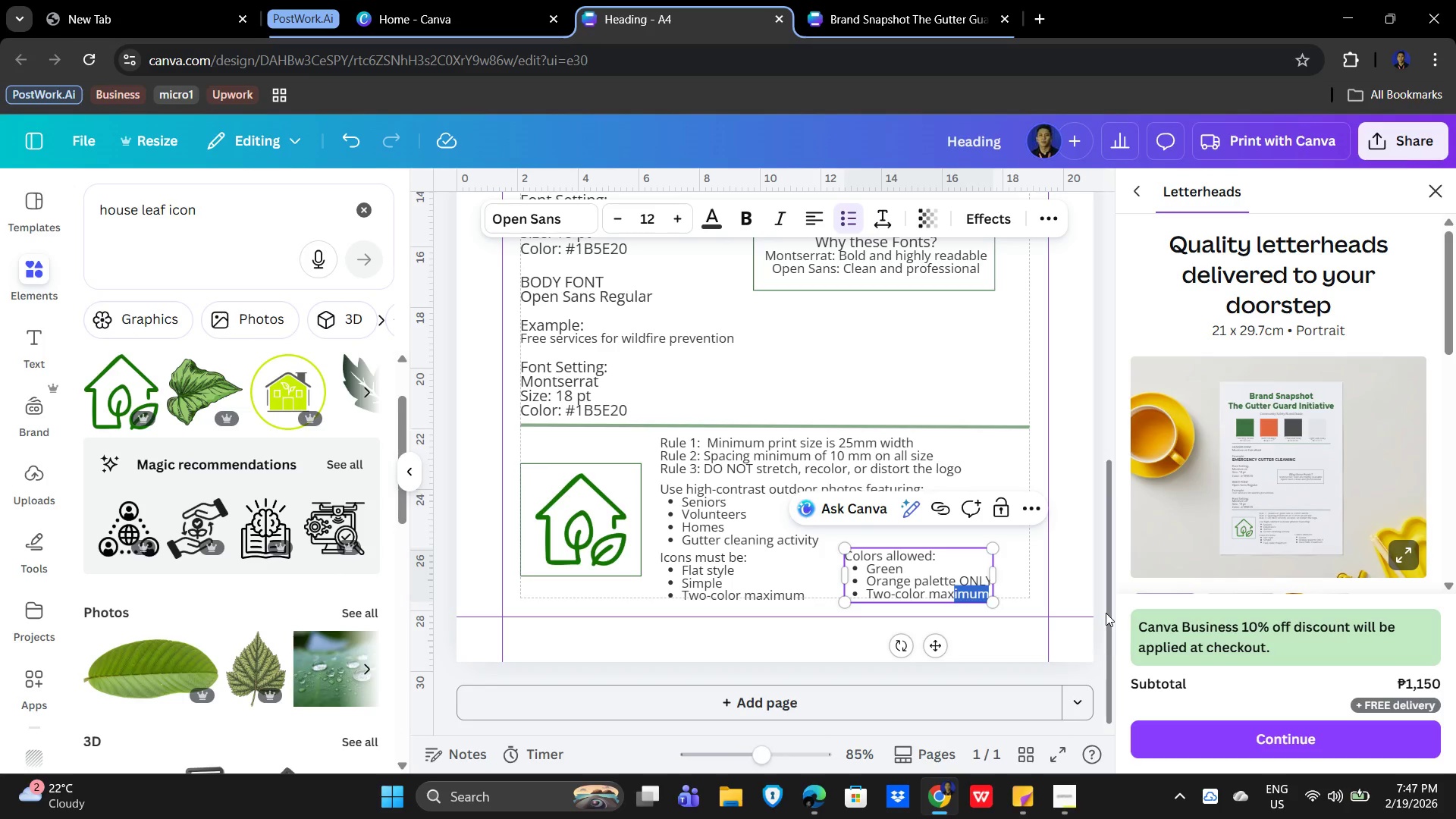 
key(Shift+ArrowLeft)
 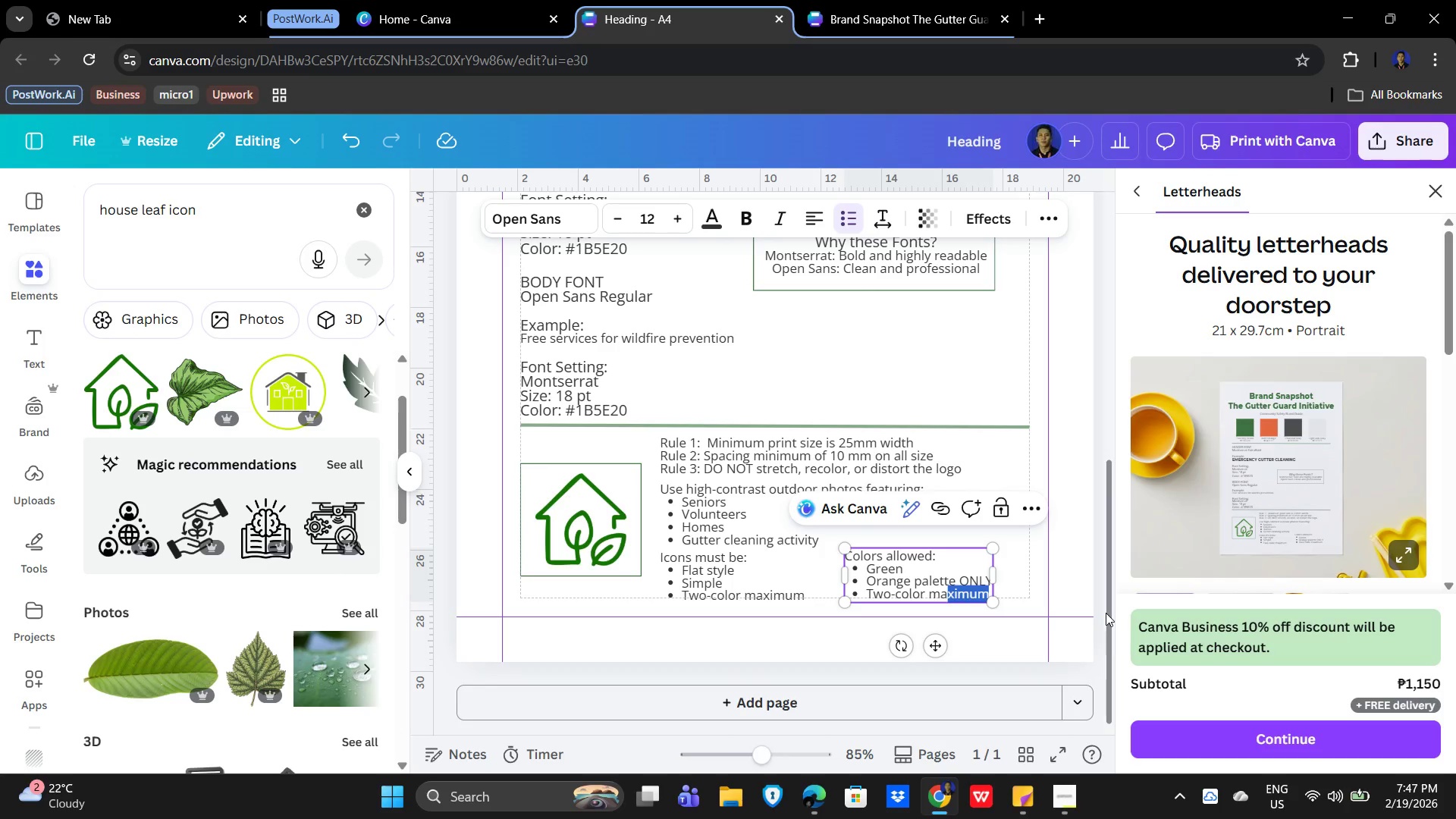 
key(Shift+ArrowLeft)
 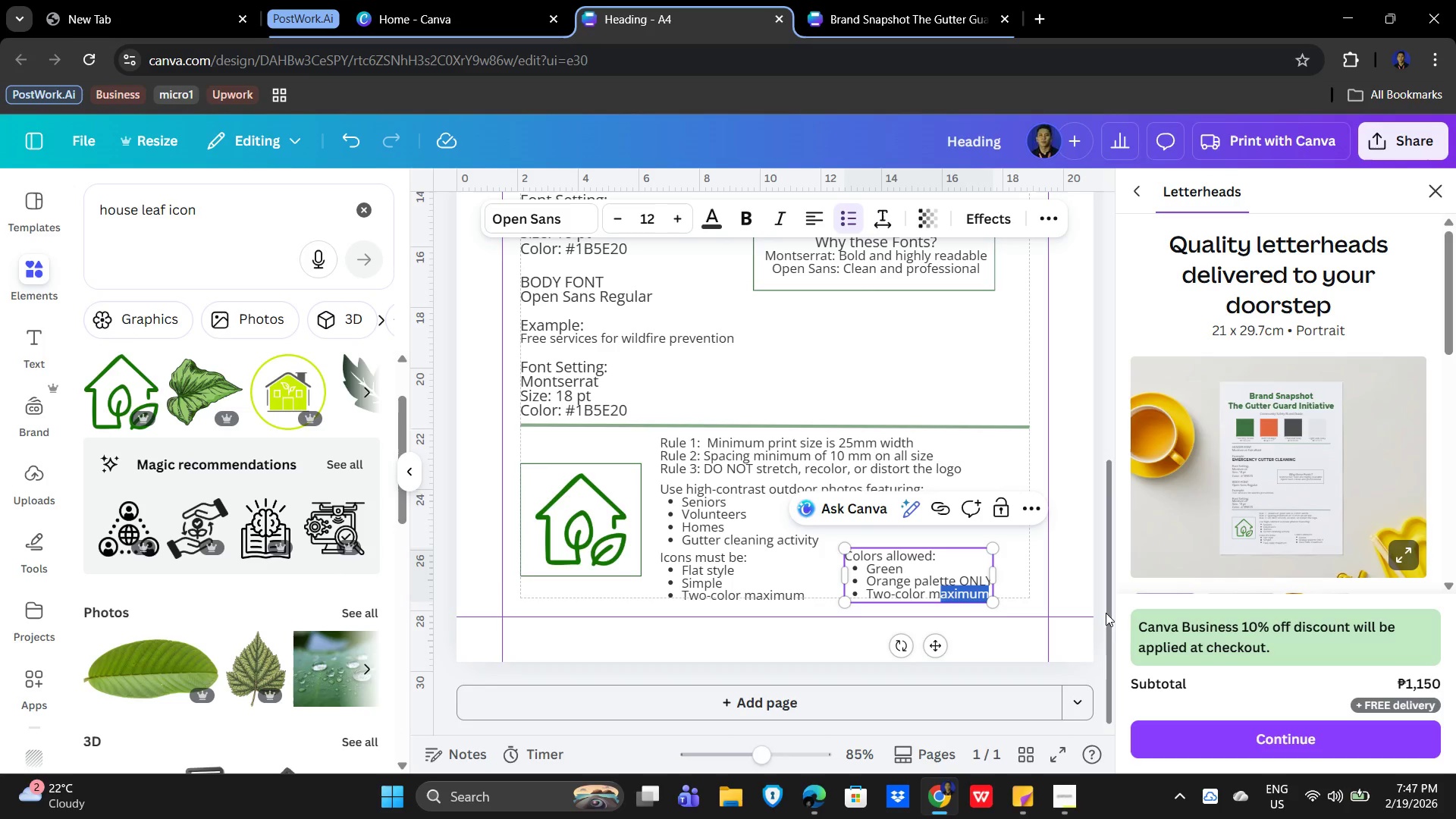 
key(Shift+ArrowLeft)
 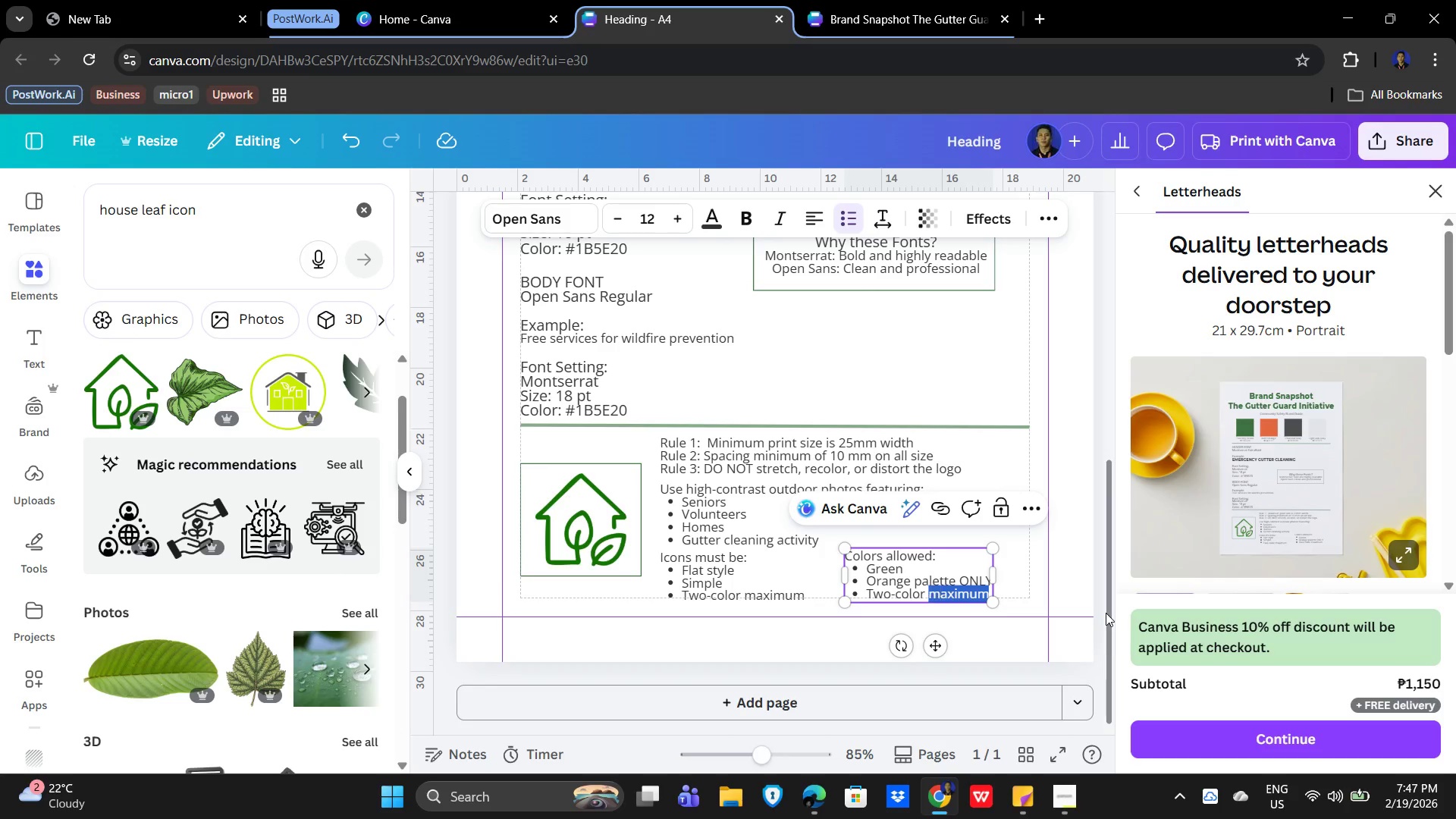 
key(Shift+ArrowLeft)
 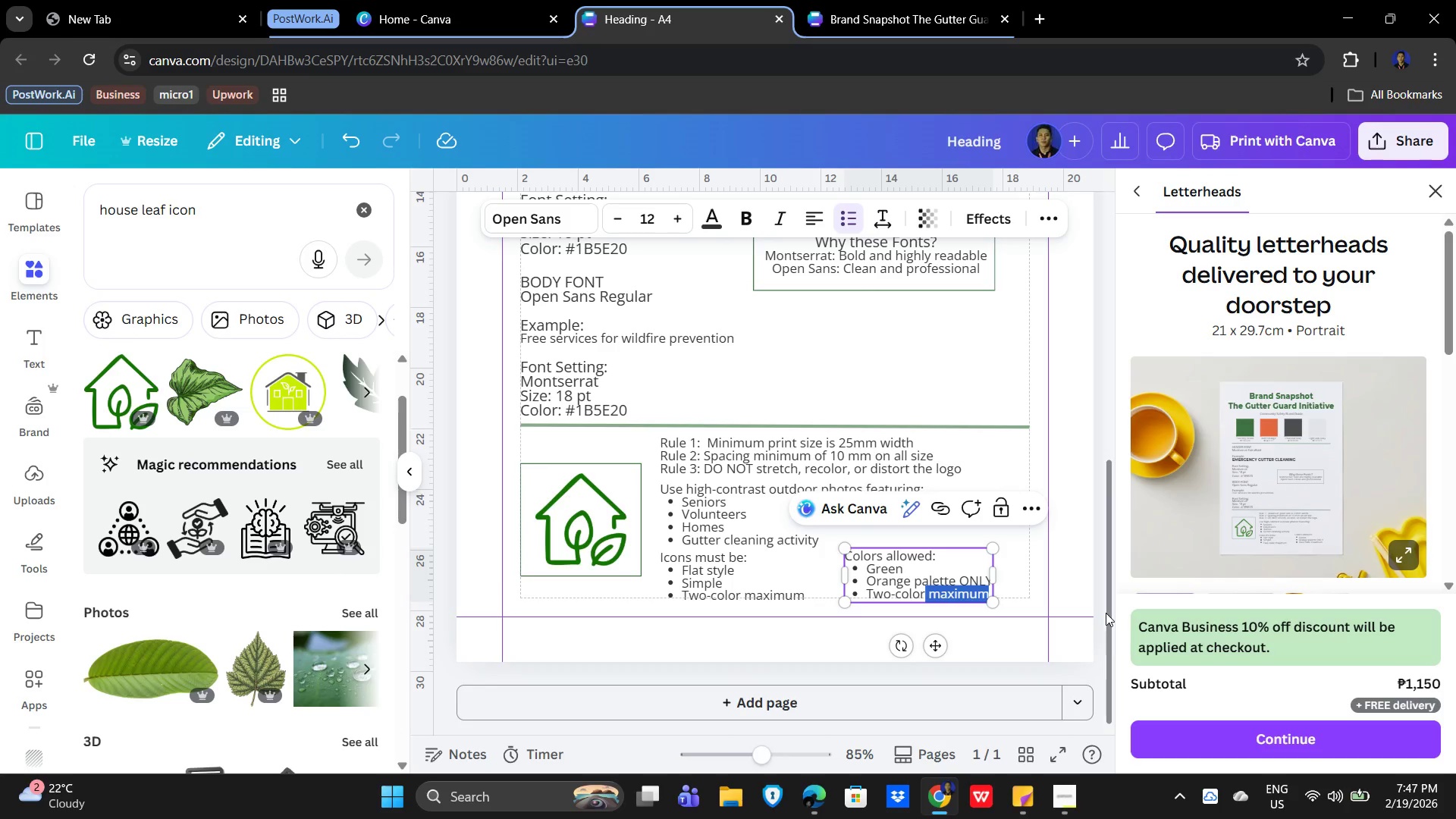 
key(Shift+ArrowLeft)
 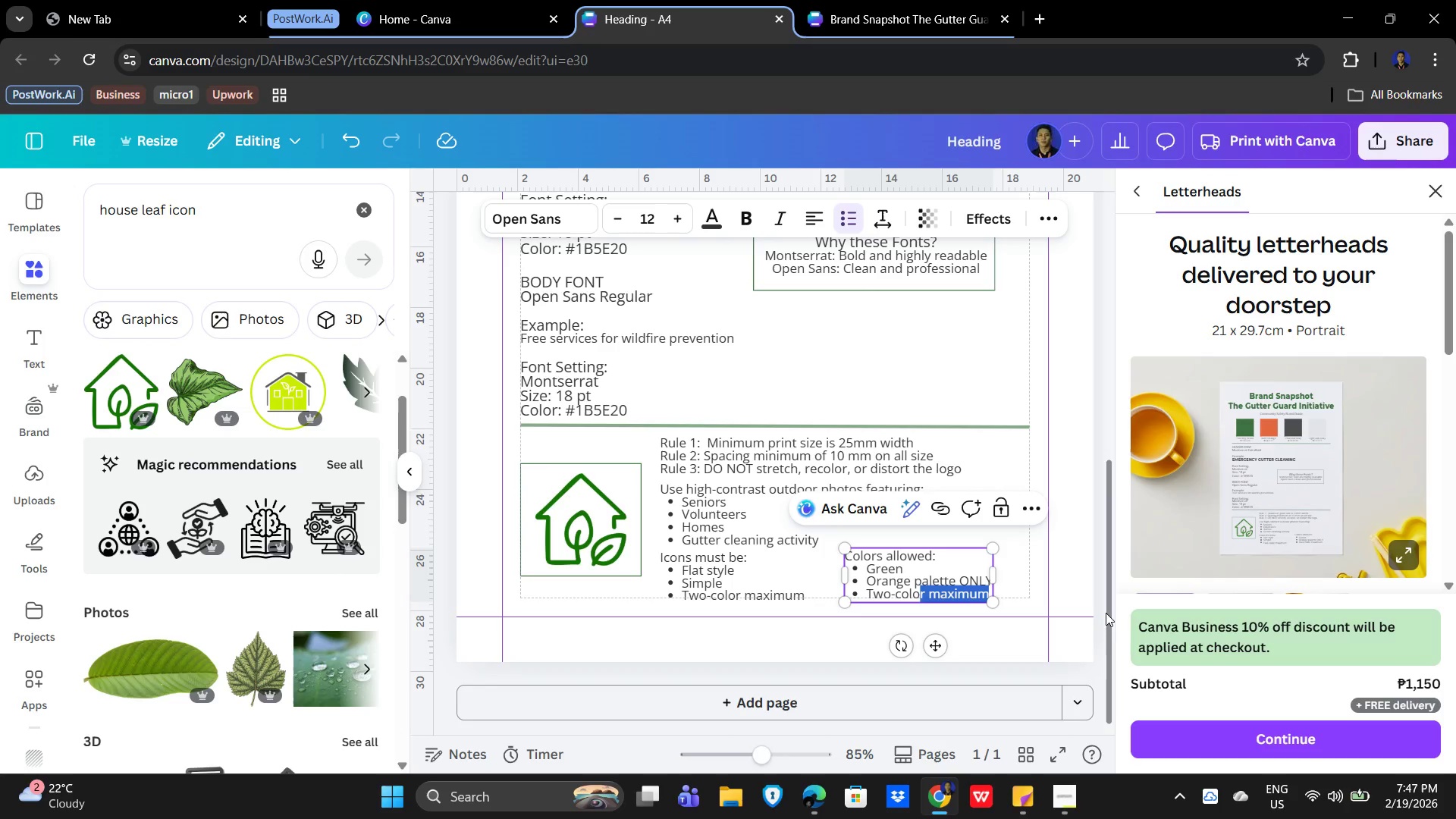 
key(Shift+ArrowLeft)
 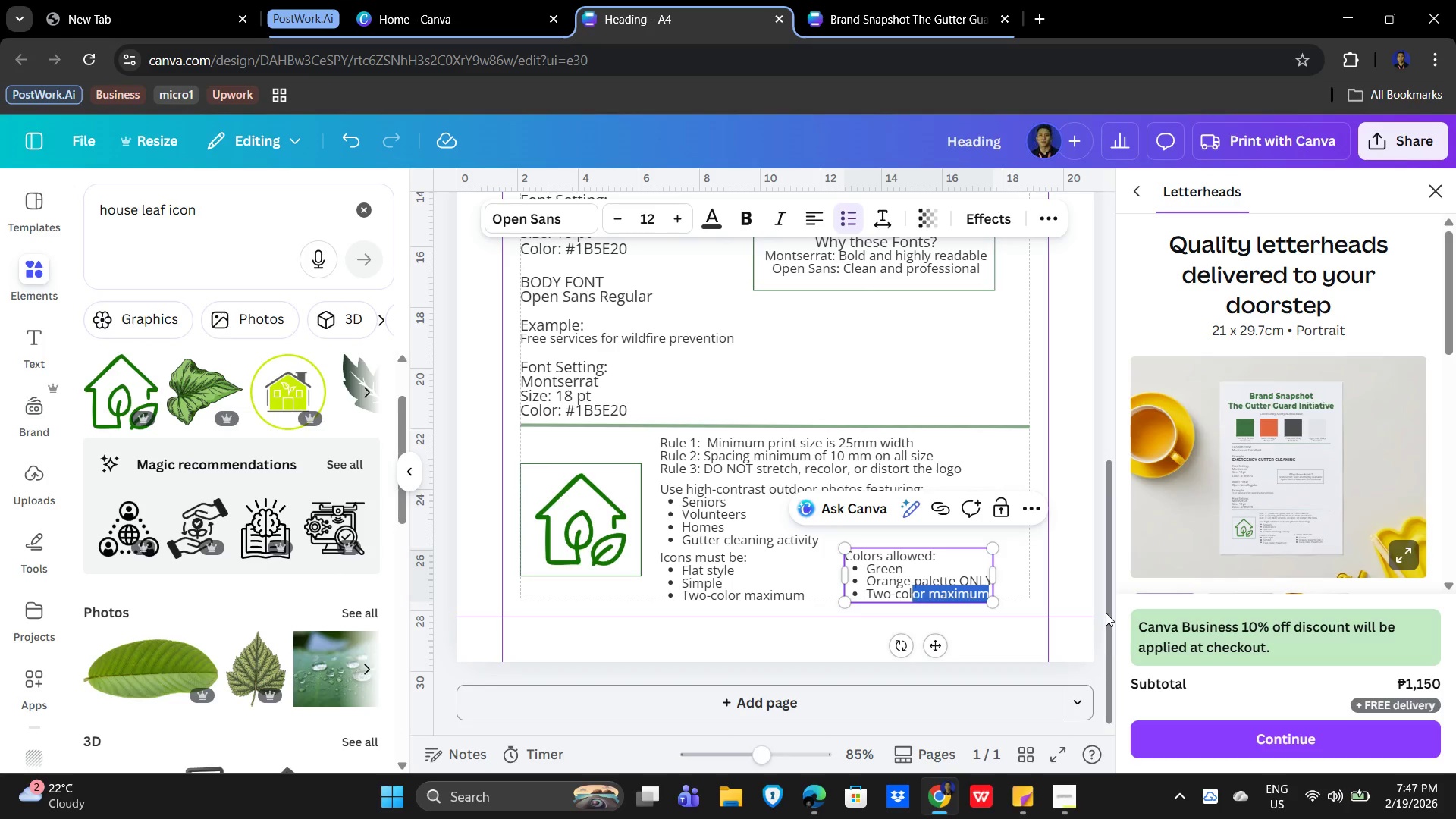 
key(Shift+ArrowLeft)
 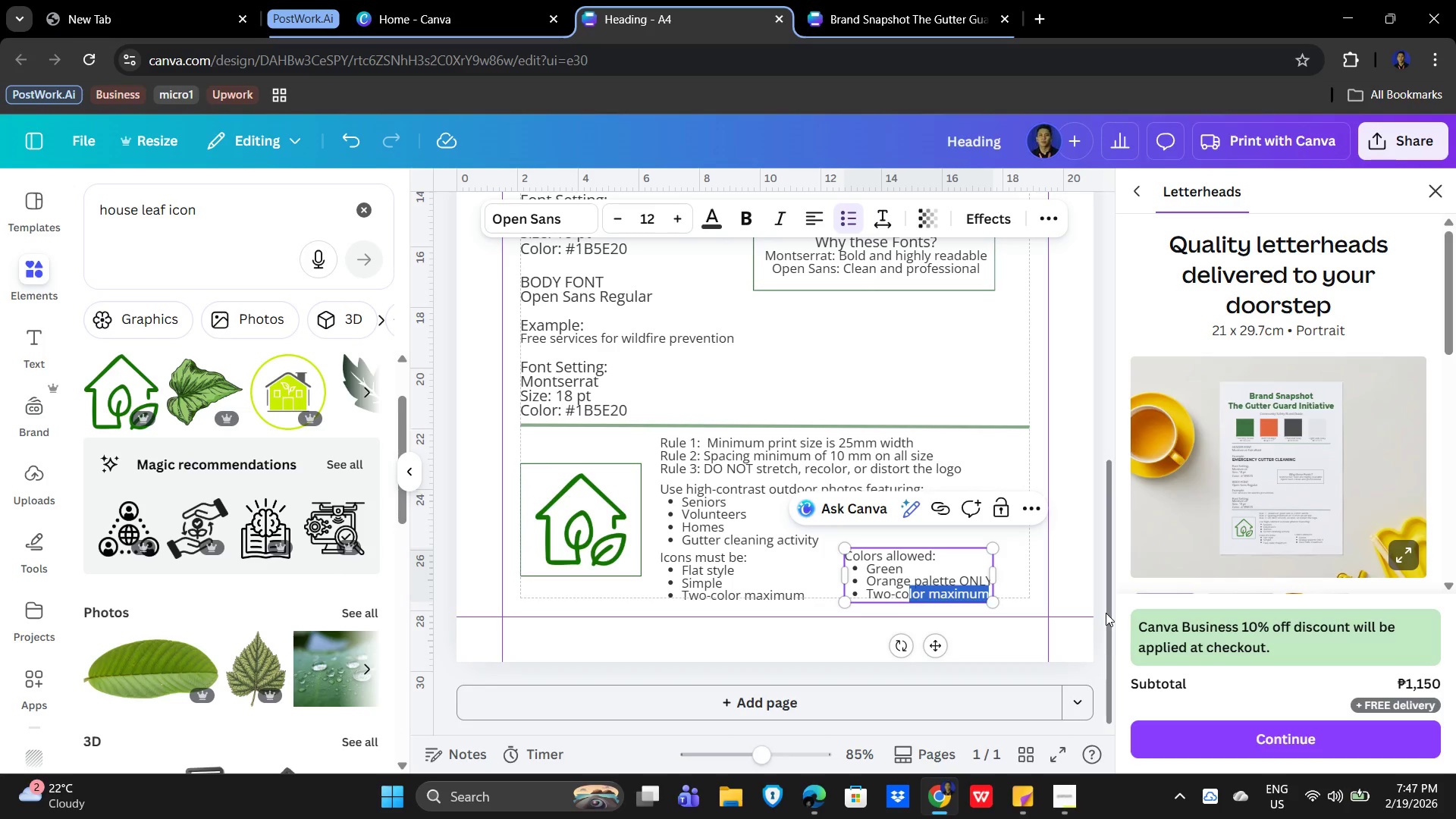 
key(Shift+ArrowLeft)
 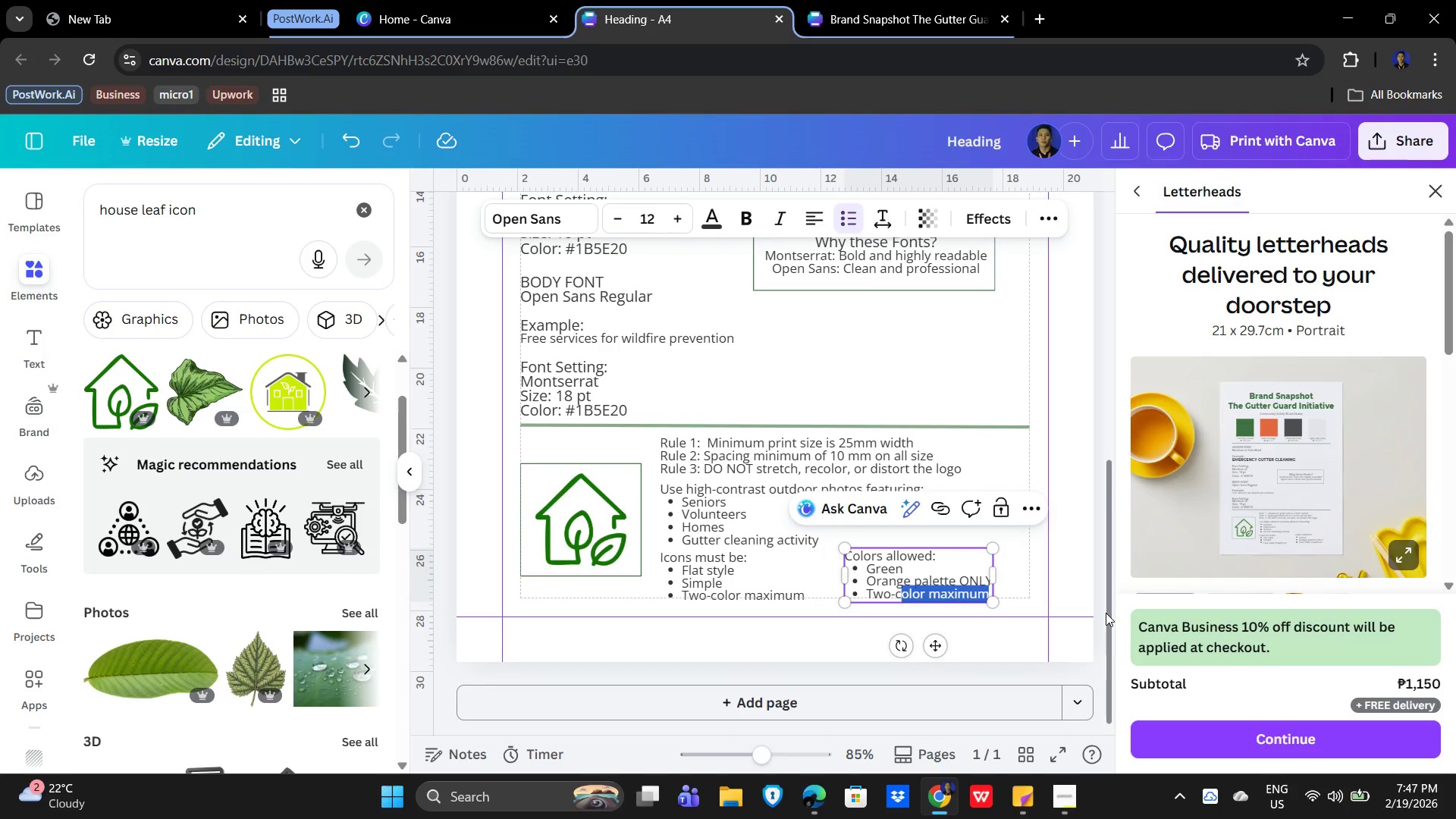 
key(Shift+ArrowLeft)
 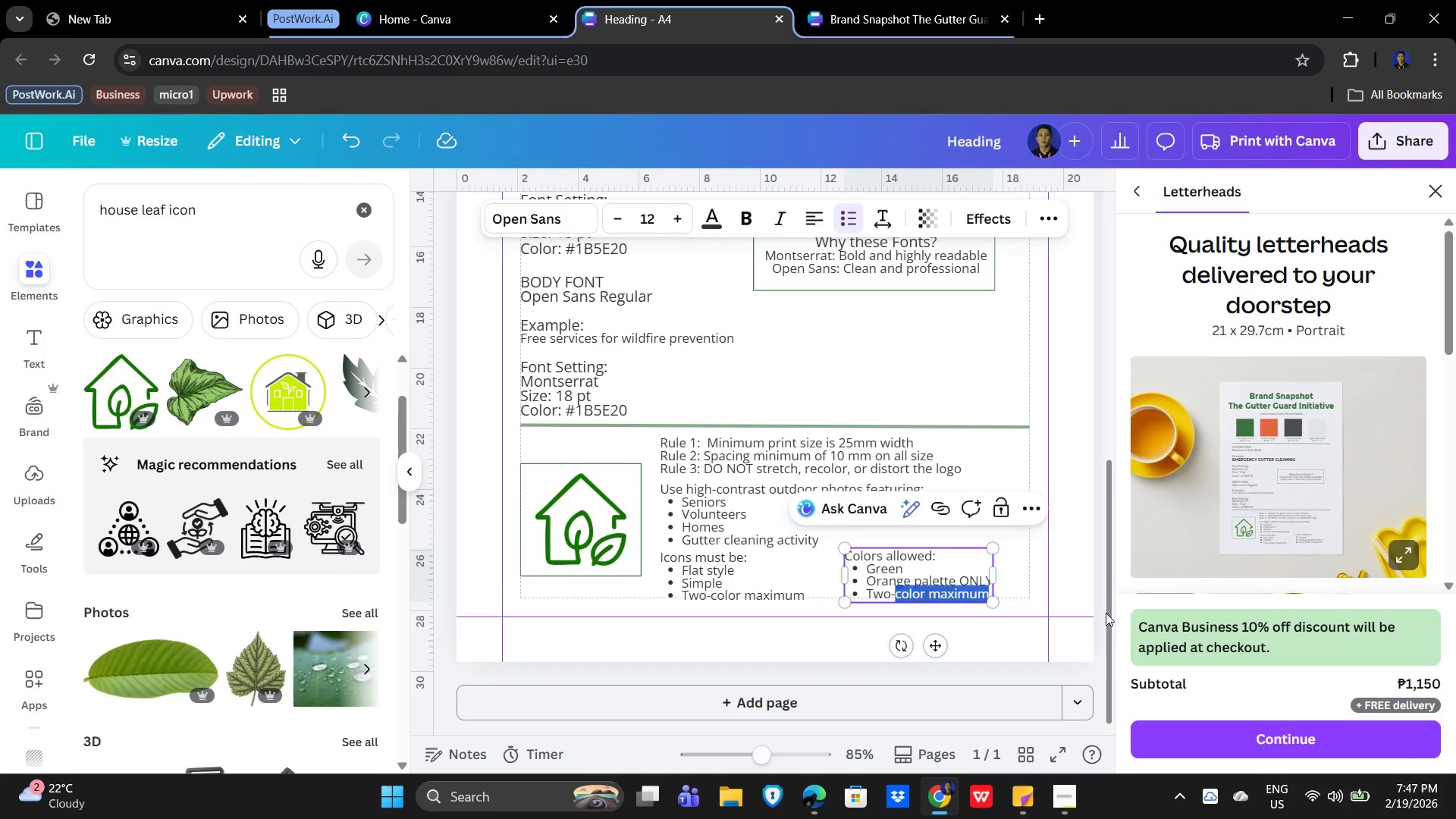 
key(Shift+ArrowLeft)
 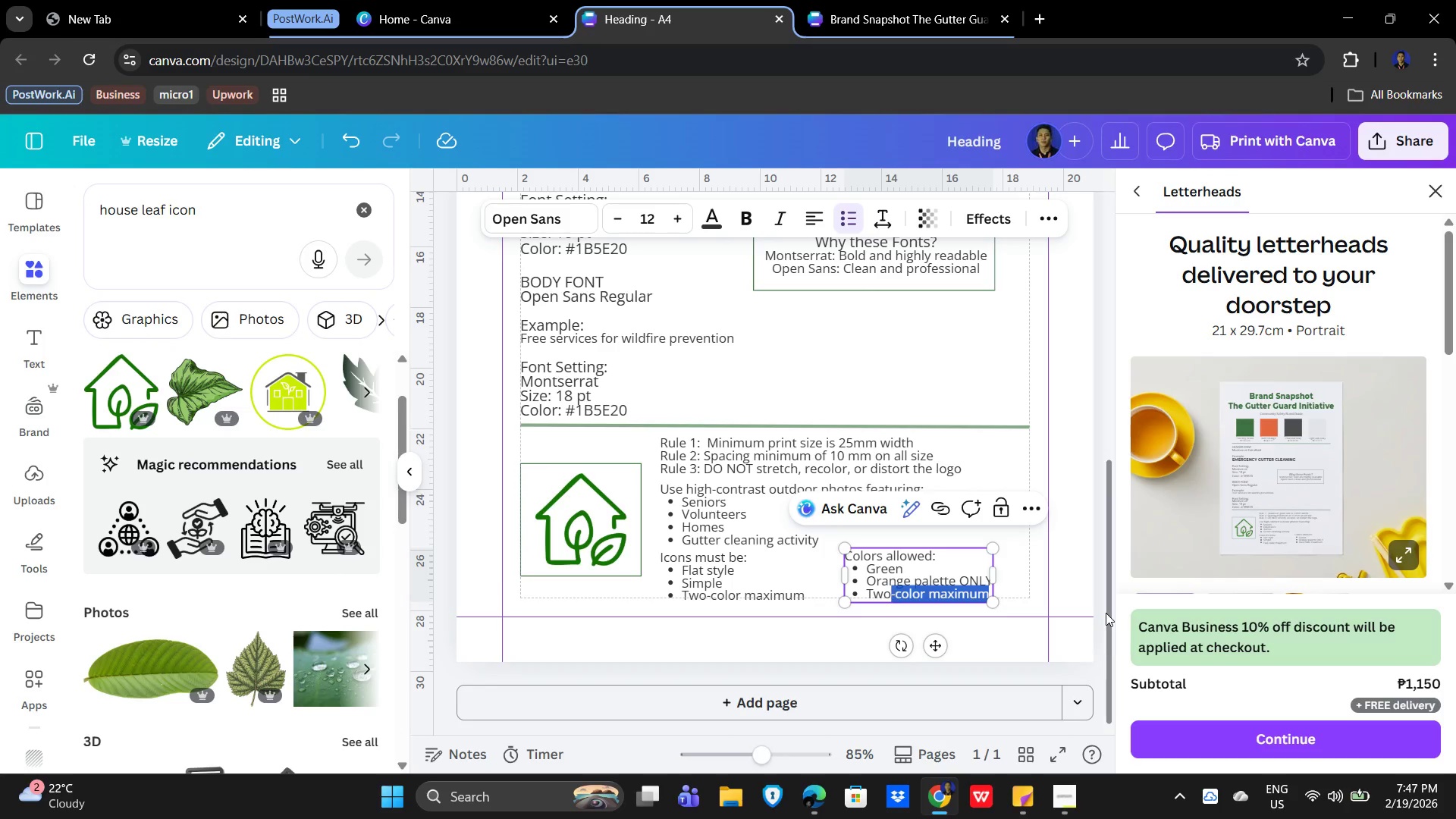 
key(Shift+ArrowLeft)
 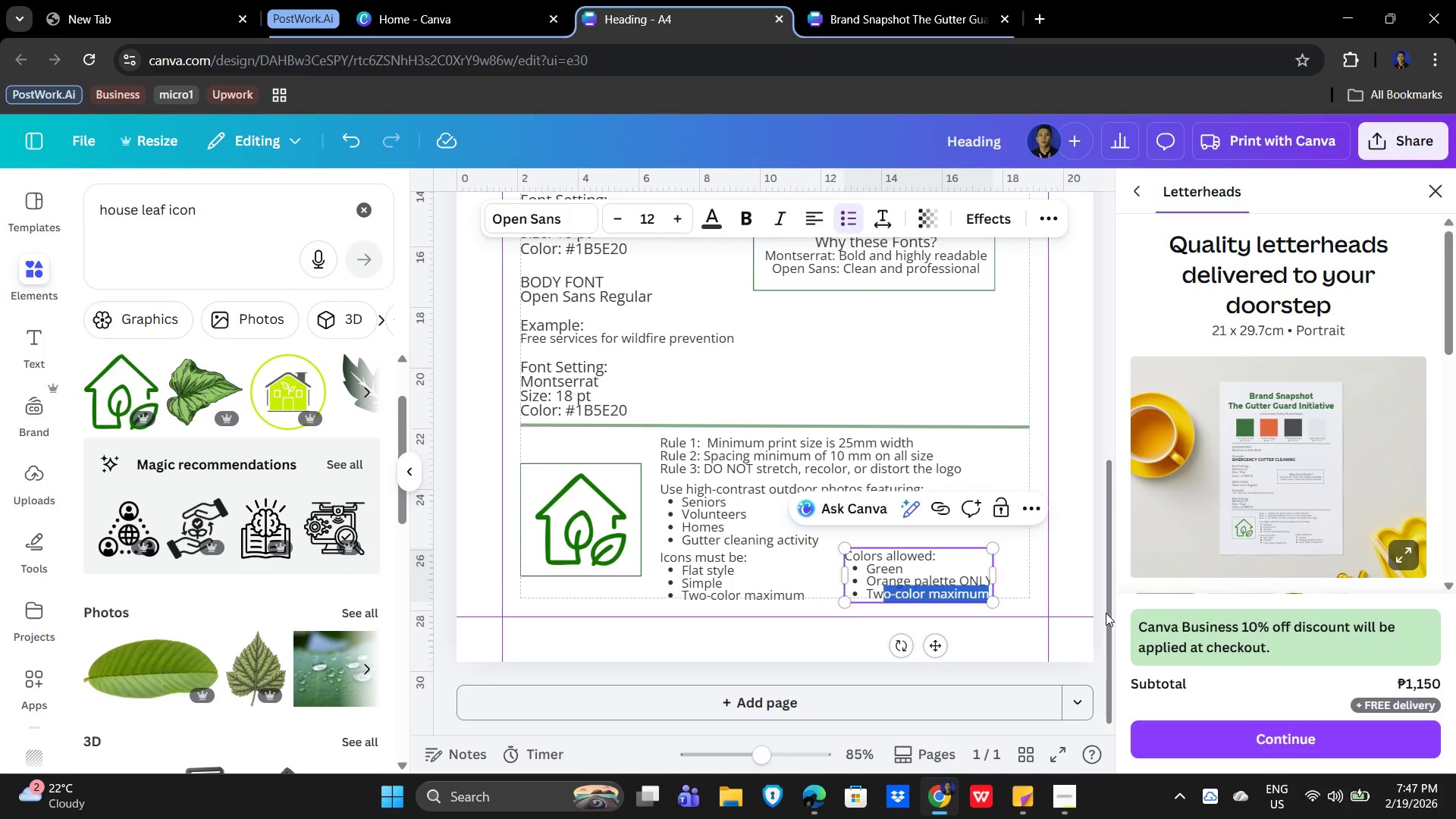 
key(Shift+ArrowLeft)
 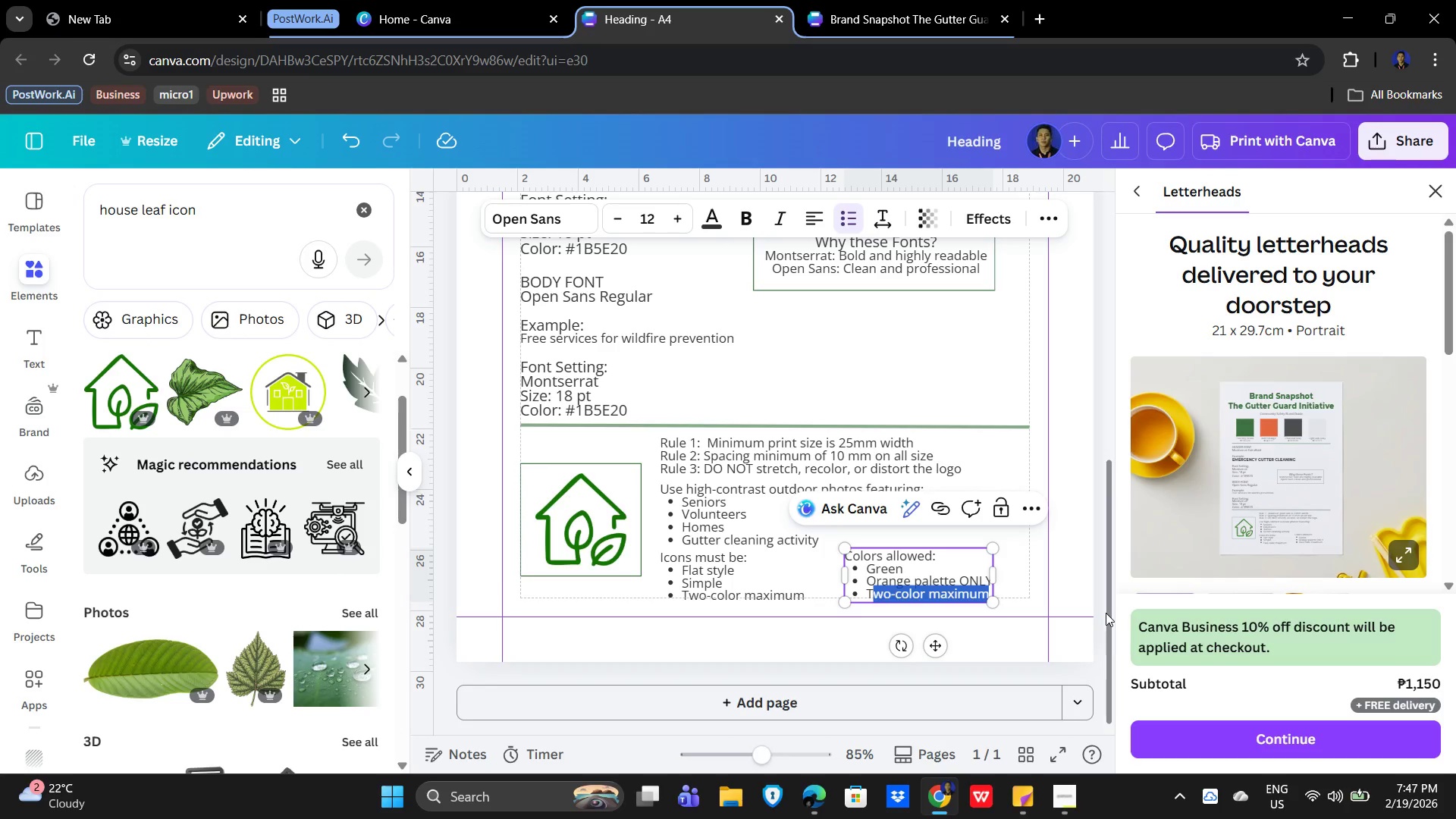 
key(Shift+ArrowLeft)
 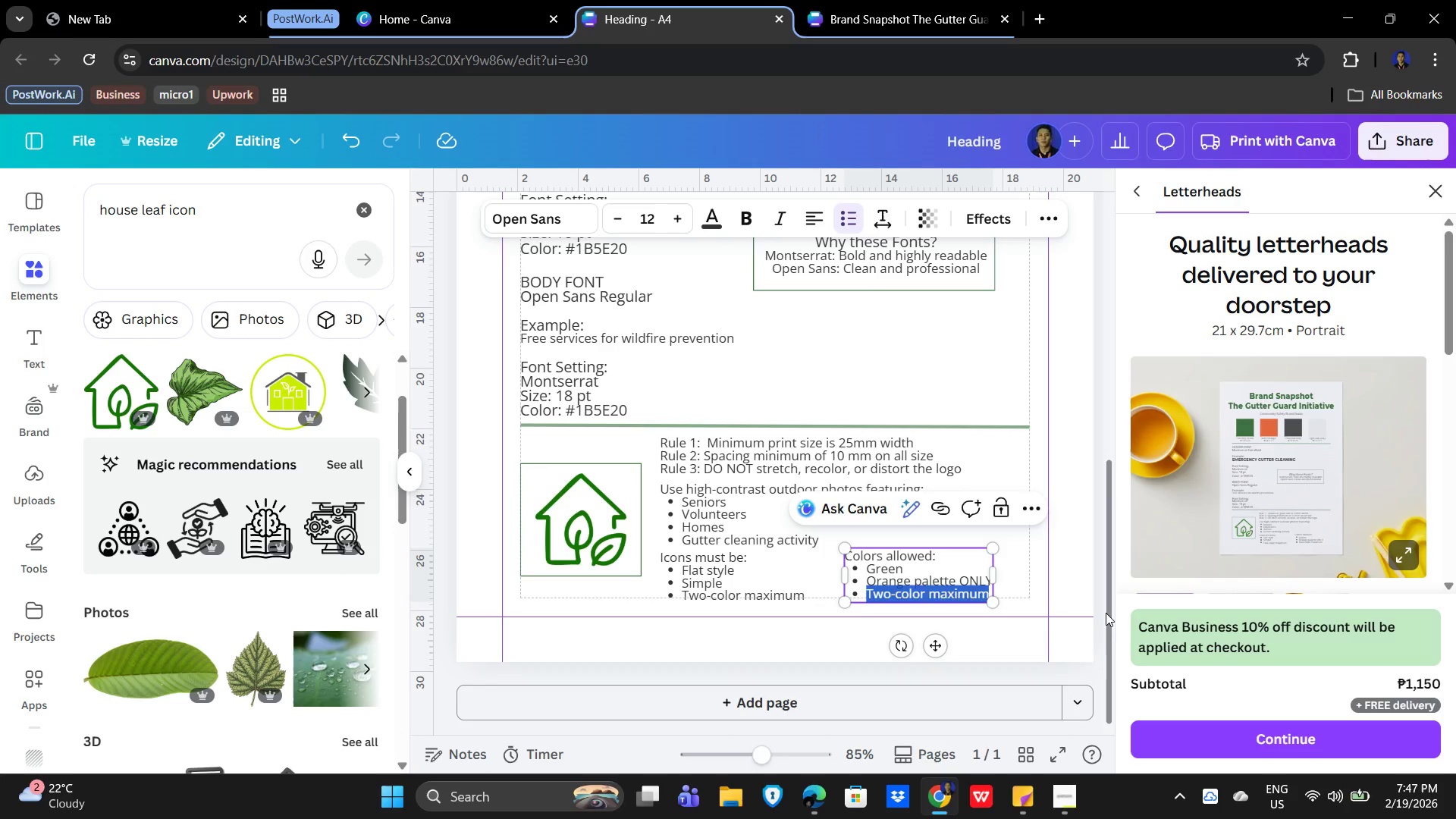 
key(Backspace)
 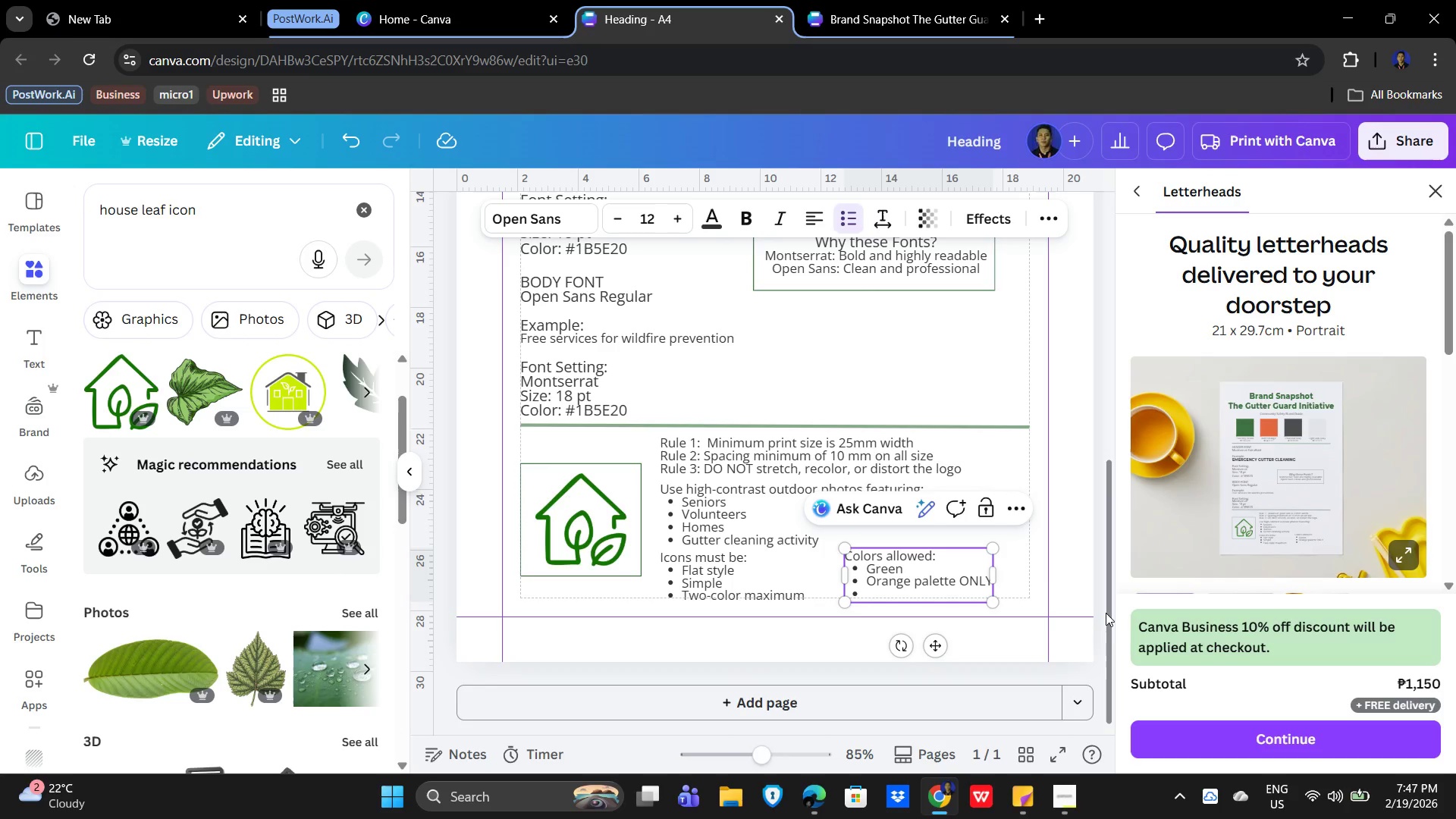 
key(Backspace)
 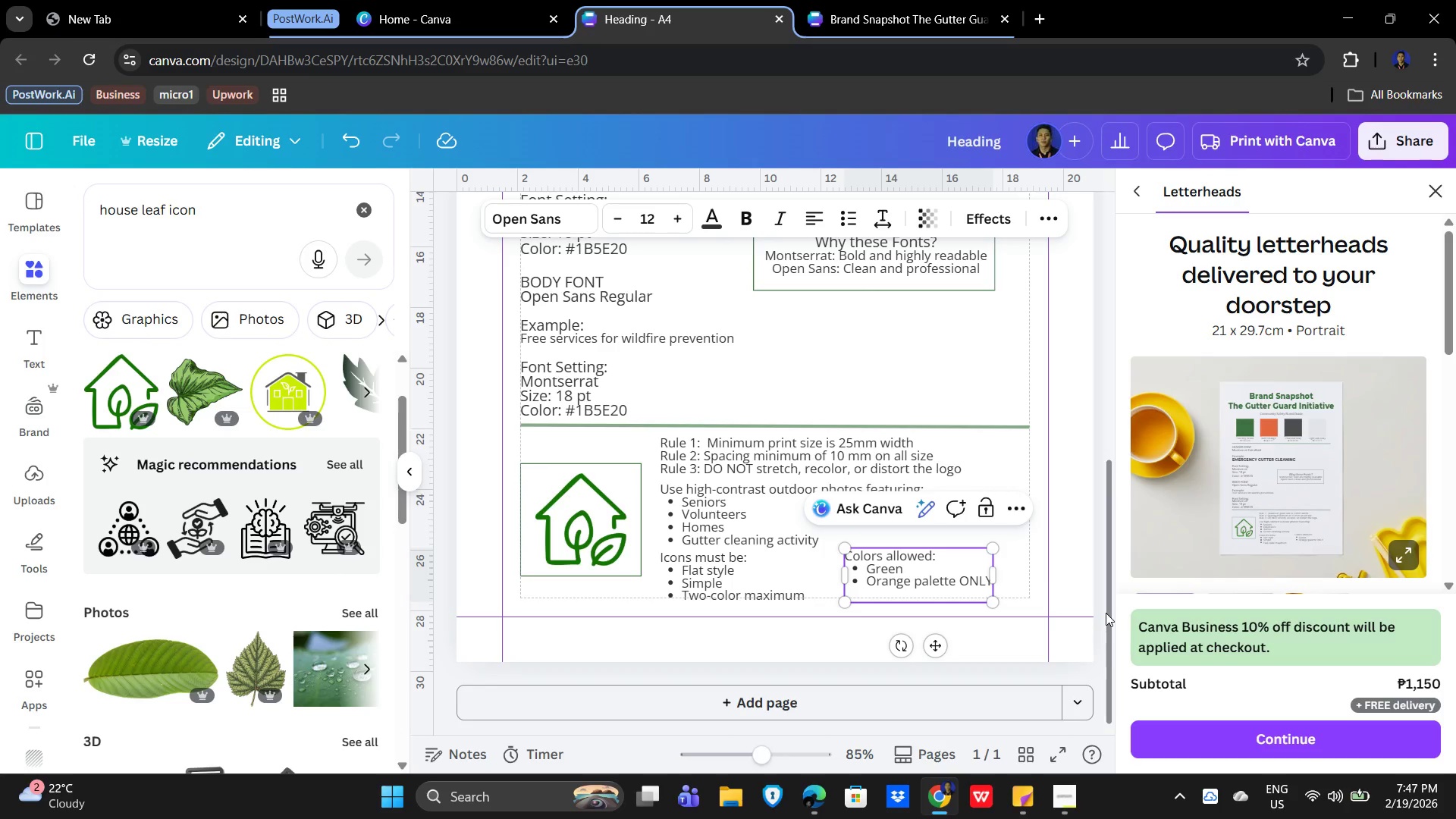 
key(Backspace)
 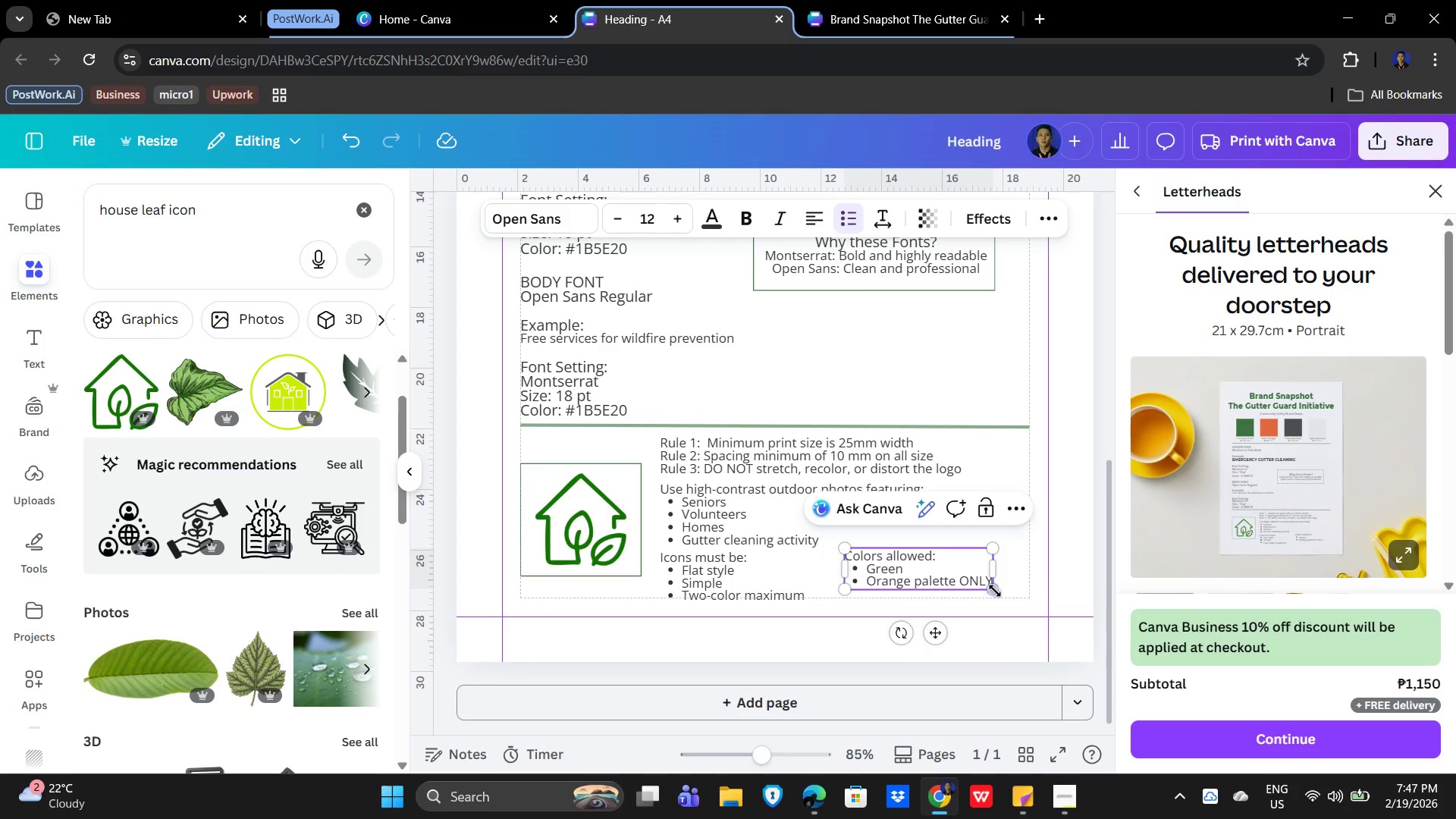 
left_click([1018, 577])
 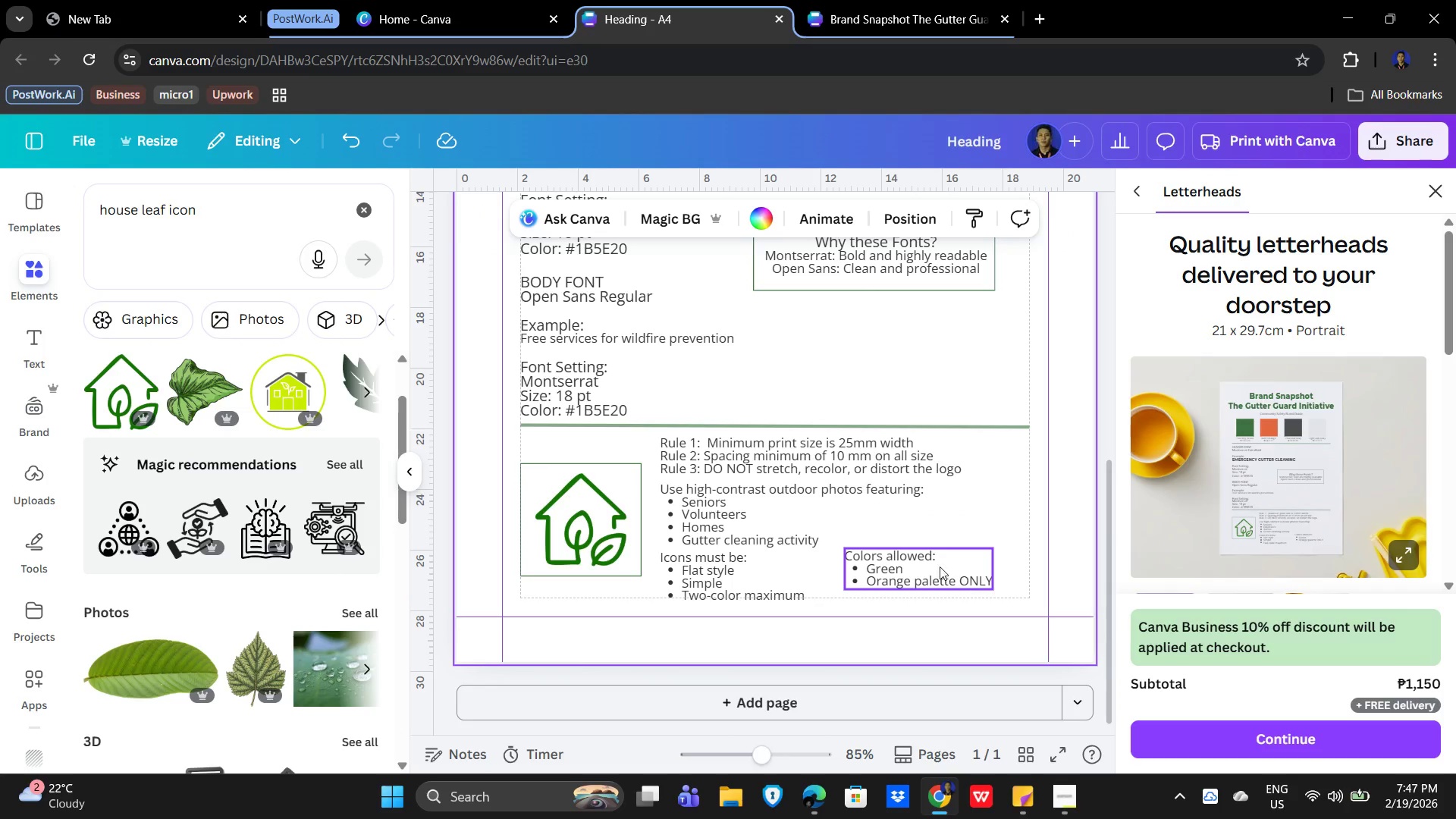 
left_click_drag(start_coordinate=[917, 566], to_coordinate=[915, 573])
 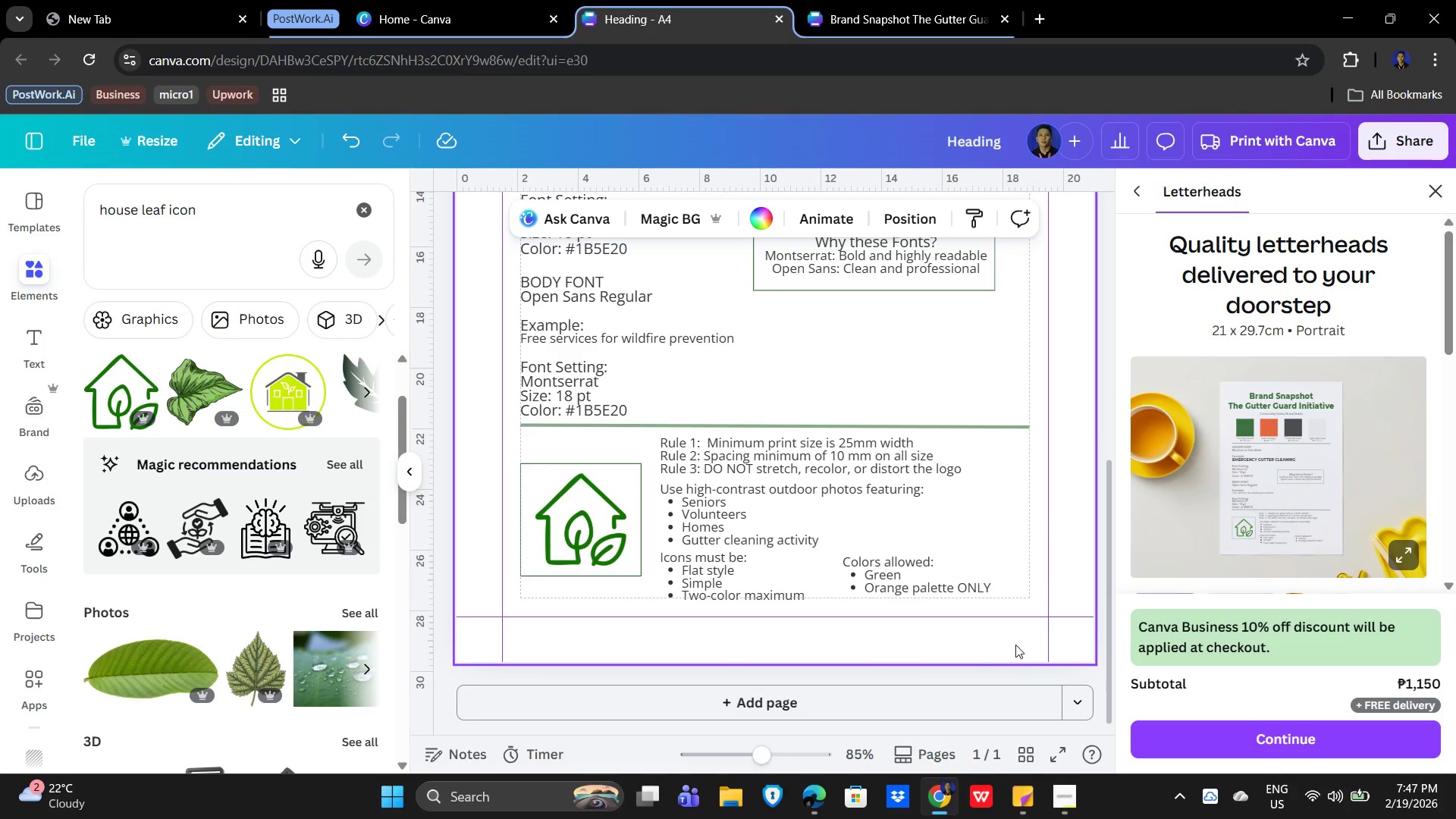 
hold_key(key=ControlLeft, duration=1.5)
scroll: coordinate [934, 617], scroll_direction: up, amount: 2.0
 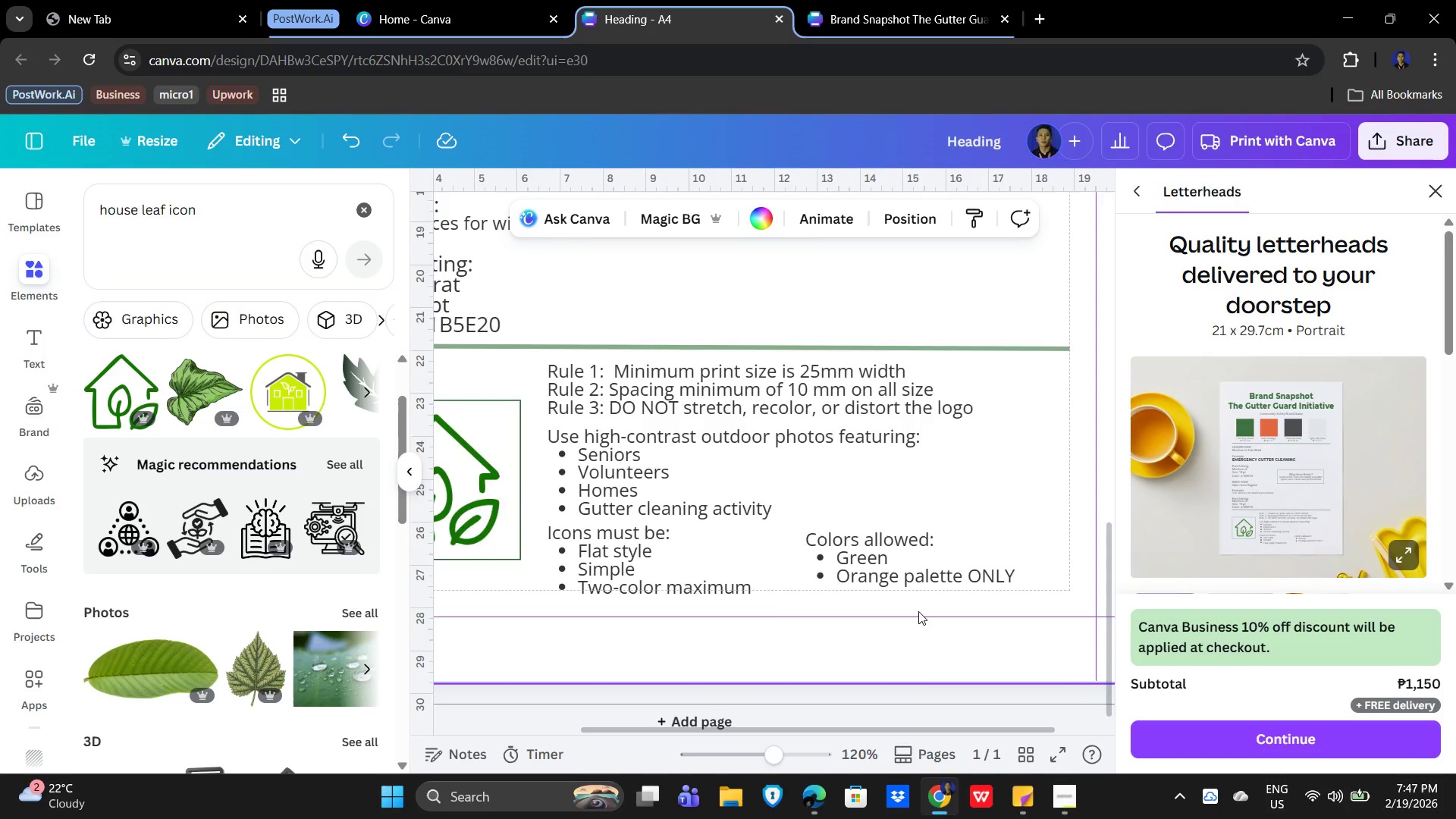 
key(Control+ControlLeft)
 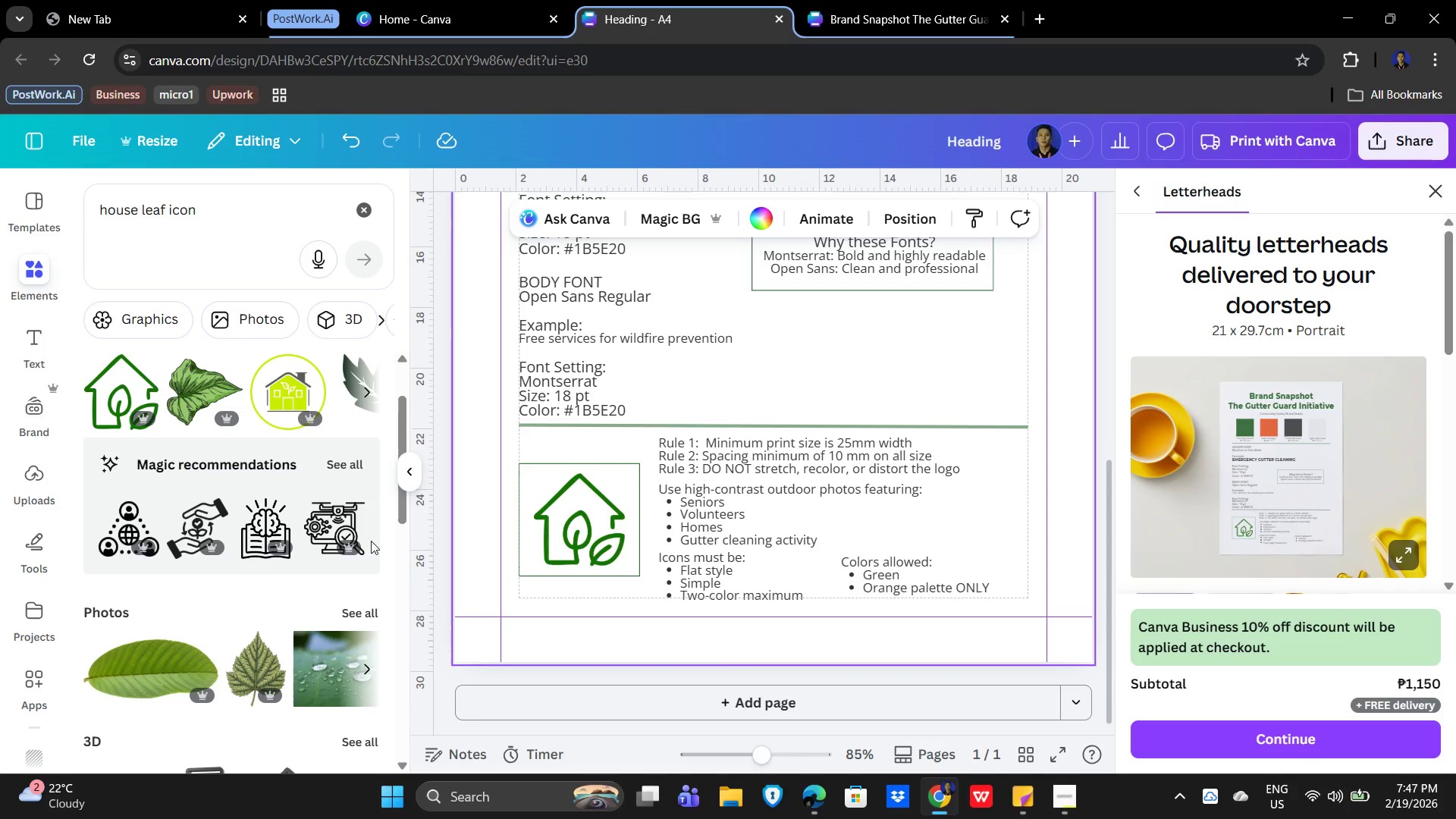 
key(Control+ControlLeft)
 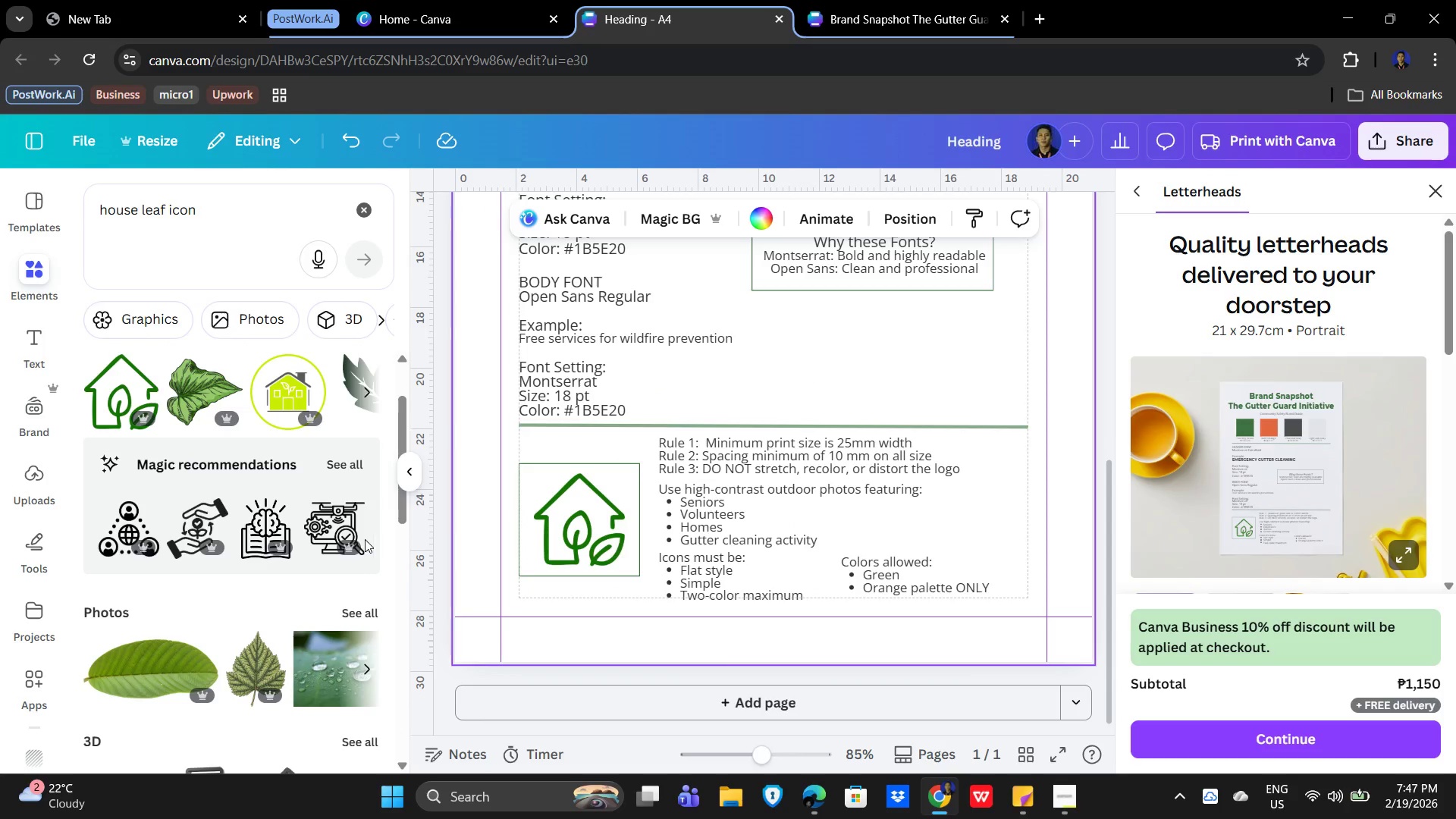 
key(Control+ControlLeft)
 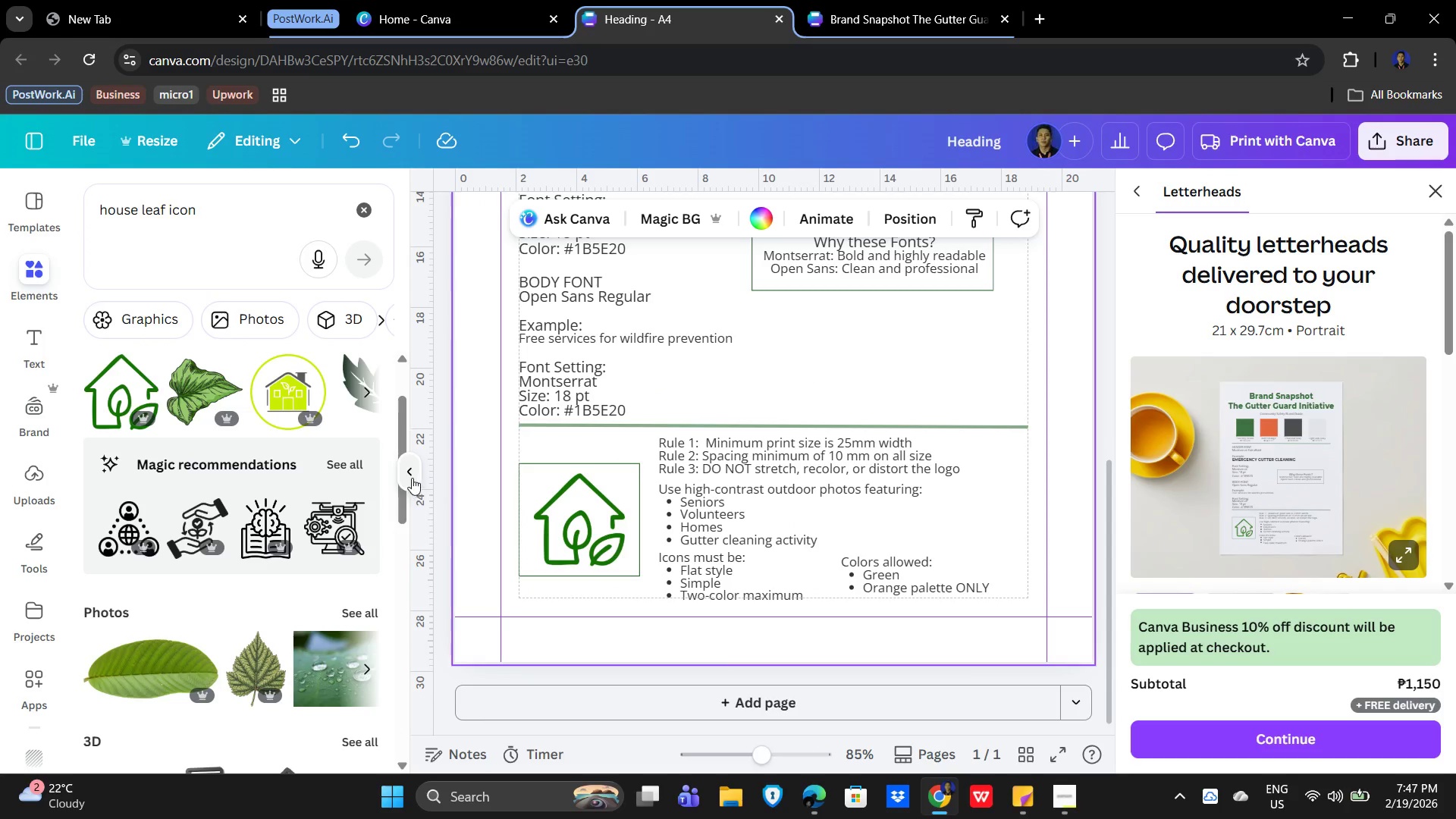 
scroll: coordinate [918, 611], scroll_direction: down, amount: 2.0
 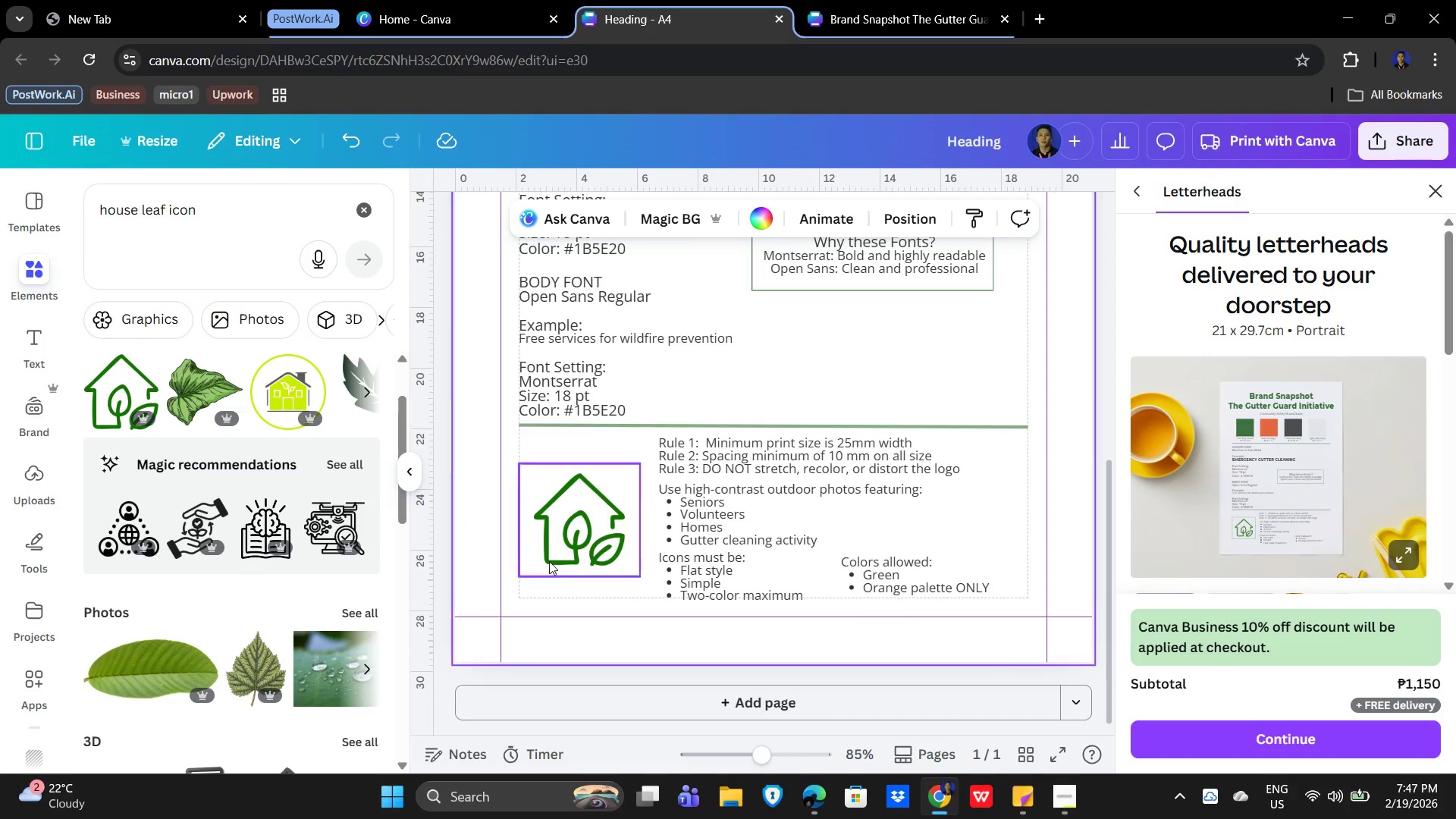 
left_click([408, 477])
 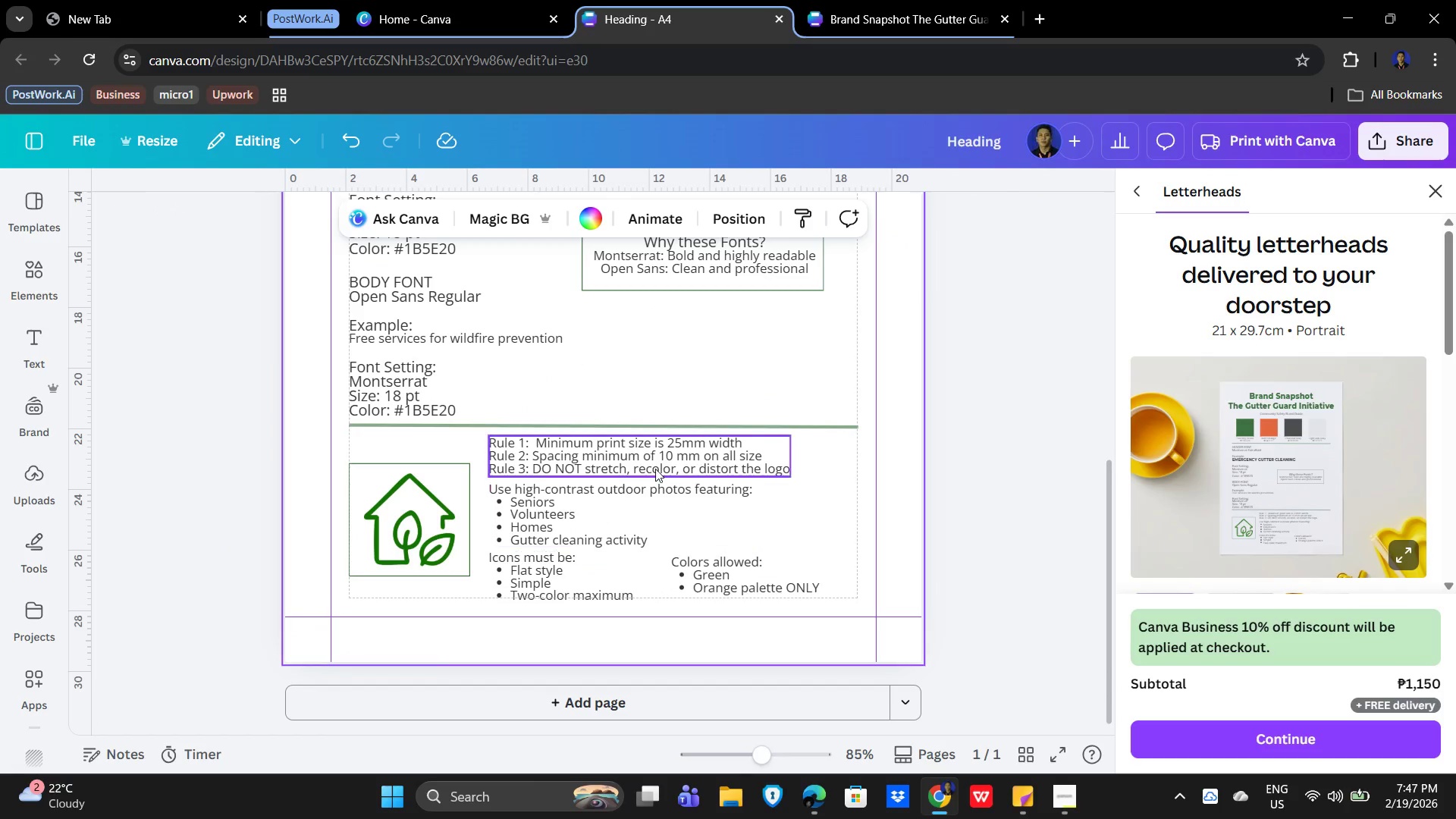 
hold_key(key=ControlLeft, duration=1.47)
scroll: coordinate [654, 477], scroll_direction: none, amount: 0.0
 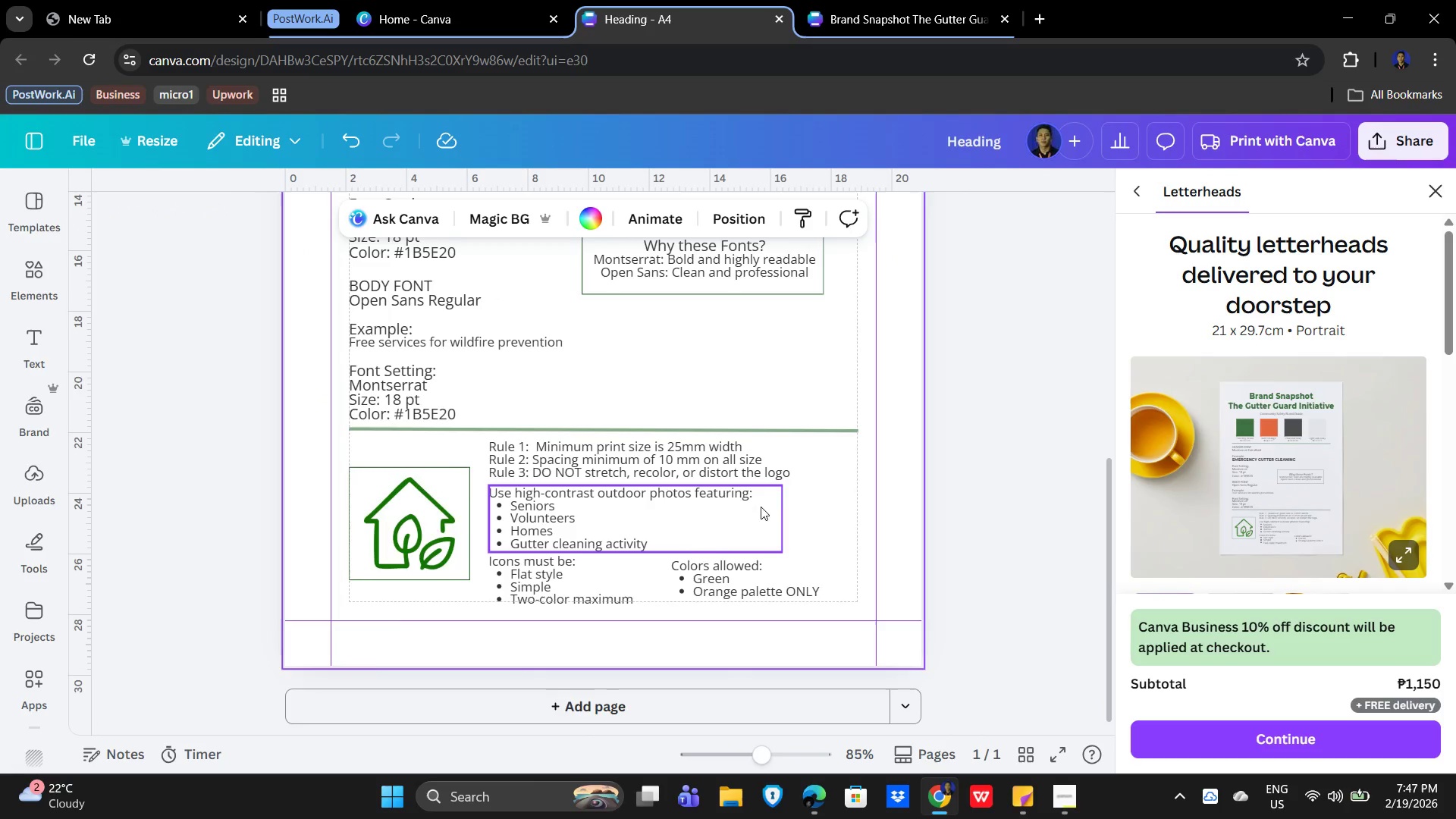 
scroll: coordinate [711, 484], scroll_direction: up, amount: 5.0
 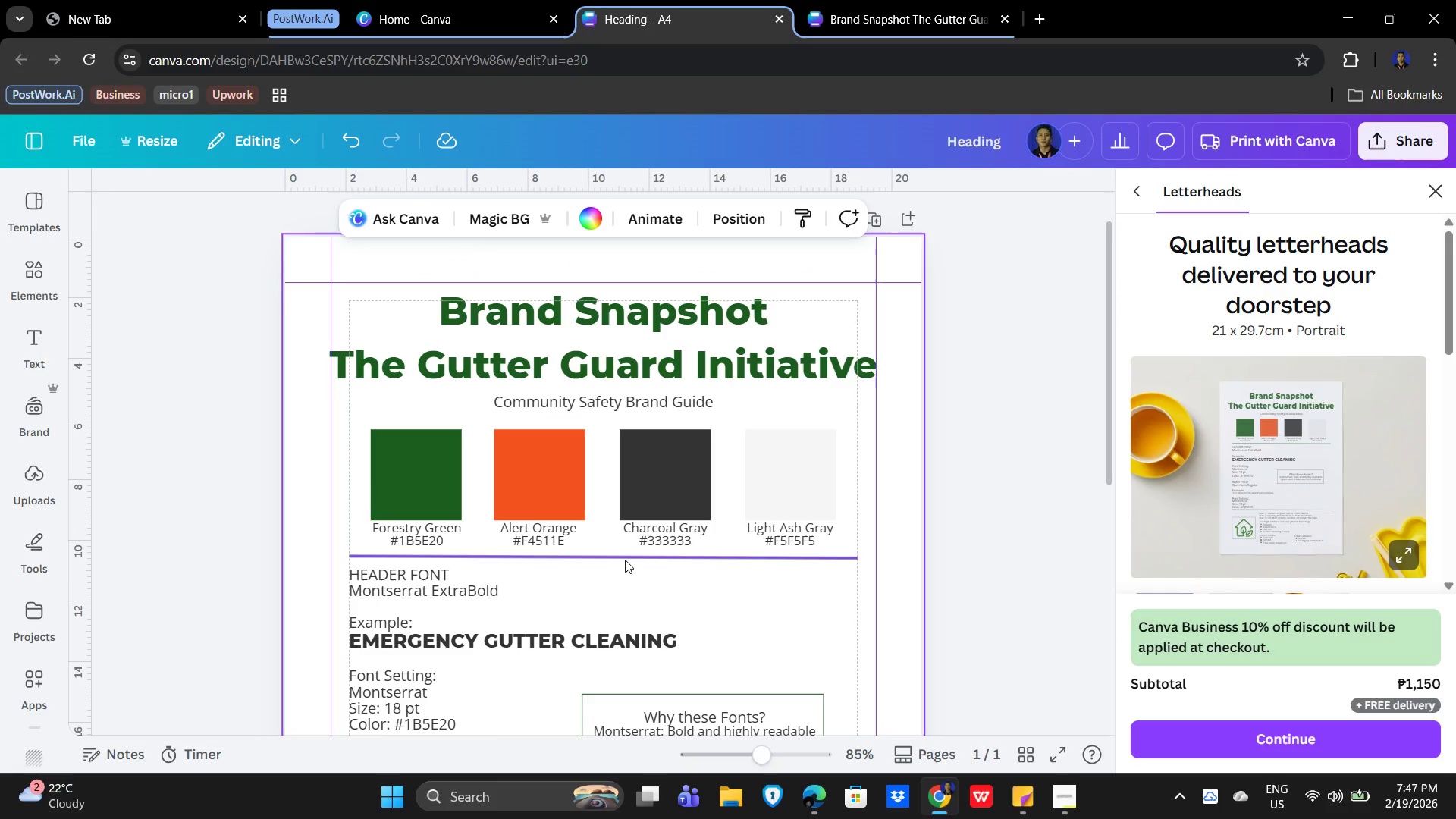 
left_click([625, 557])
 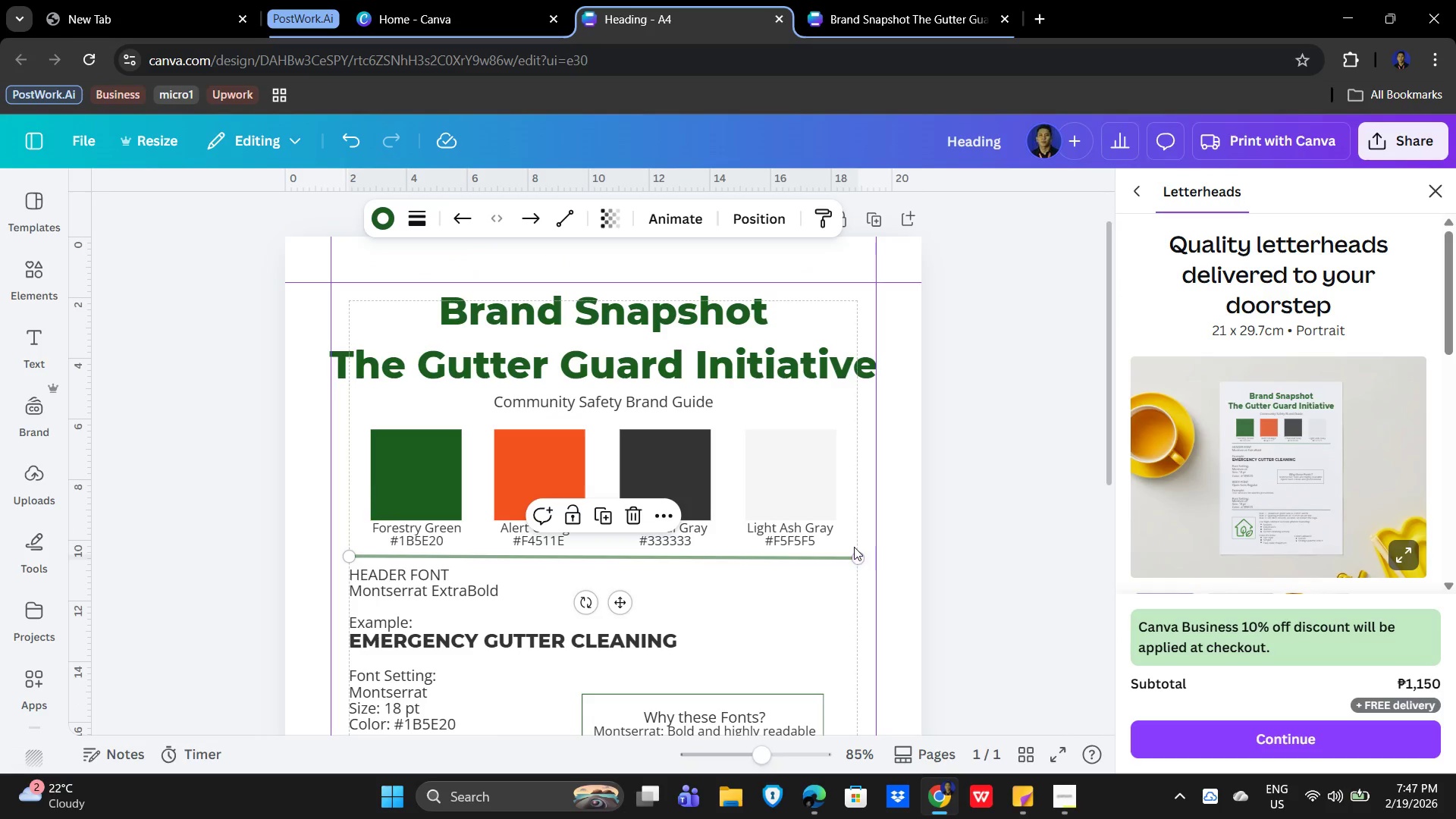 
key(Control+C)
 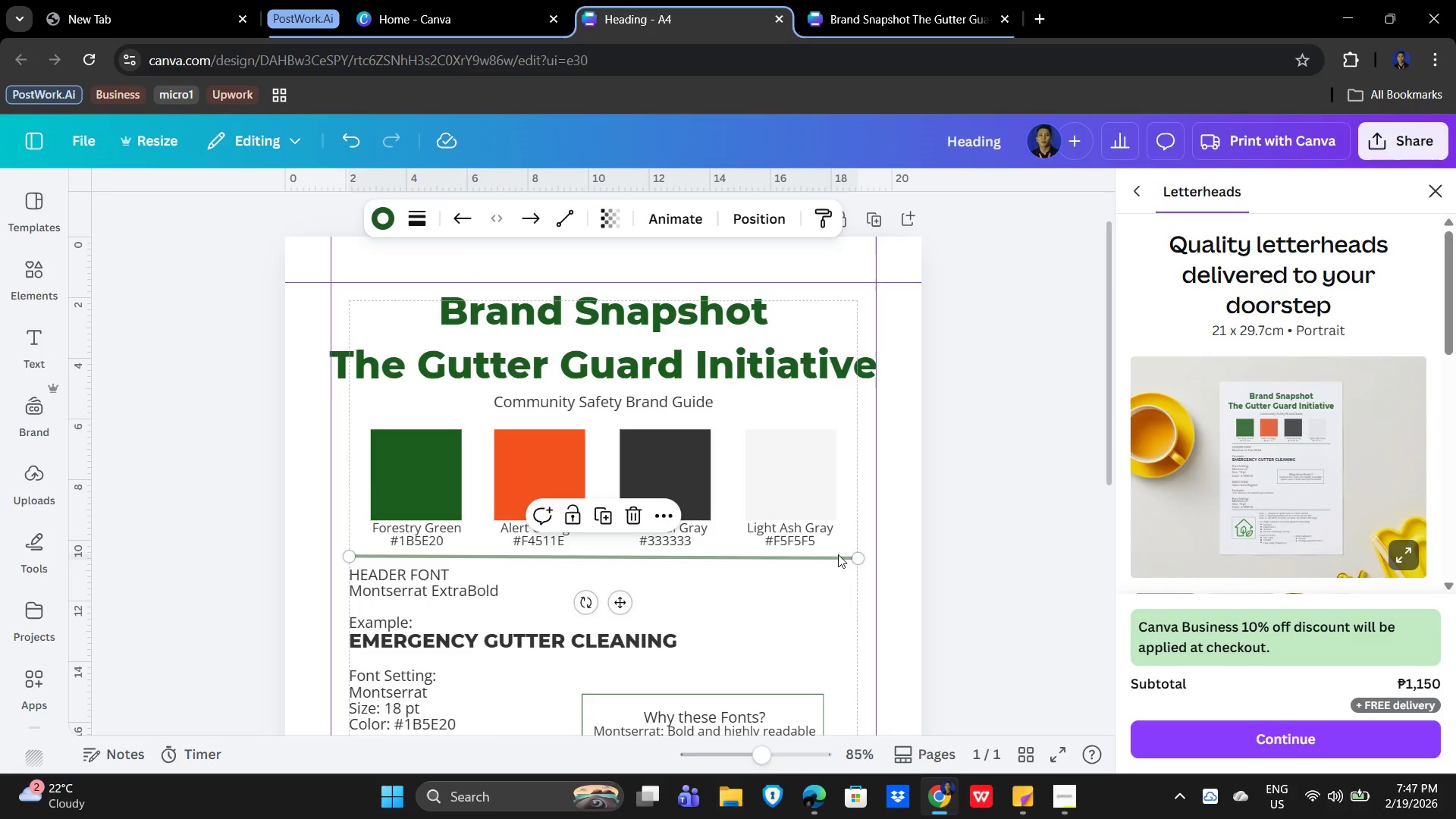 
key(Control+V)
 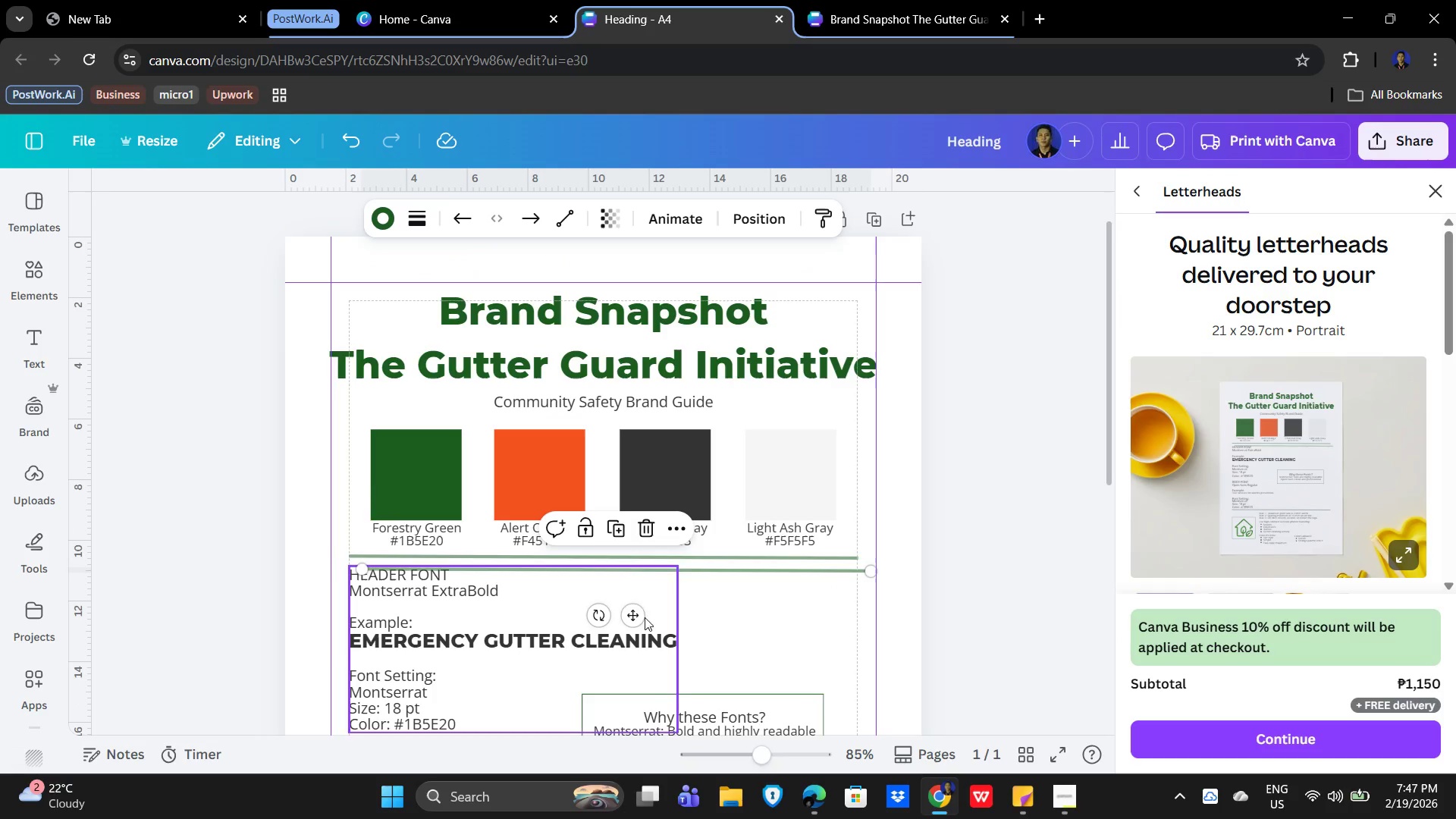 
left_click_drag(start_coordinate=[636, 613], to_coordinate=[629, 460])
 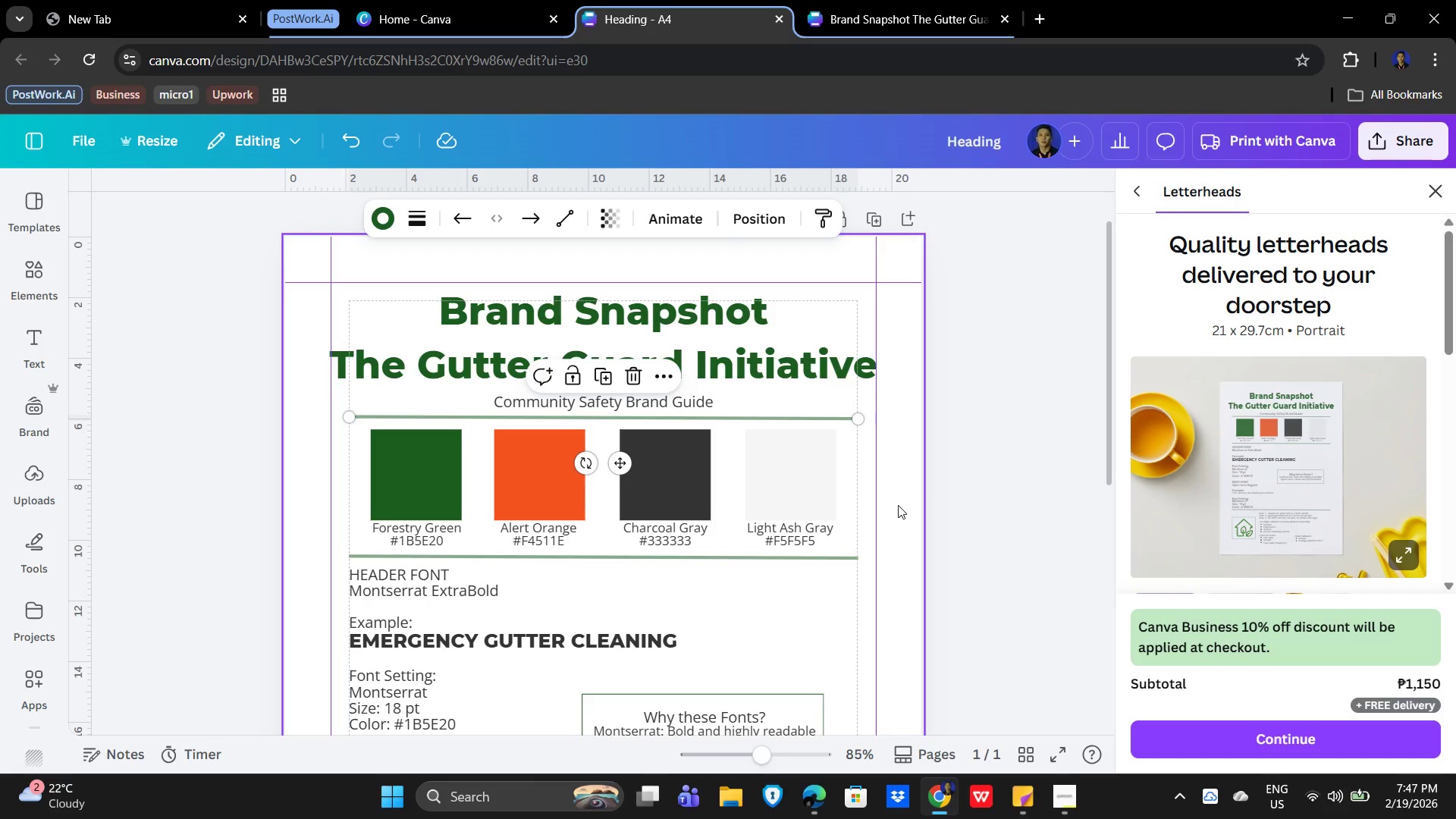 
left_click([897, 505])
 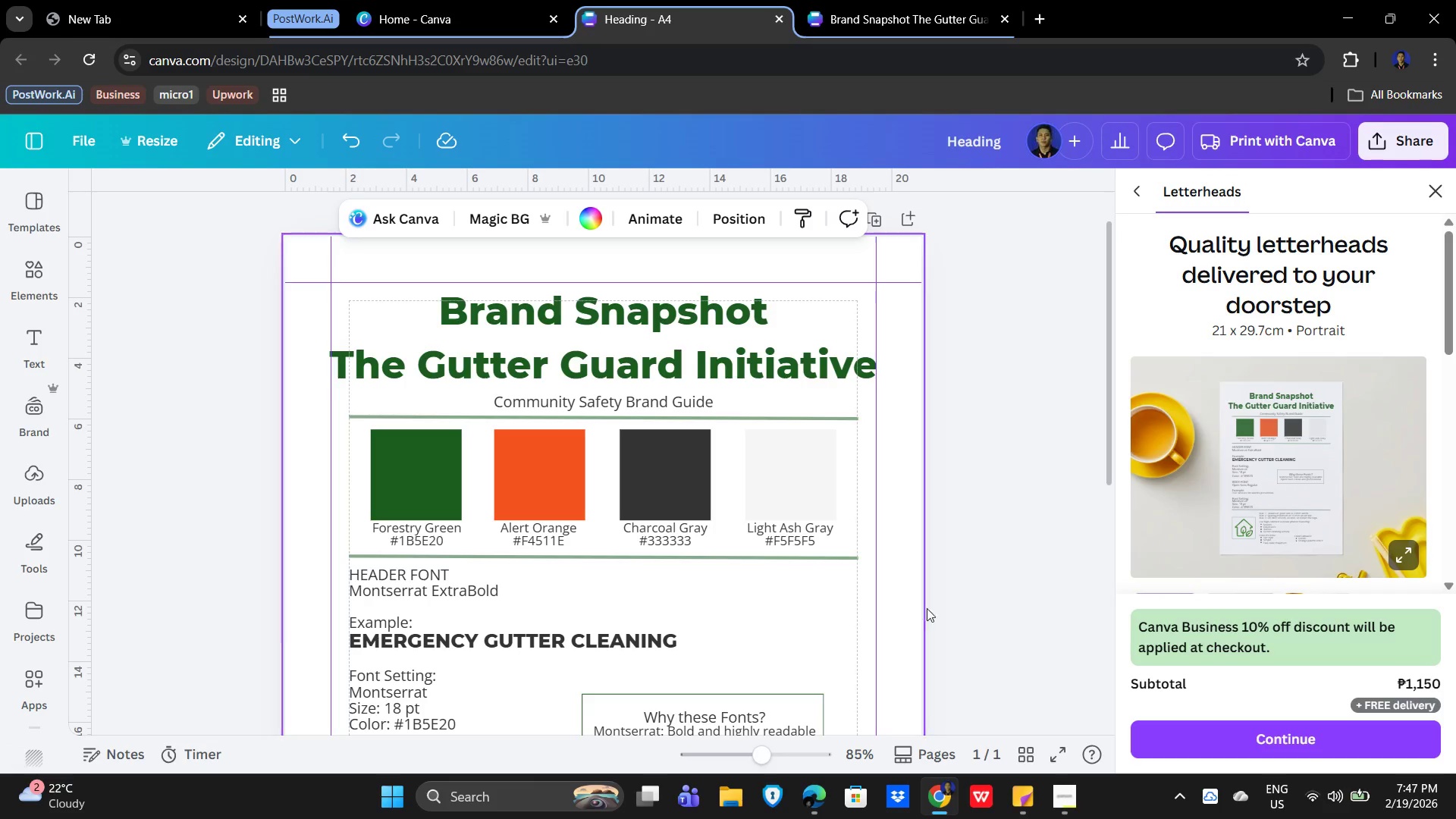 
scroll: coordinate [785, 582], scroll_direction: down, amount: 4.0
 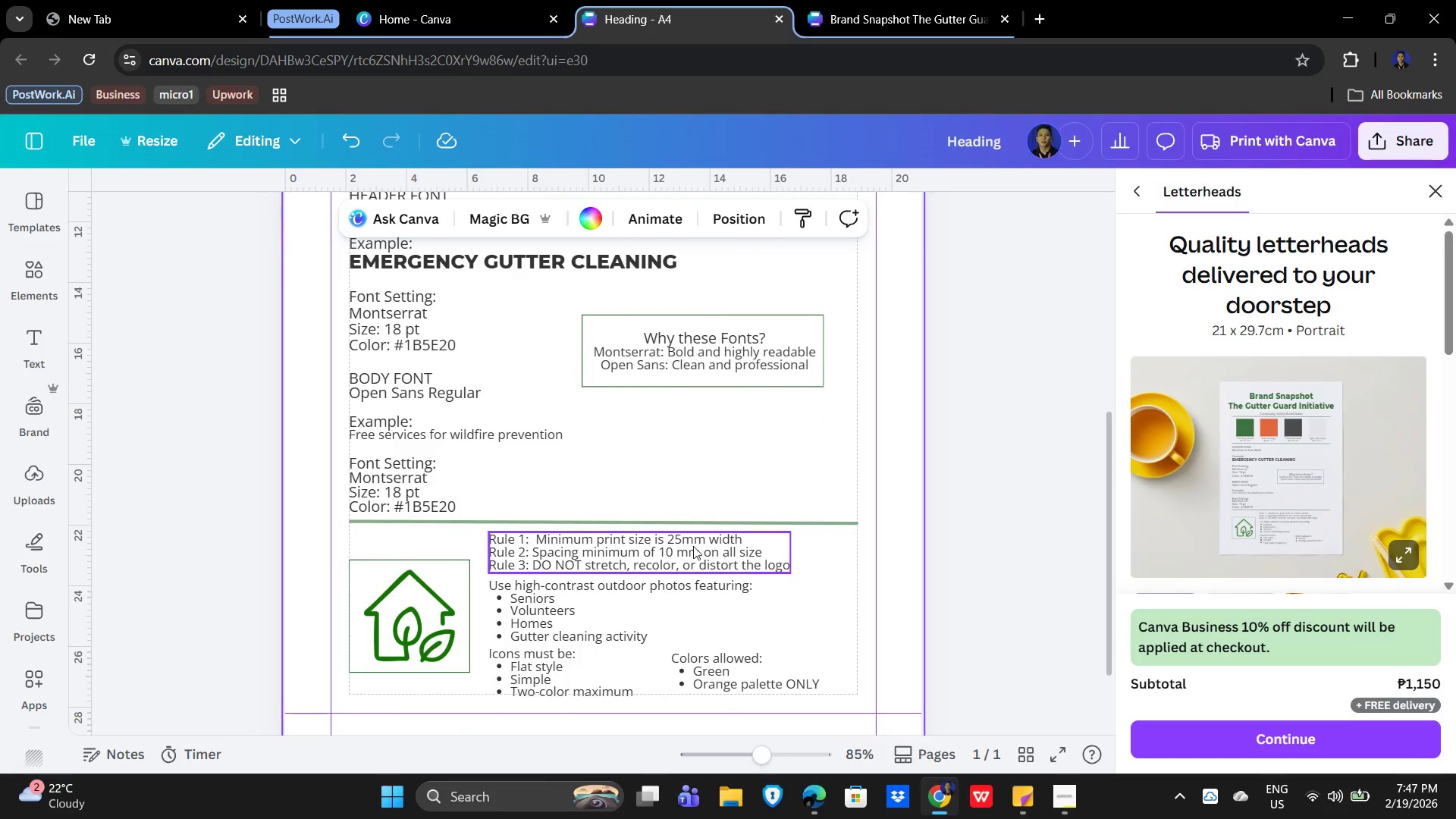 
hold_key(key=ControlLeft, duration=1.0)
scroll: coordinate [648, 546], scroll_direction: down, amount: 4.0
 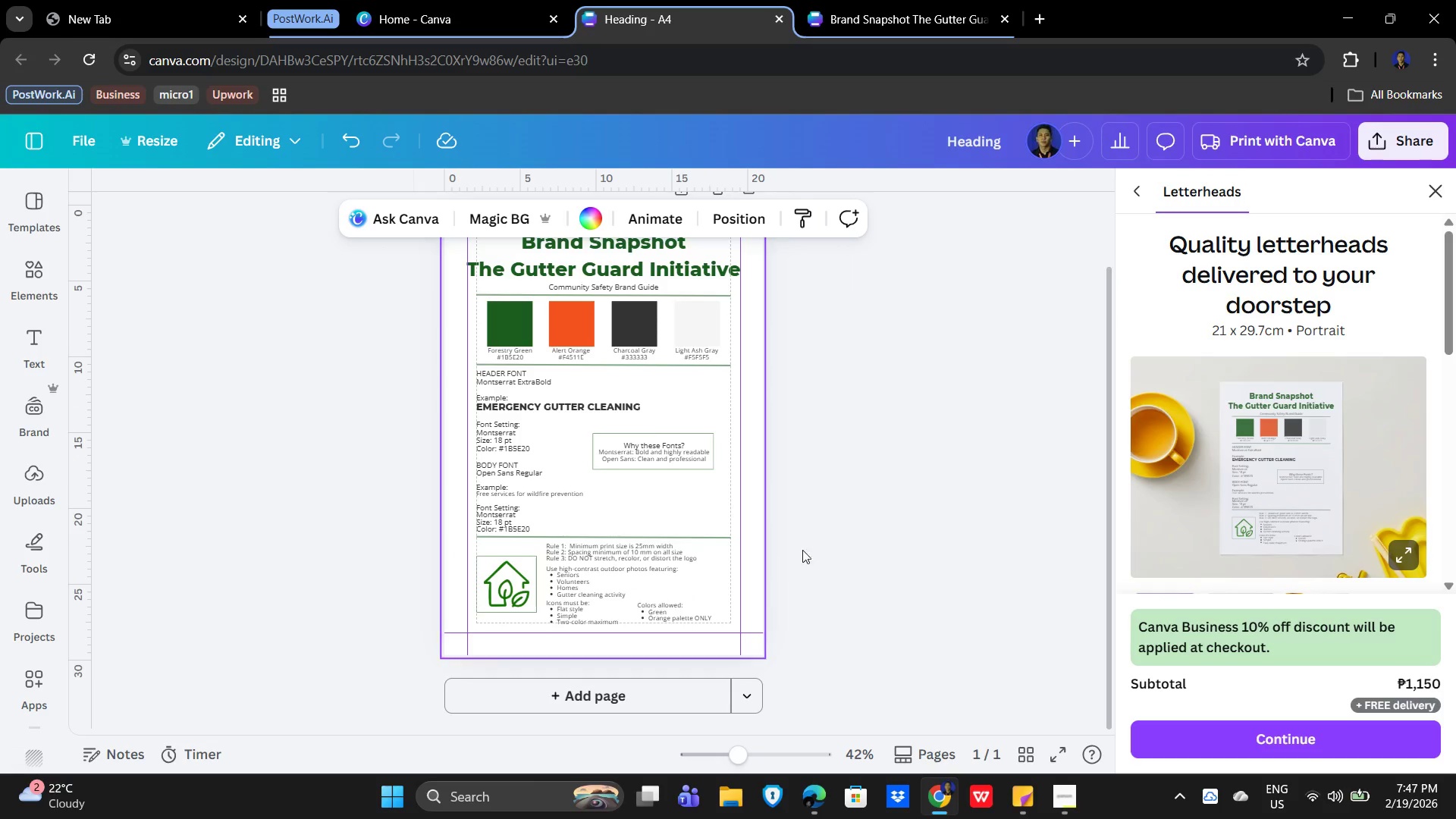 
left_click([906, 491])
 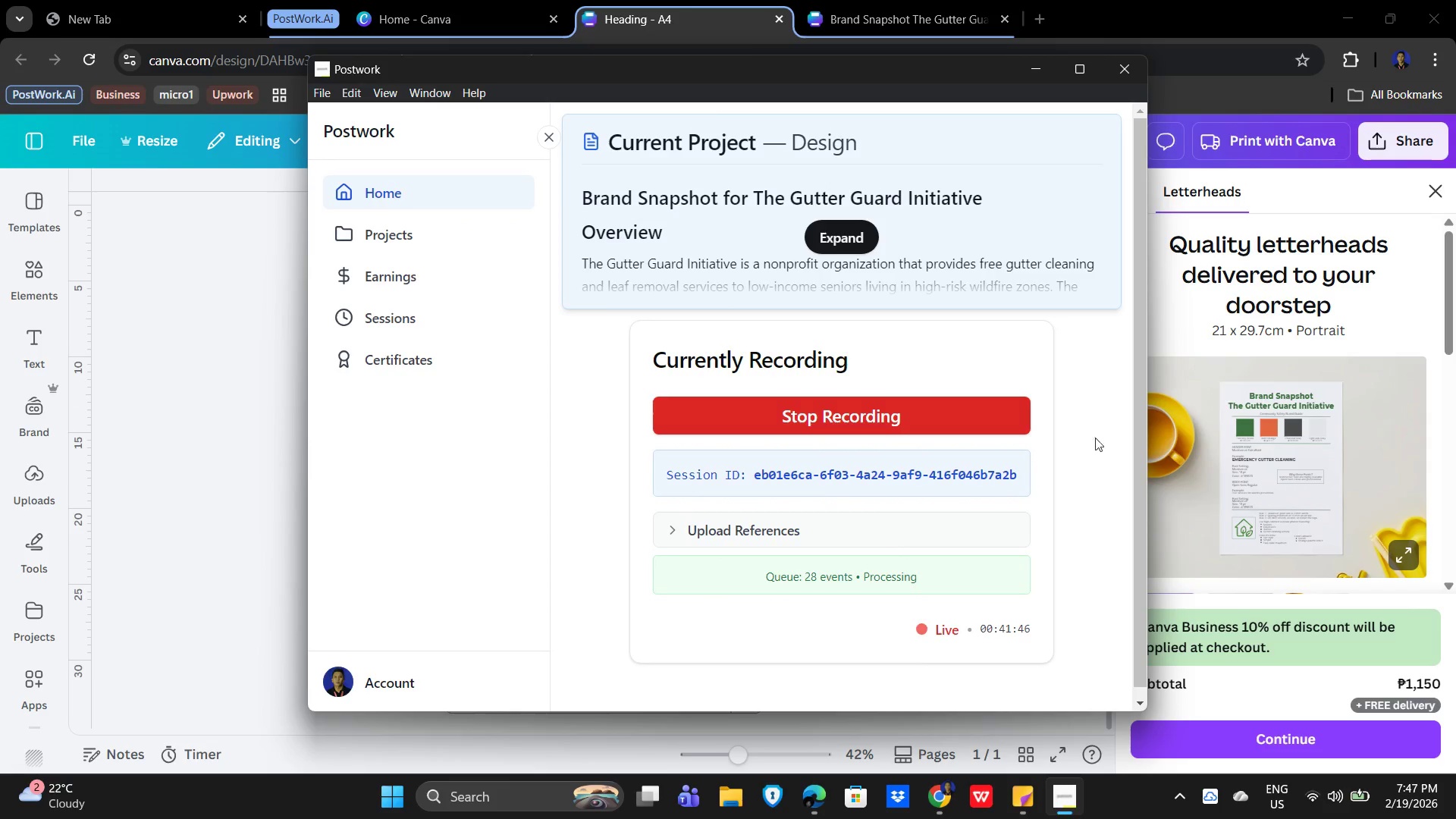 
left_click([833, 450])
 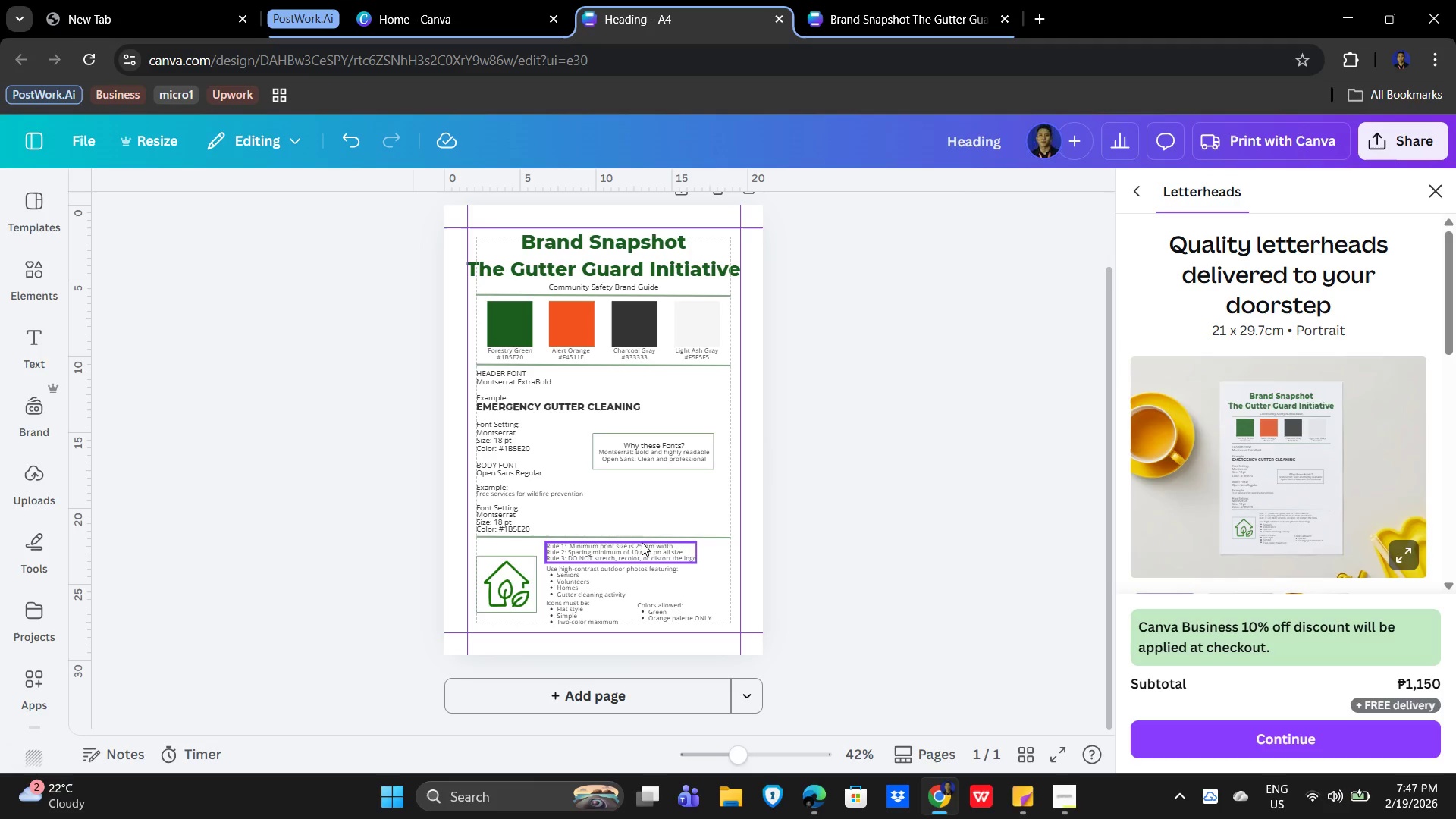 
hold_key(key=ControlLeft, duration=0.84)
scroll: coordinate [676, 566], scroll_direction: up, amount: 6.0
 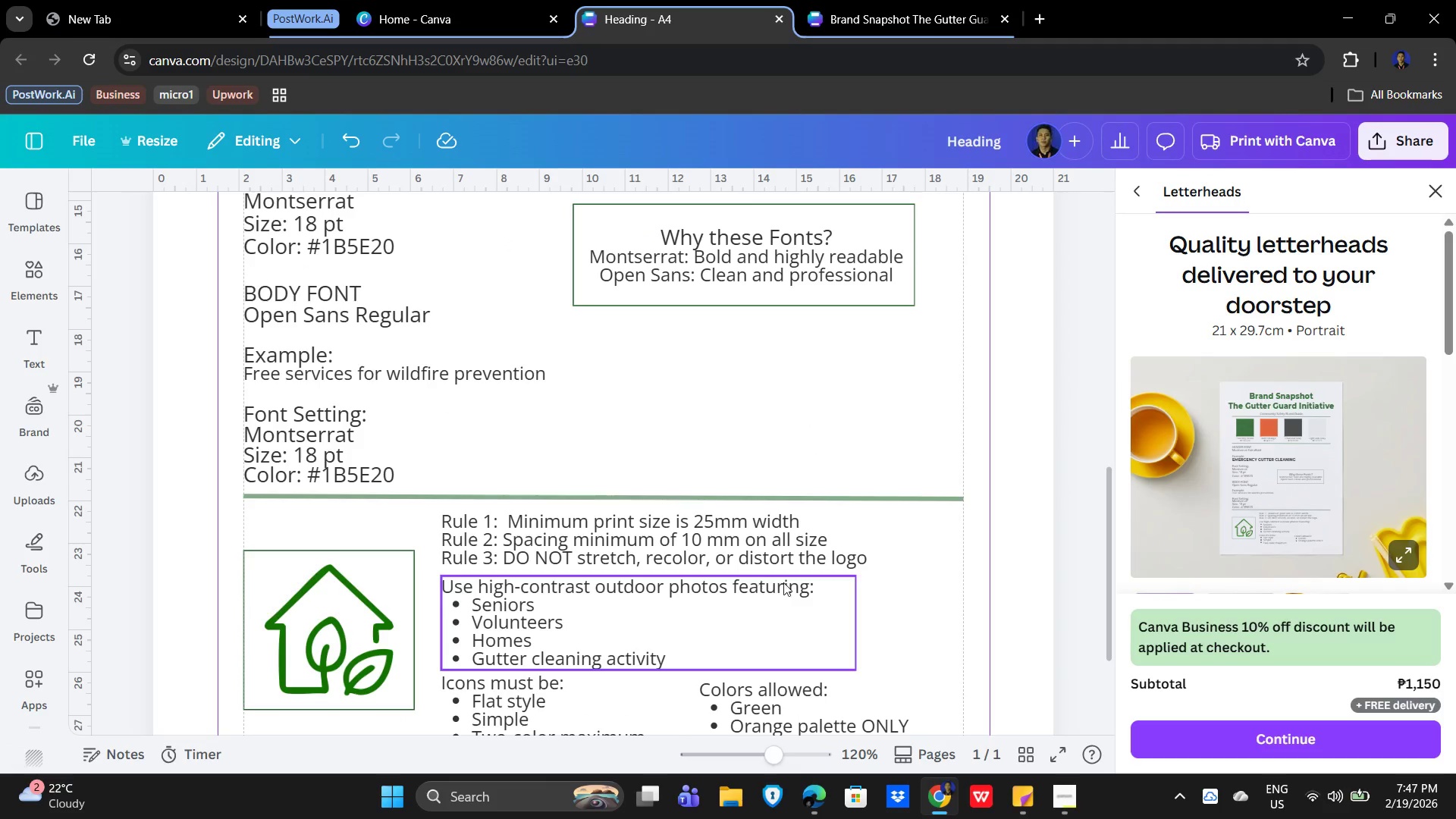 
scroll: coordinate [865, 595], scroll_direction: down, amount: 3.0
 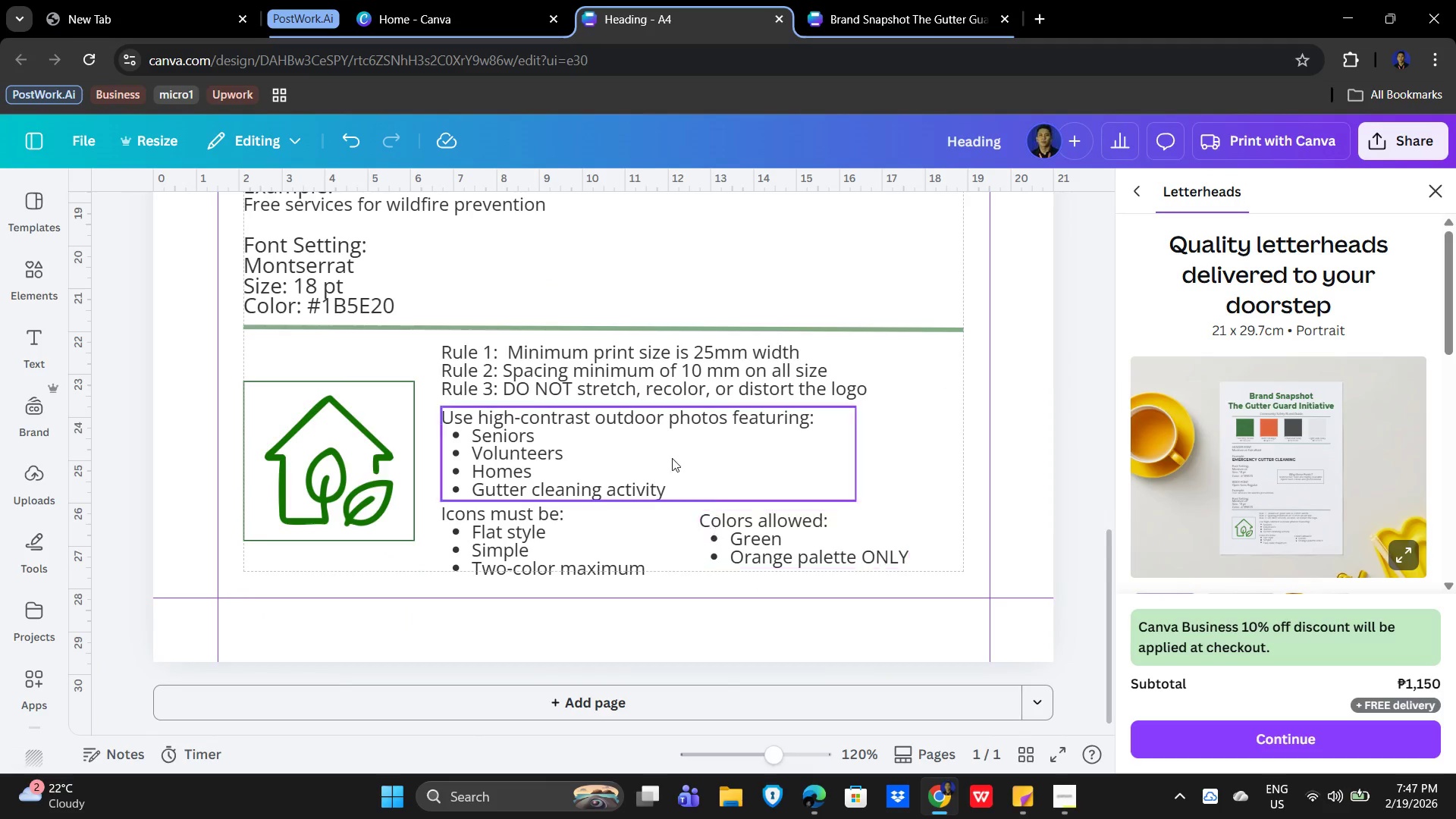 
scroll: coordinate [727, 515], scroll_direction: up, amount: 2.0
 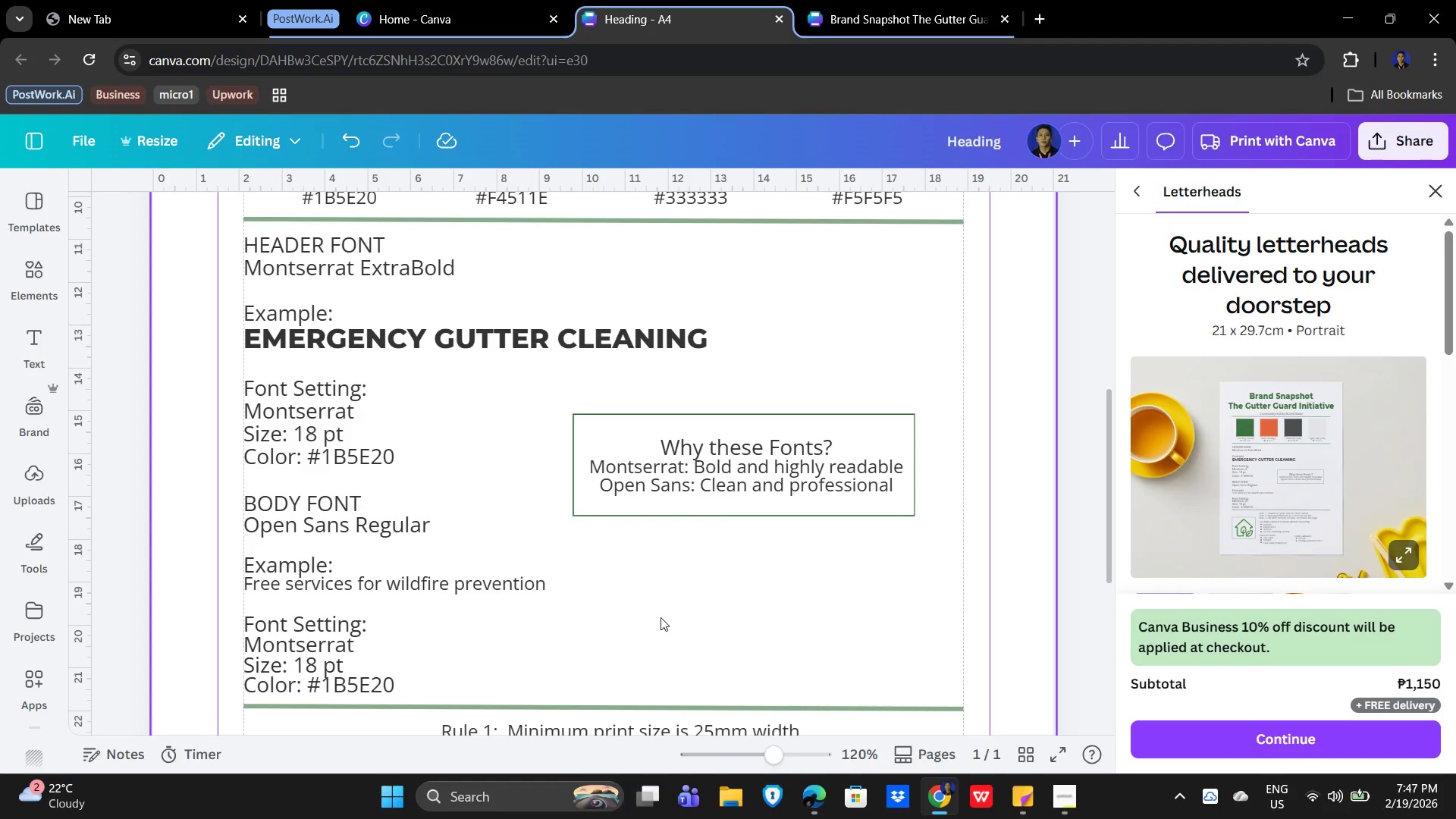 
wait(12.38)
 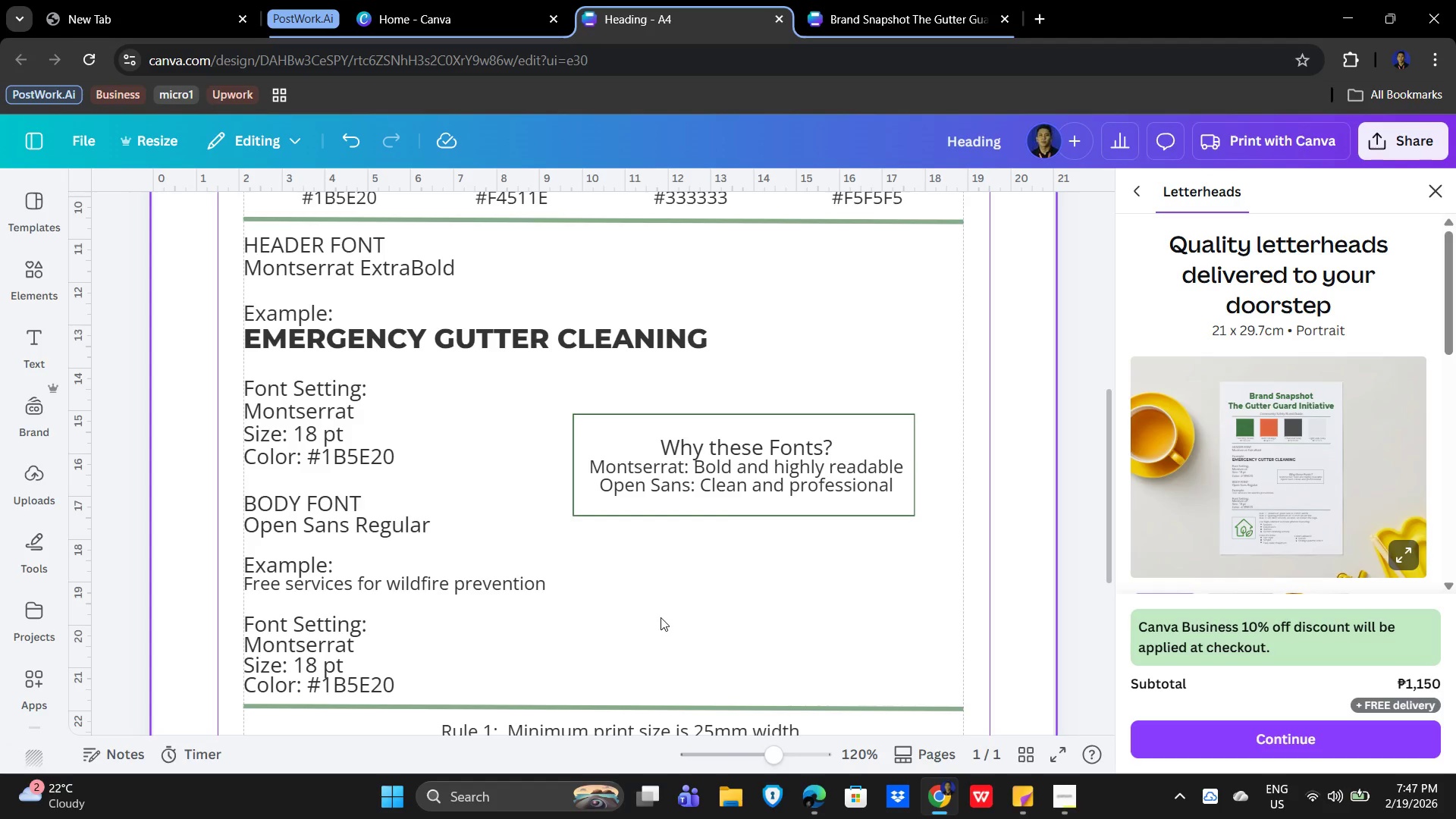 
scroll: coordinate [673, 648], scroll_direction: down, amount: 5.0
 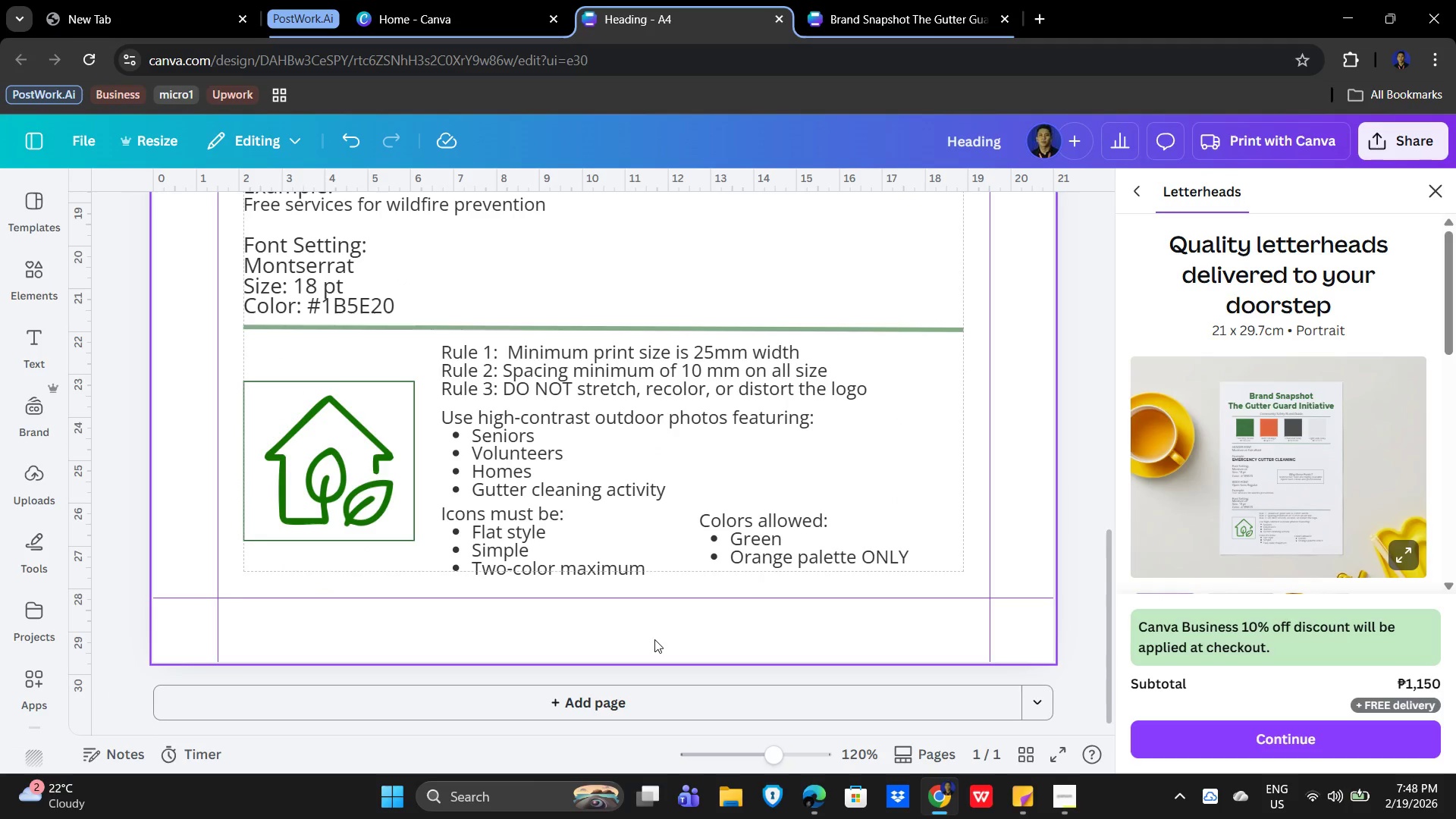 
scroll: coordinate [570, 537], scroll_direction: up, amount: 4.0
 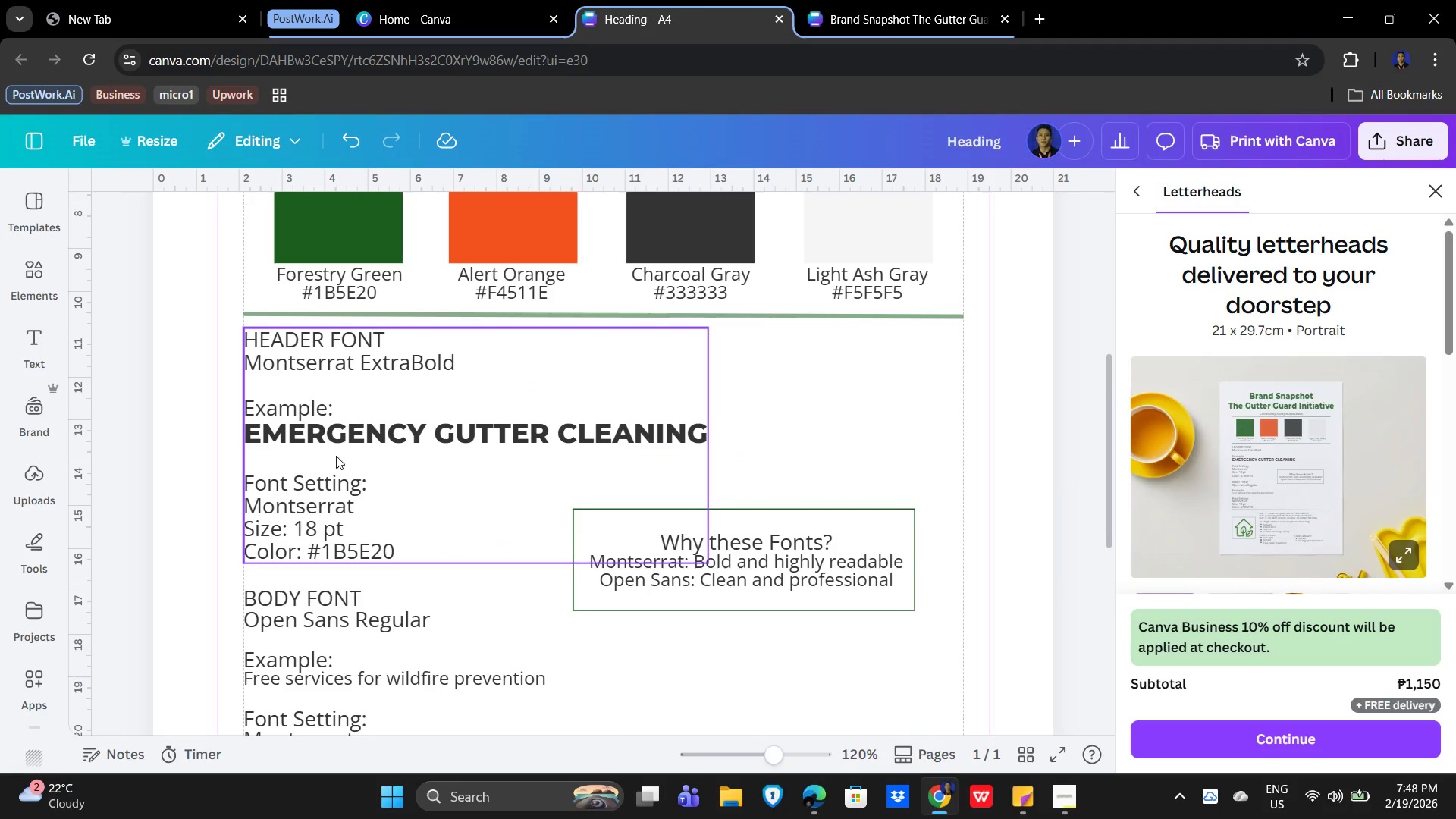 
left_click([345, 448])
 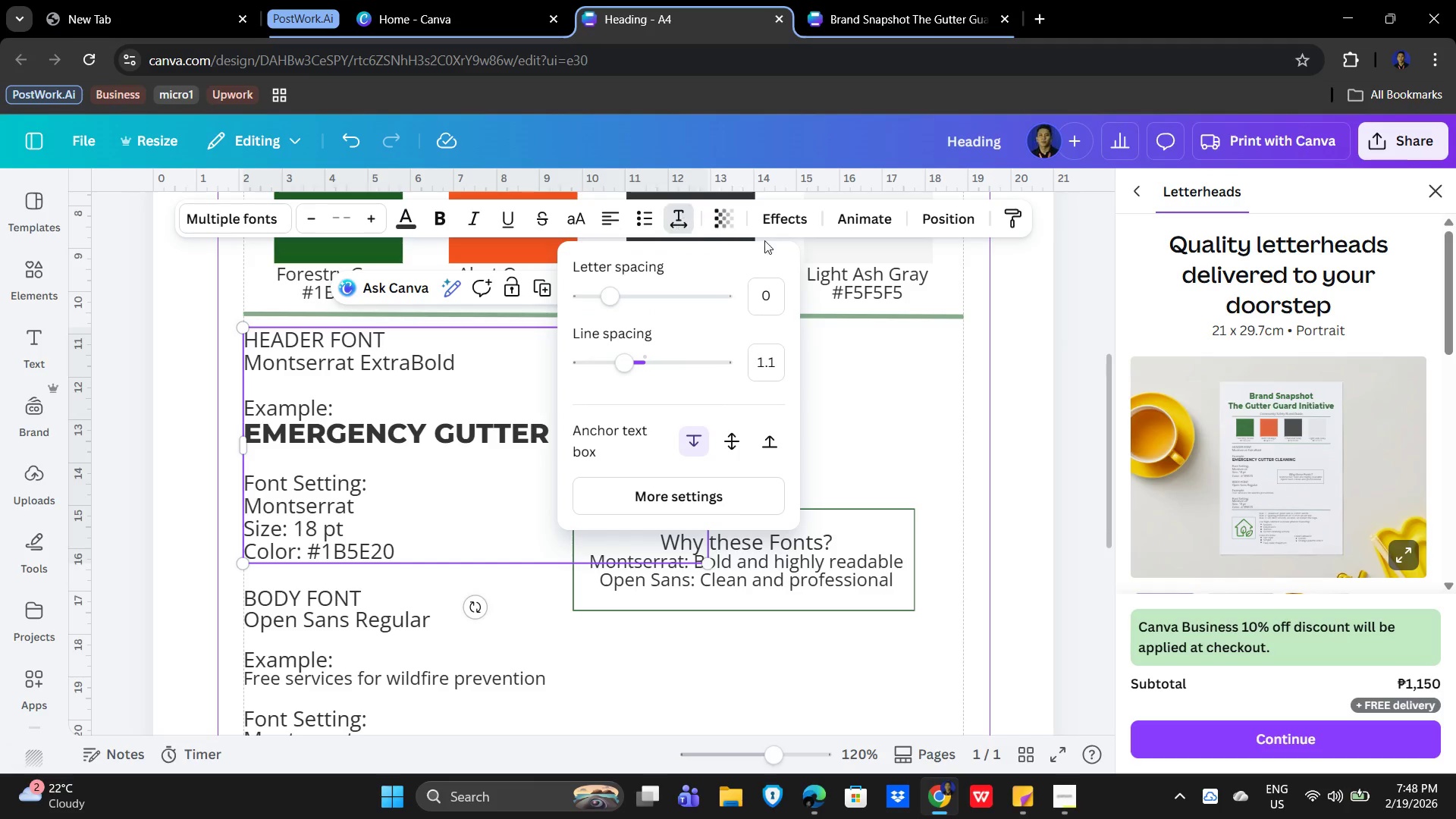 
left_click([768, 364])
 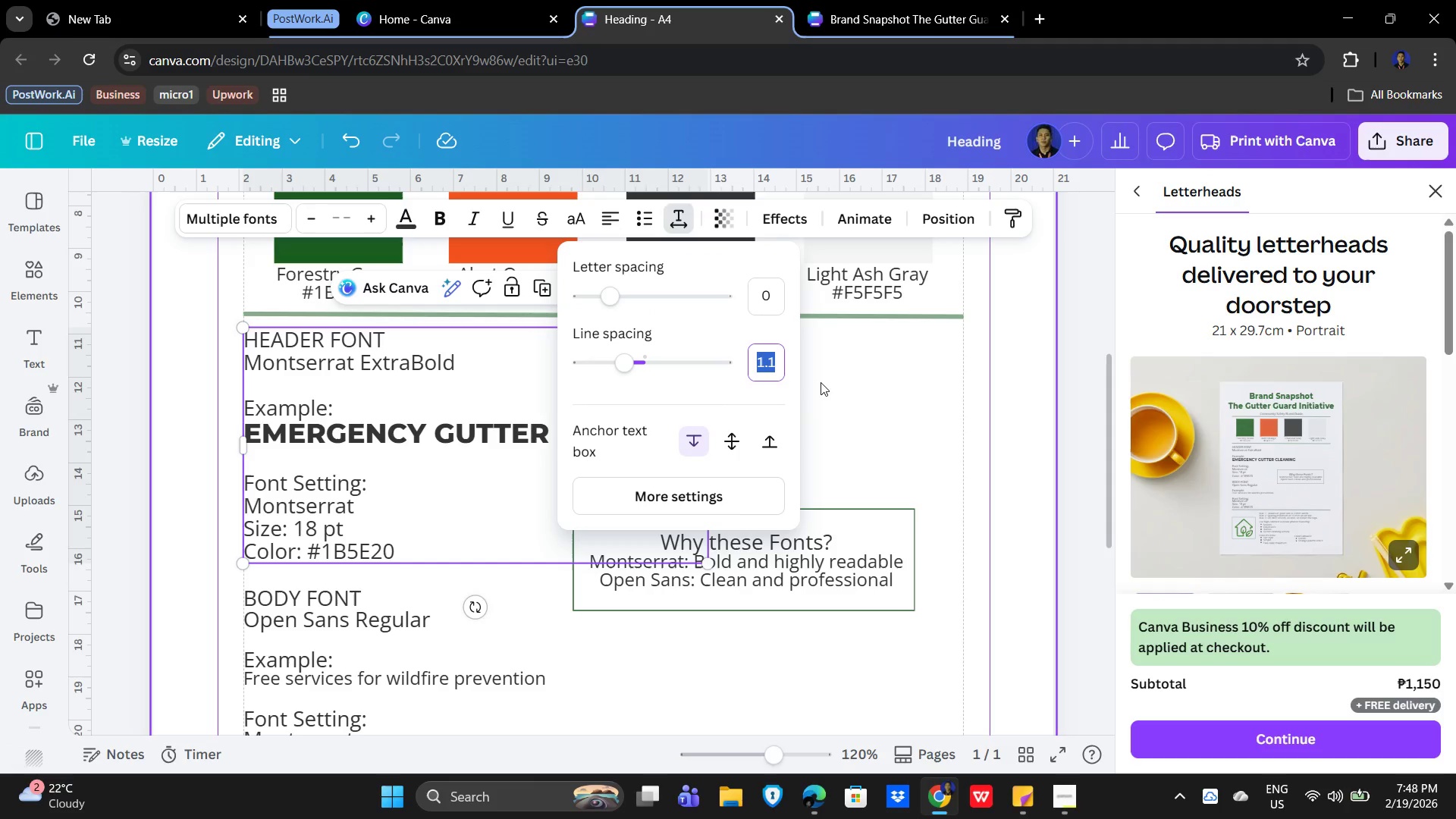 
key(NumpadSubtract)
 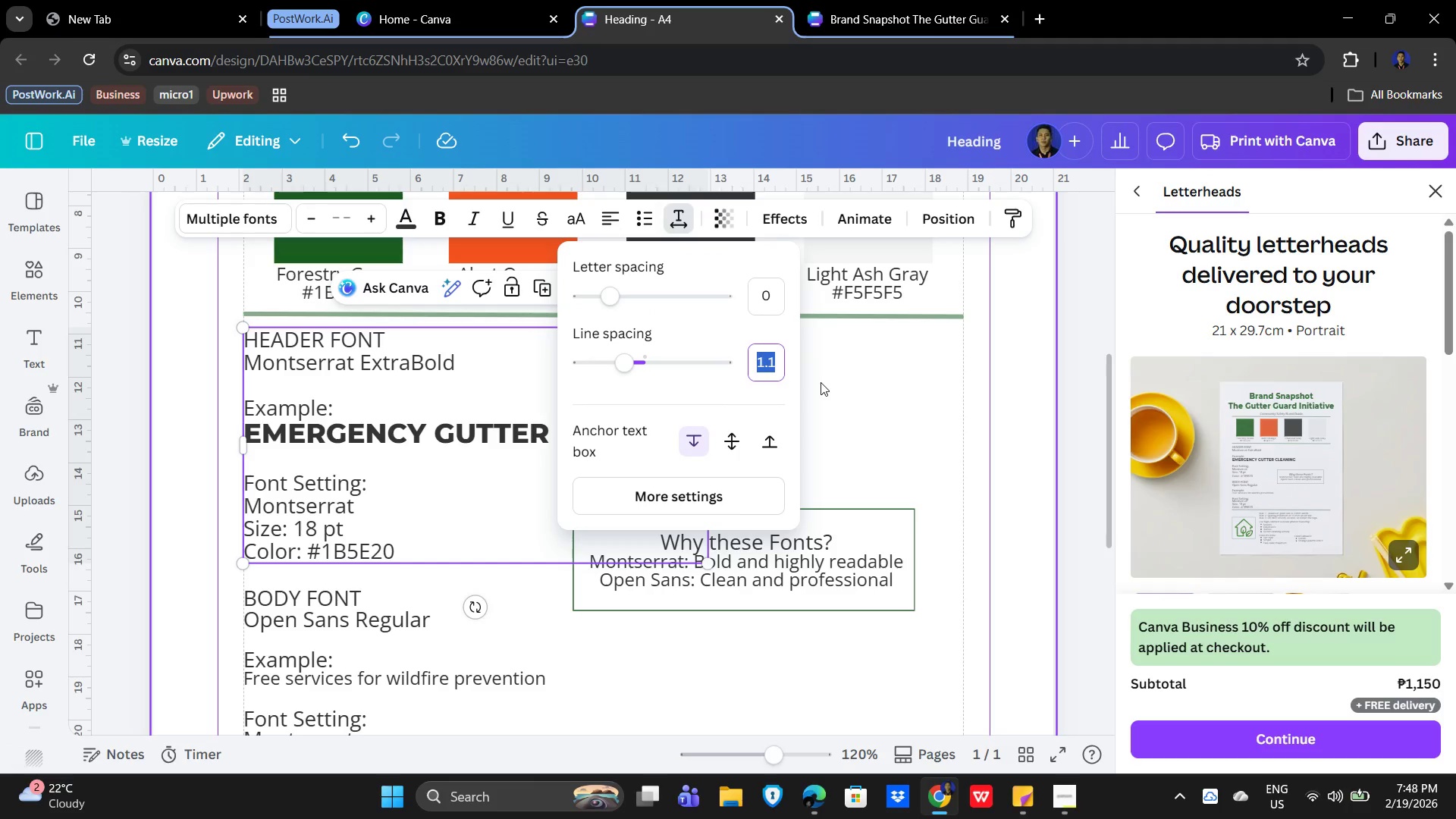 
key(Numpad1)
 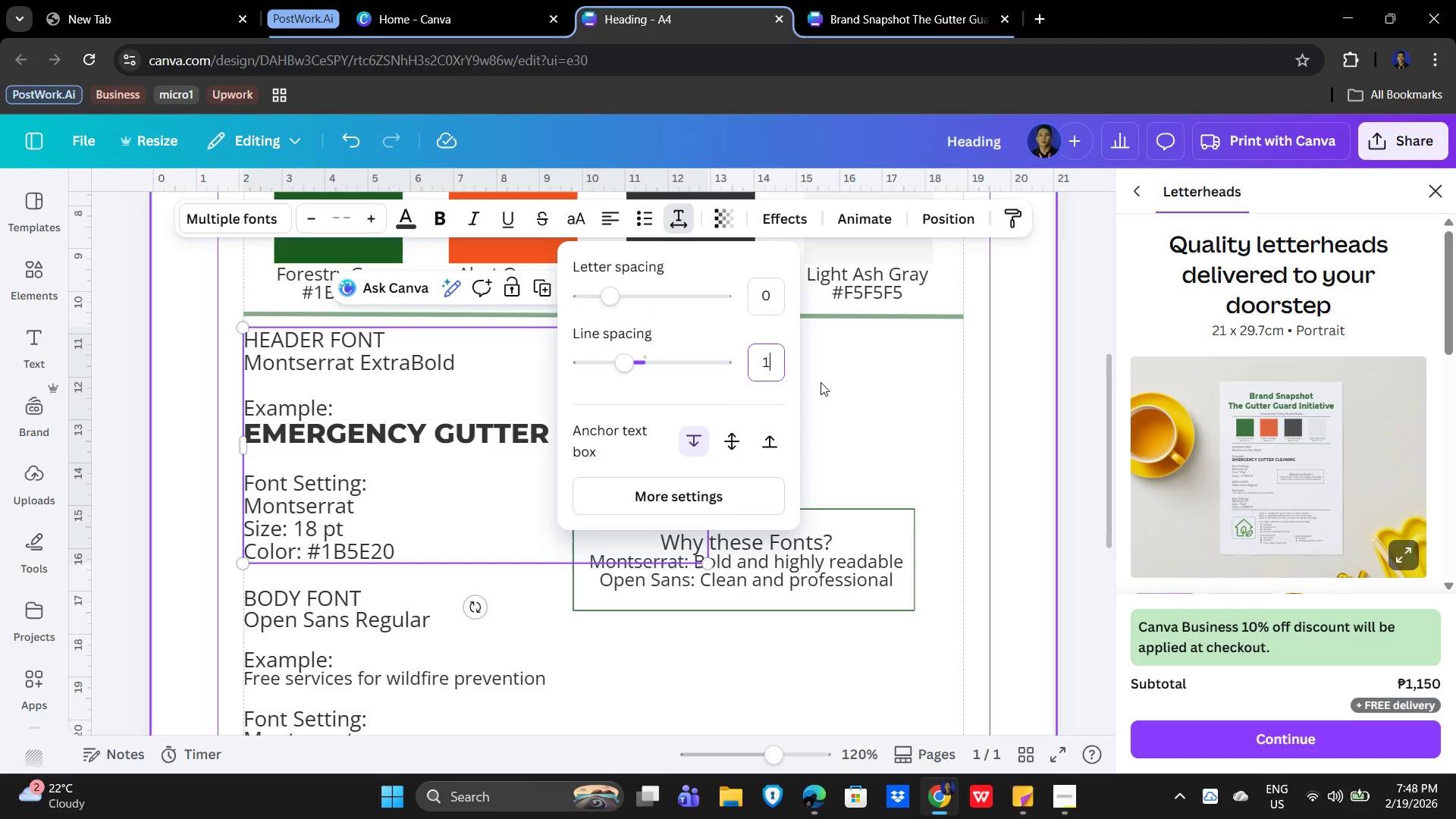 
key(NumpadDecimal)
 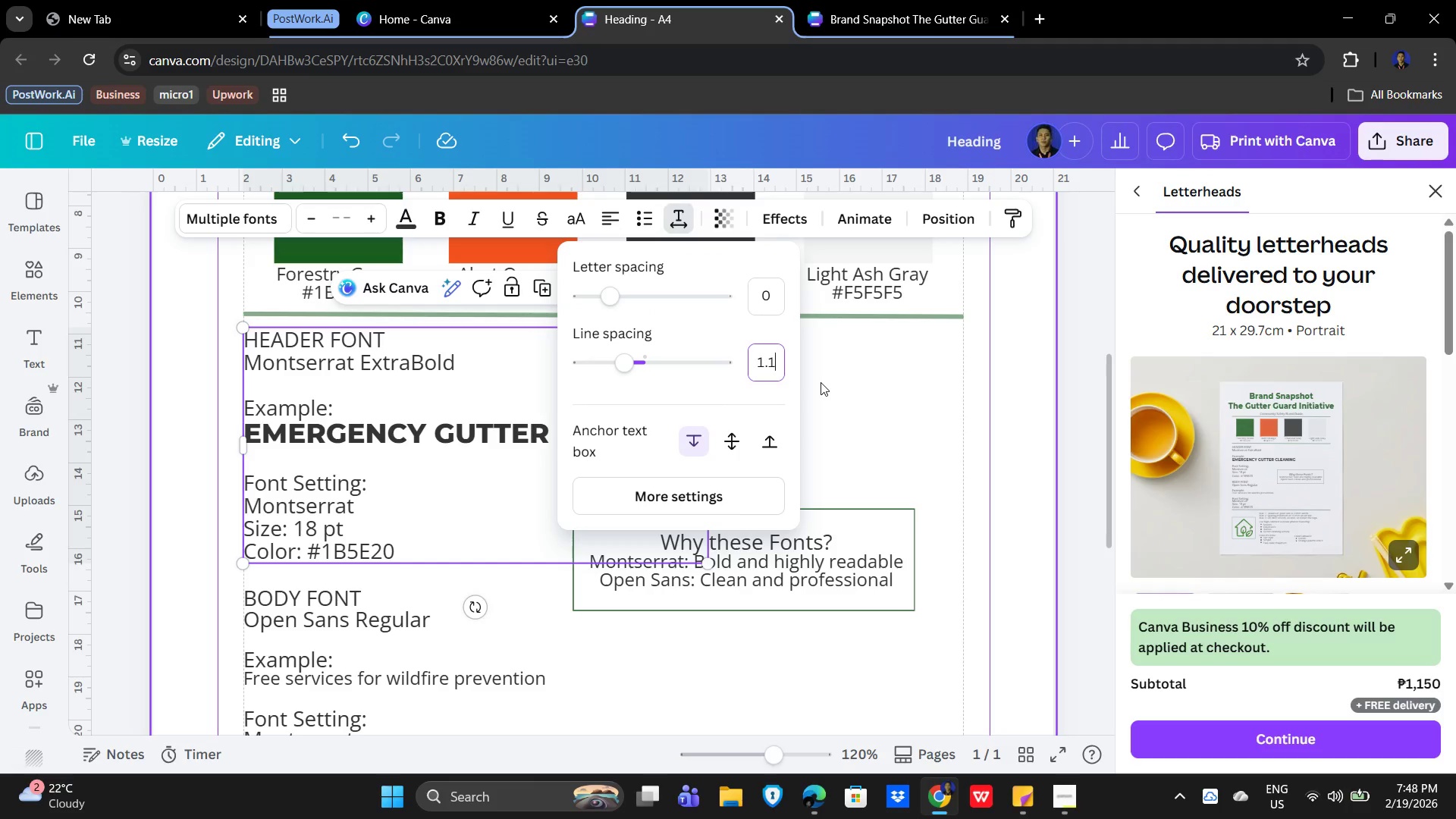 
key(Numpad1)
 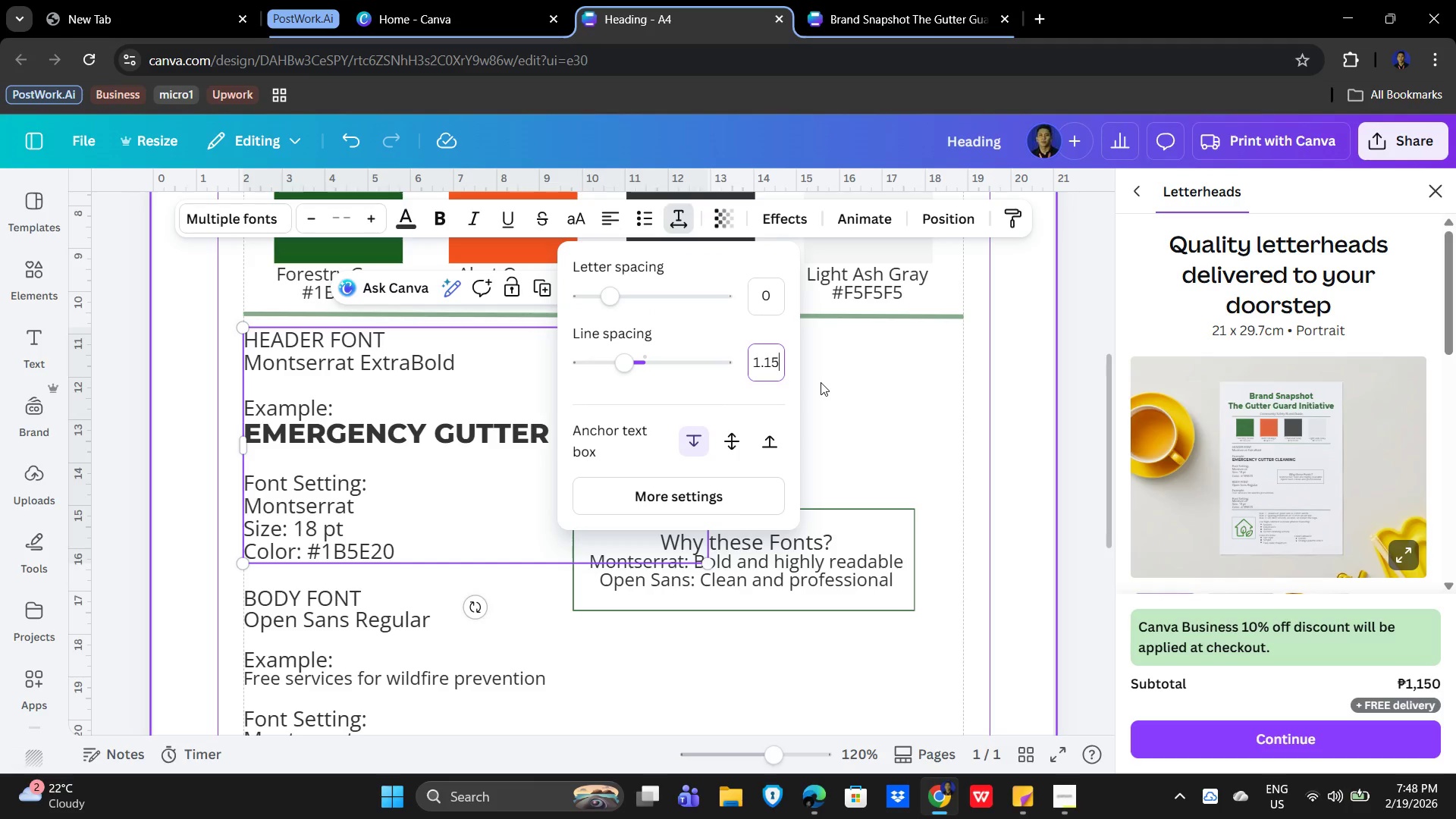 
key(Numpad5)
 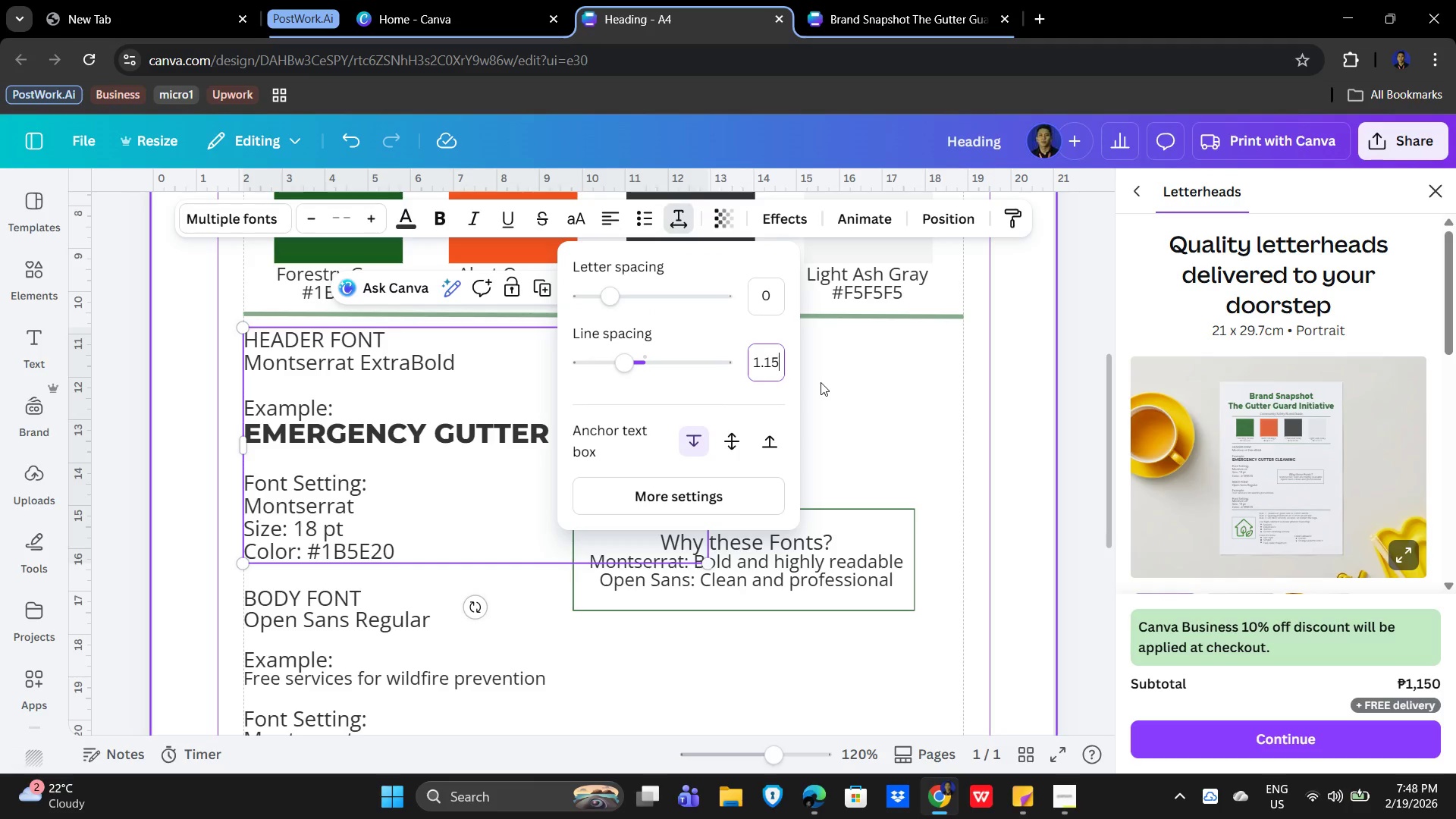 
key(NumpadEnter)
 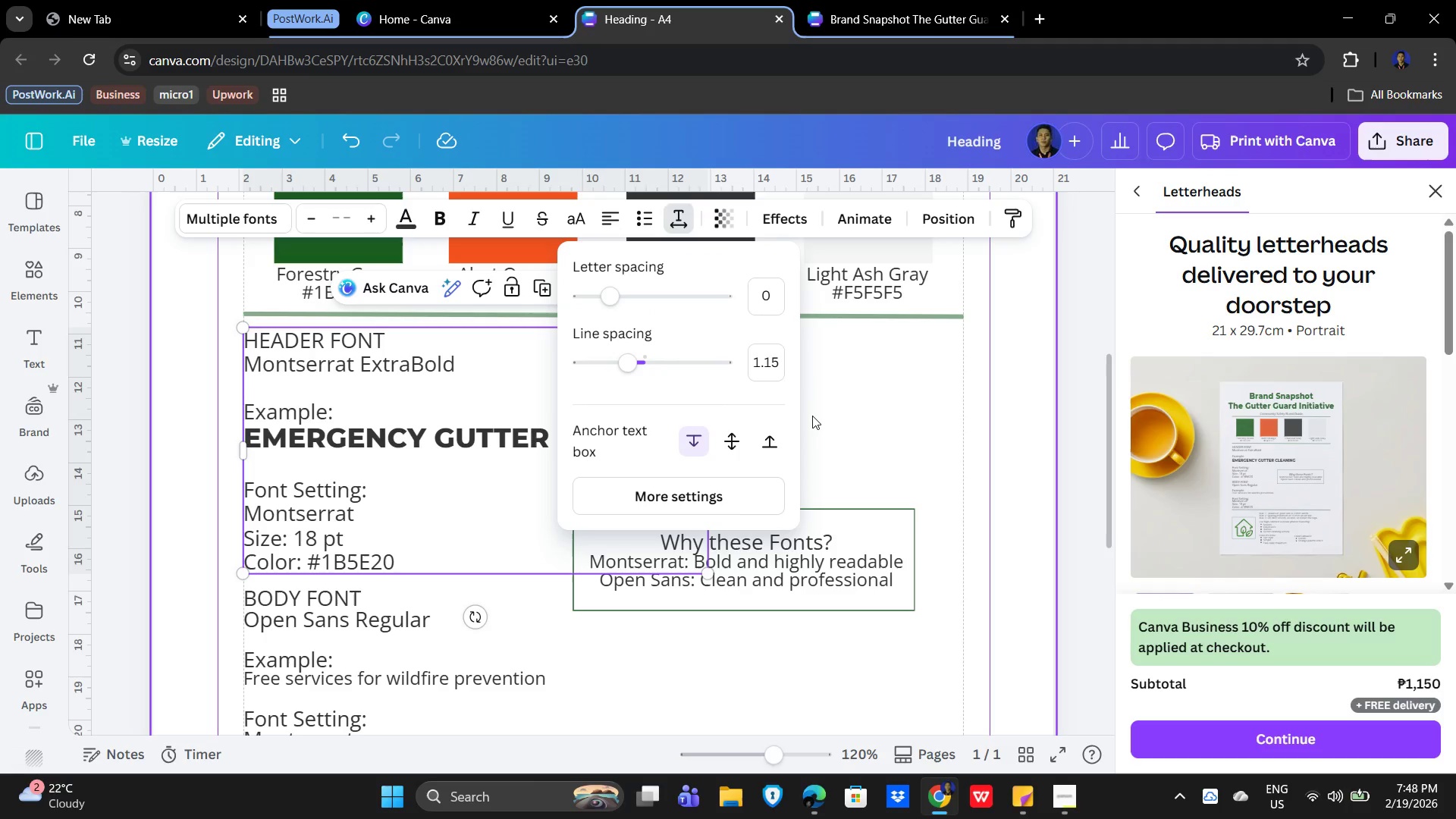 
left_click([874, 398])
 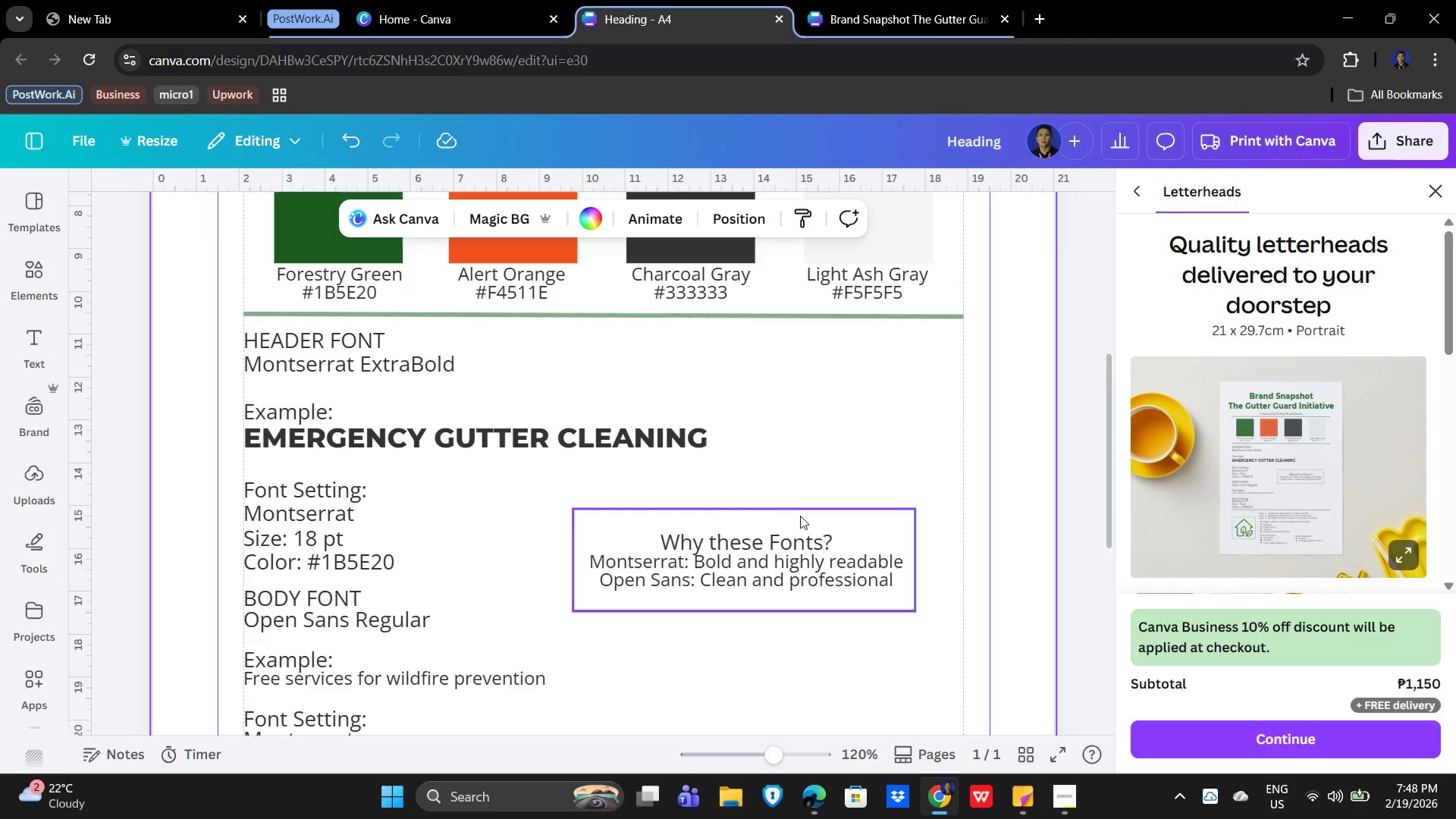 
scroll: coordinate [746, 529], scroll_direction: down, amount: 2.0
 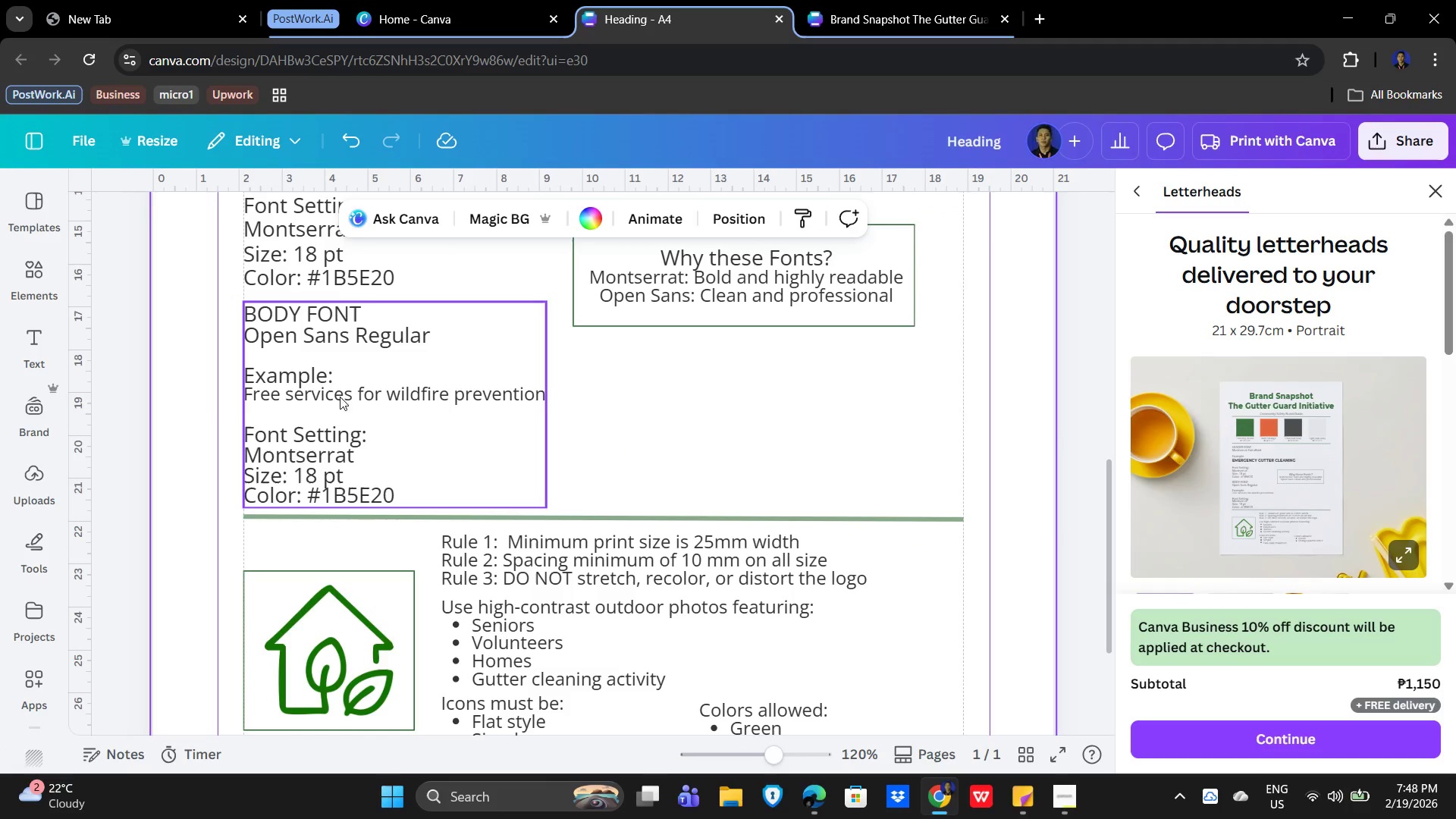 
left_click([329, 386])
 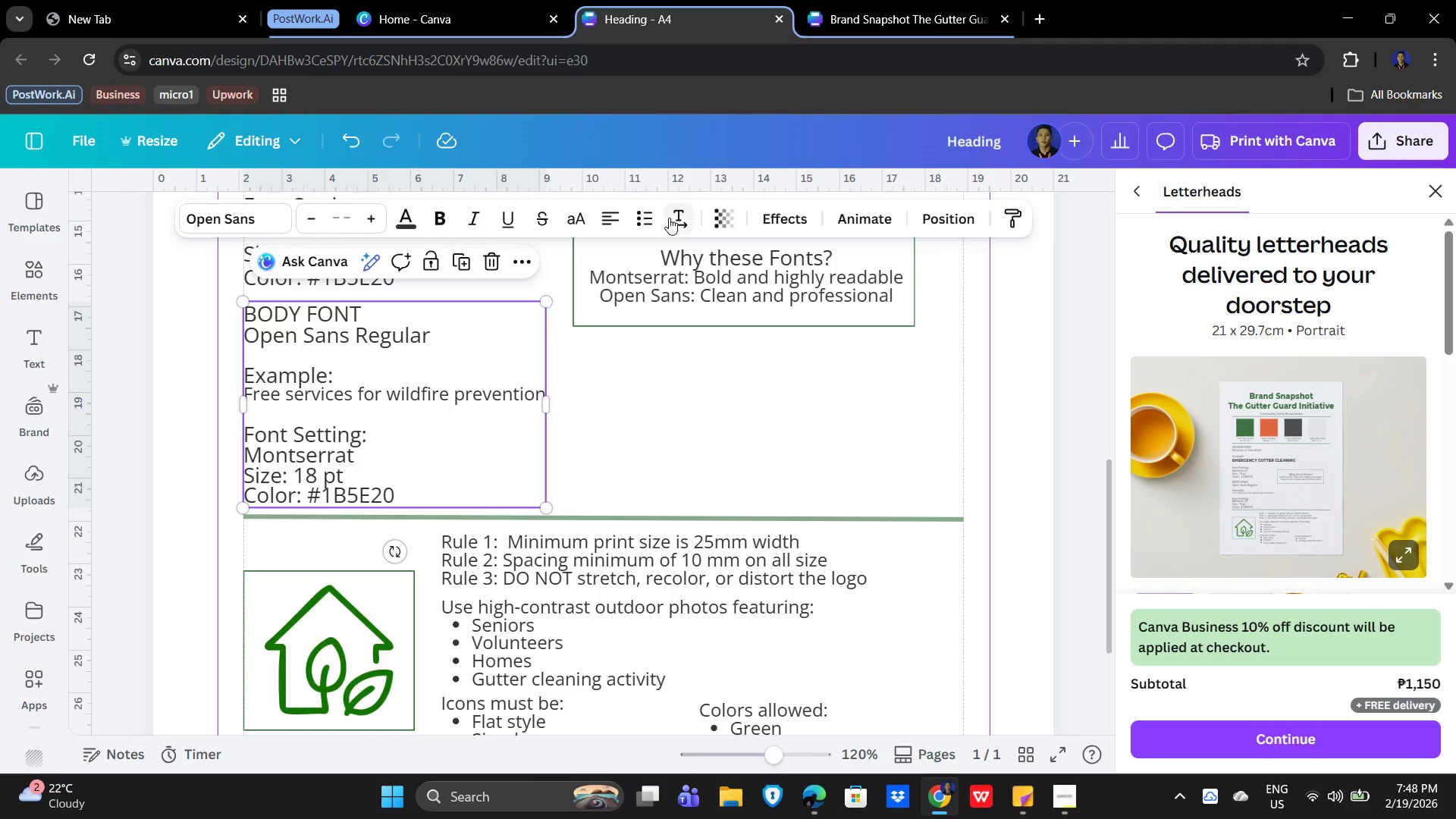 
left_click([670, 215])
 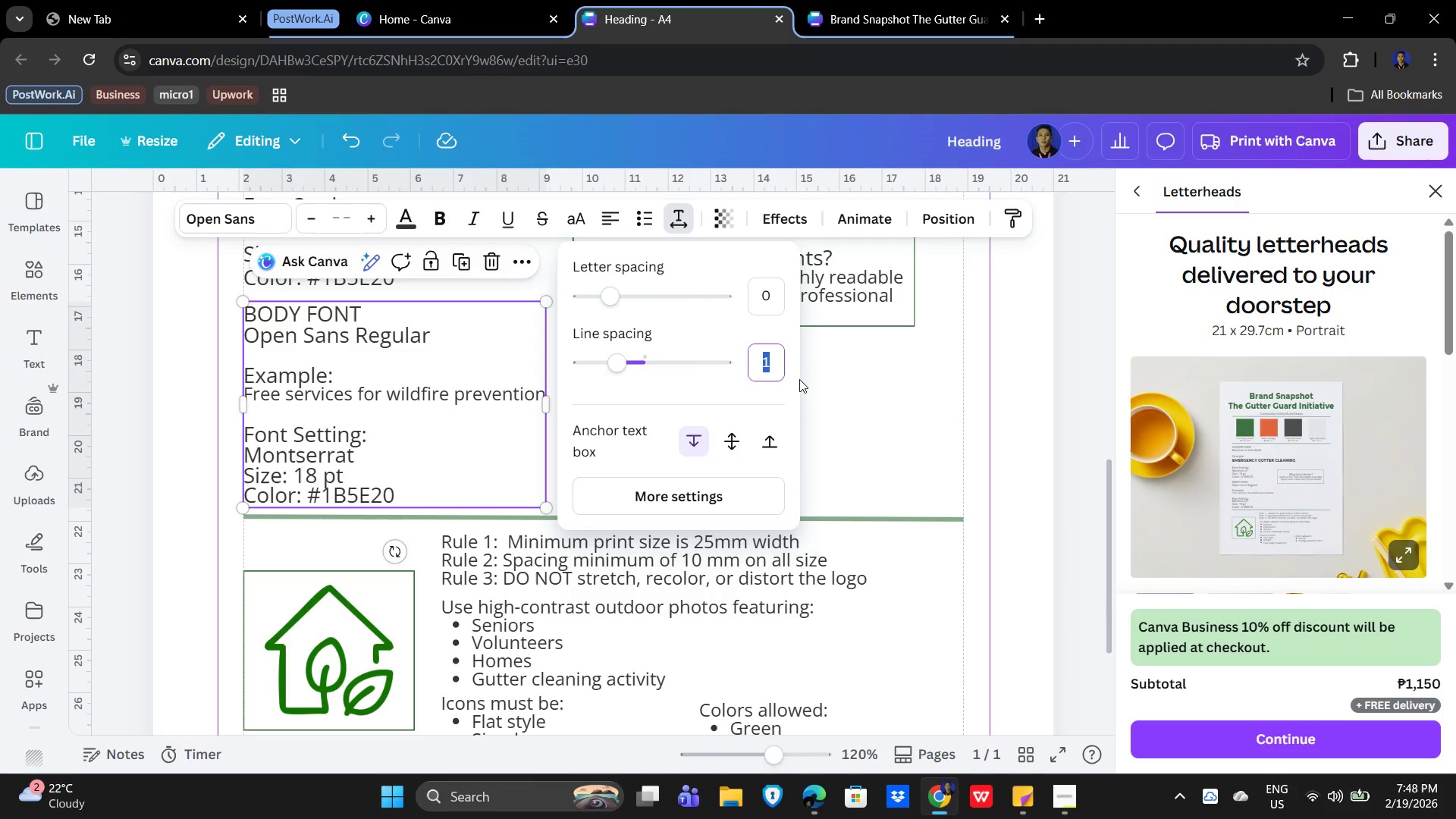 
key(NumpadSubtract)
 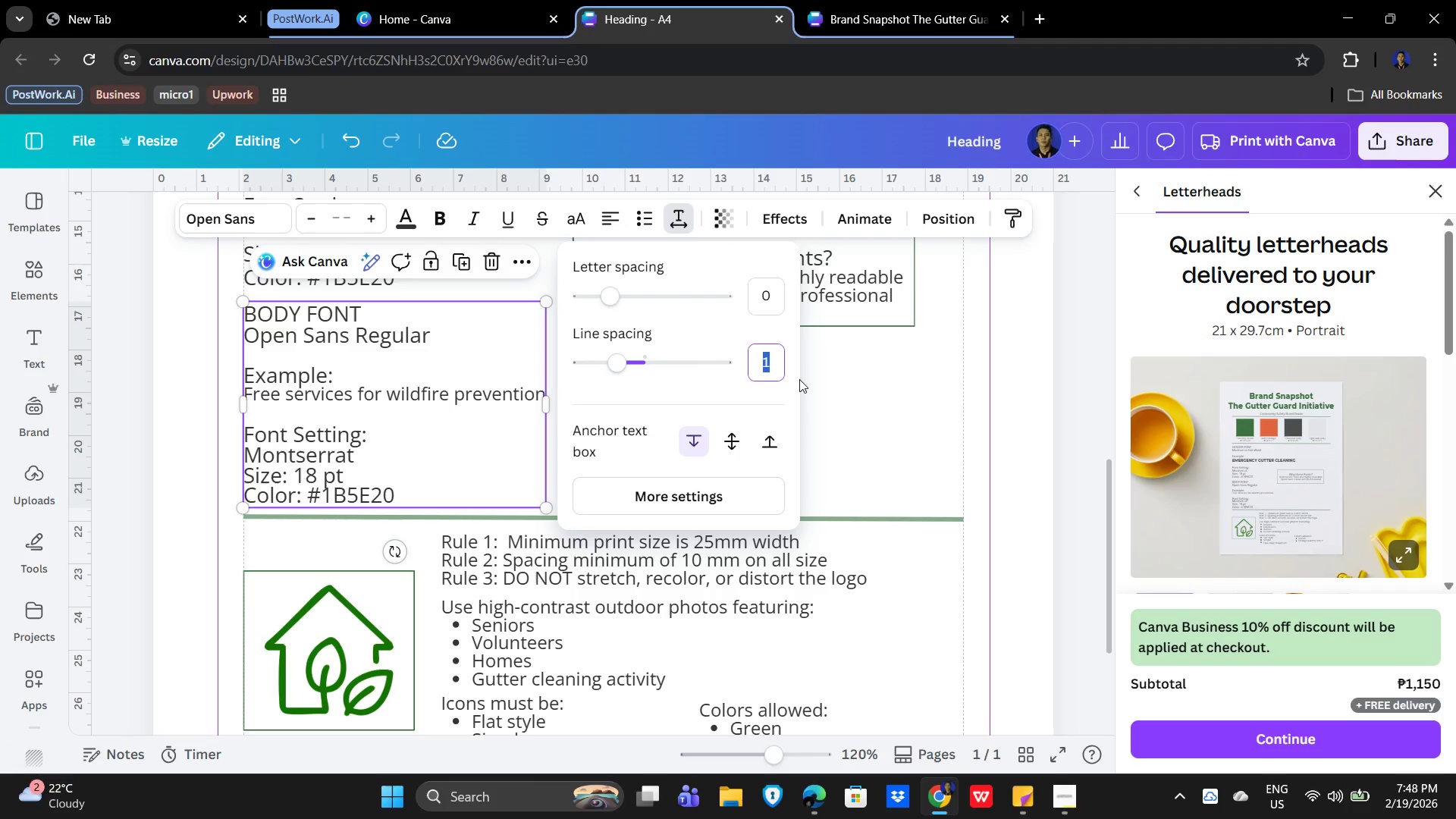 
key(Numpad1)
 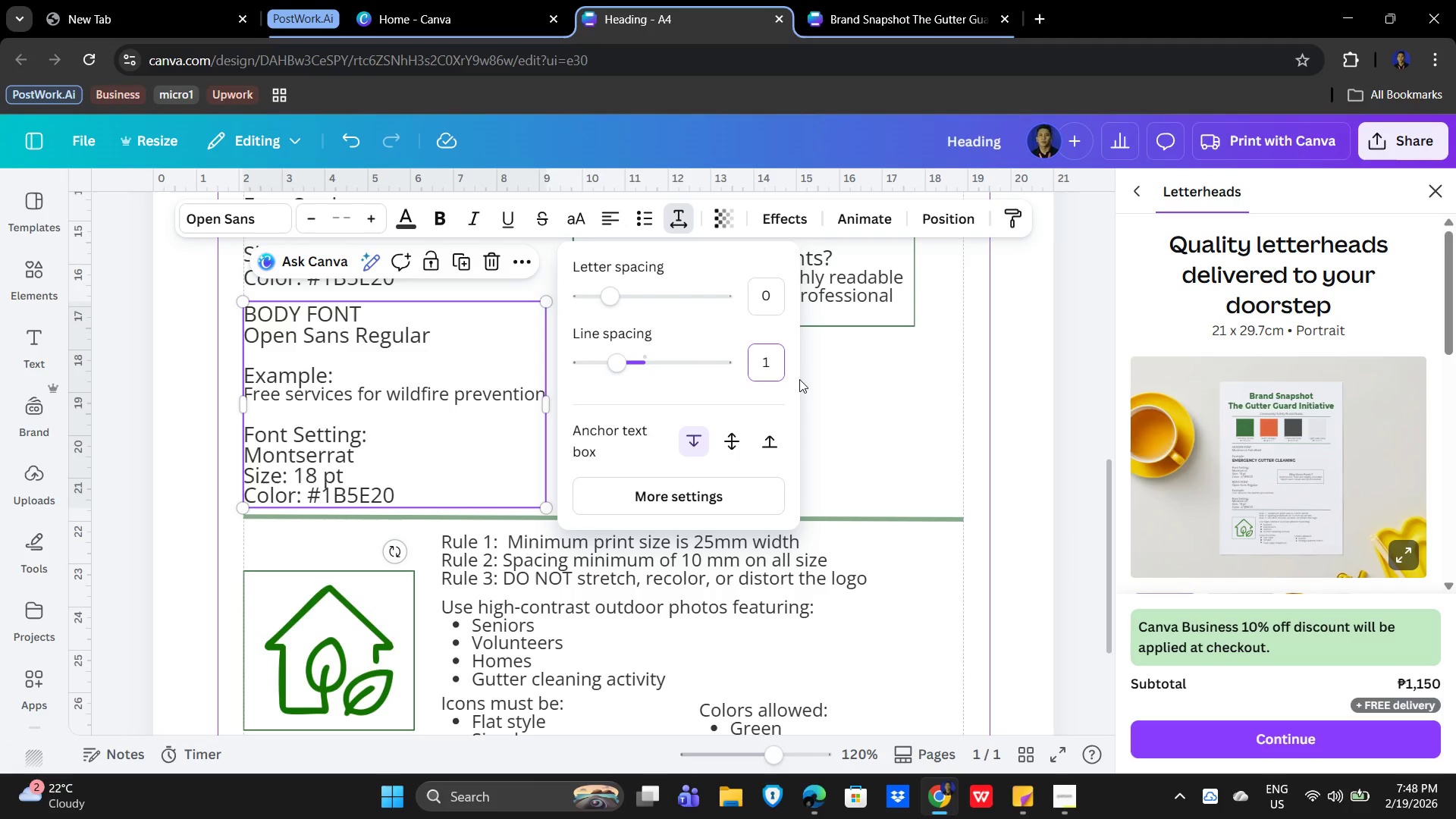 
key(NumpadDecimal)
 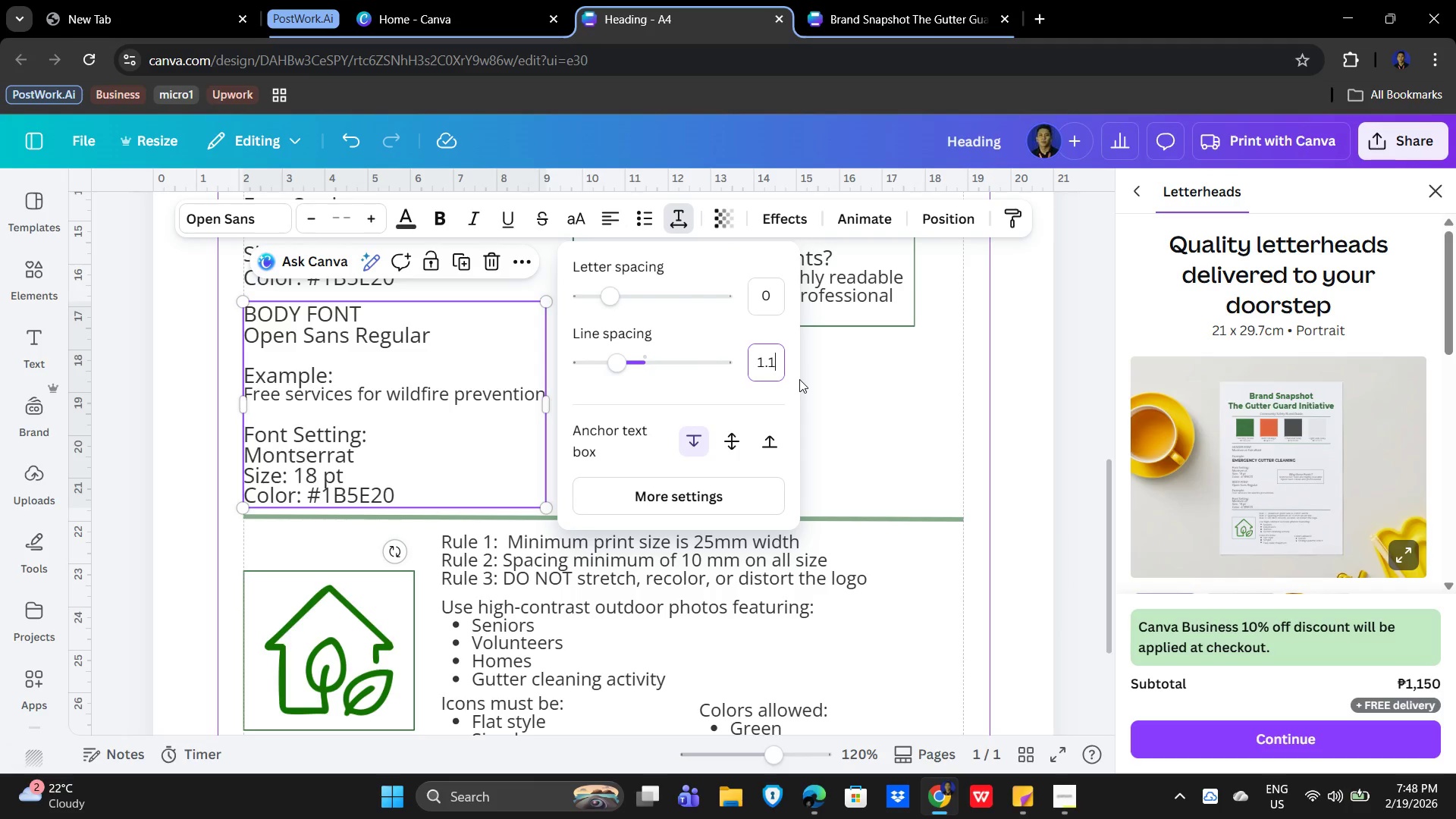 
key(Numpad1)
 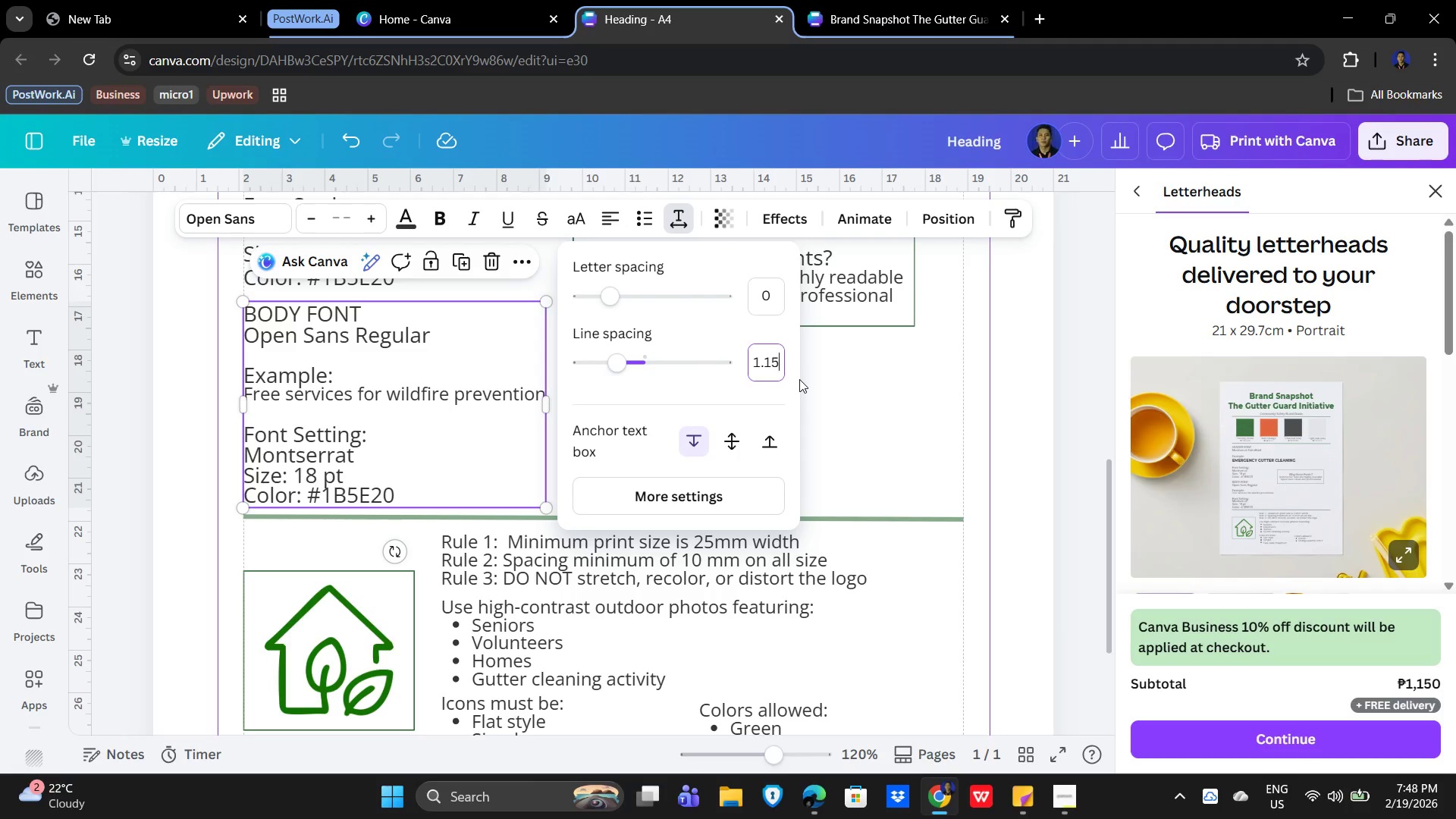 
key(Numpad5)
 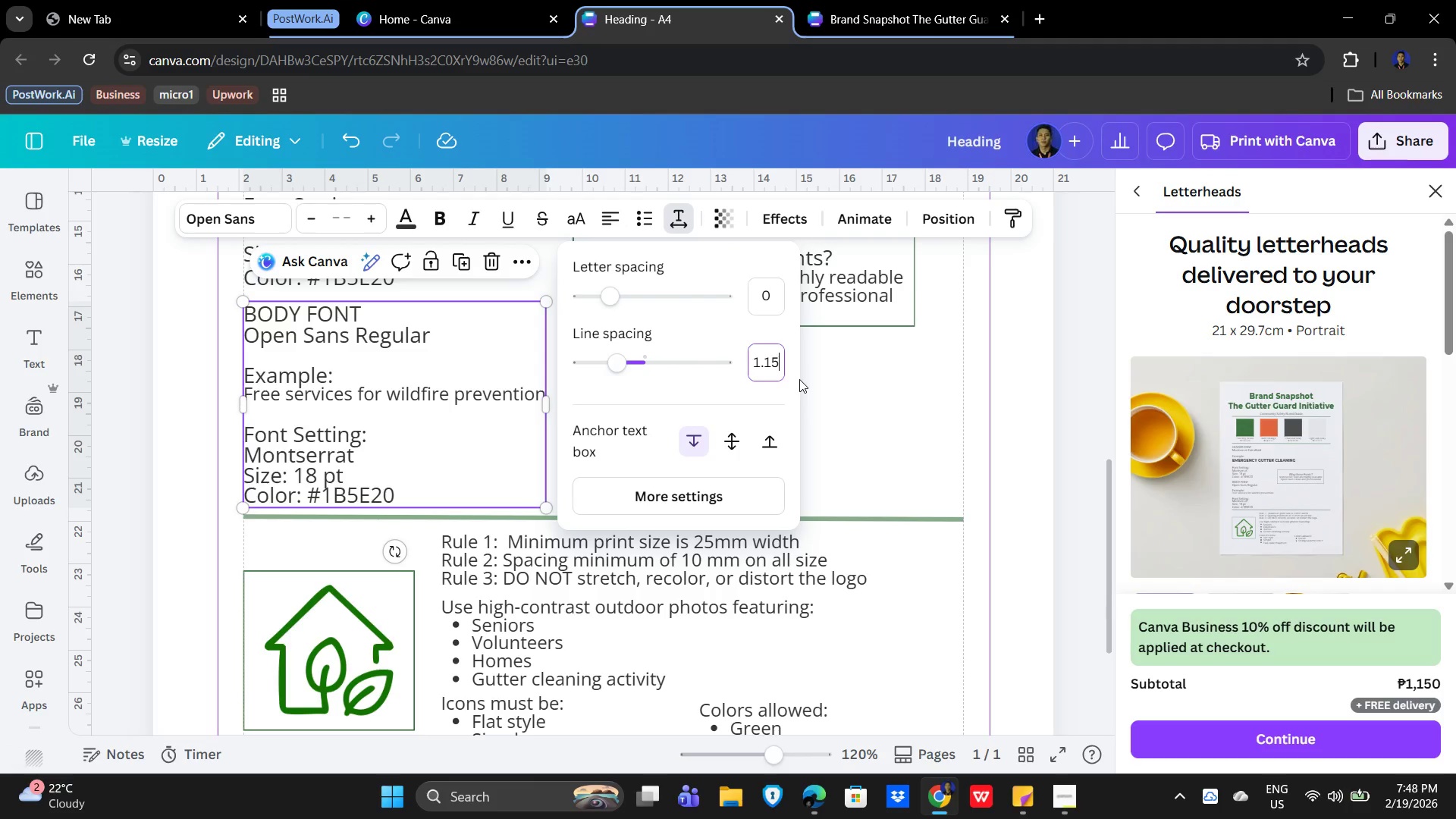 
key(NumpadEnter)
 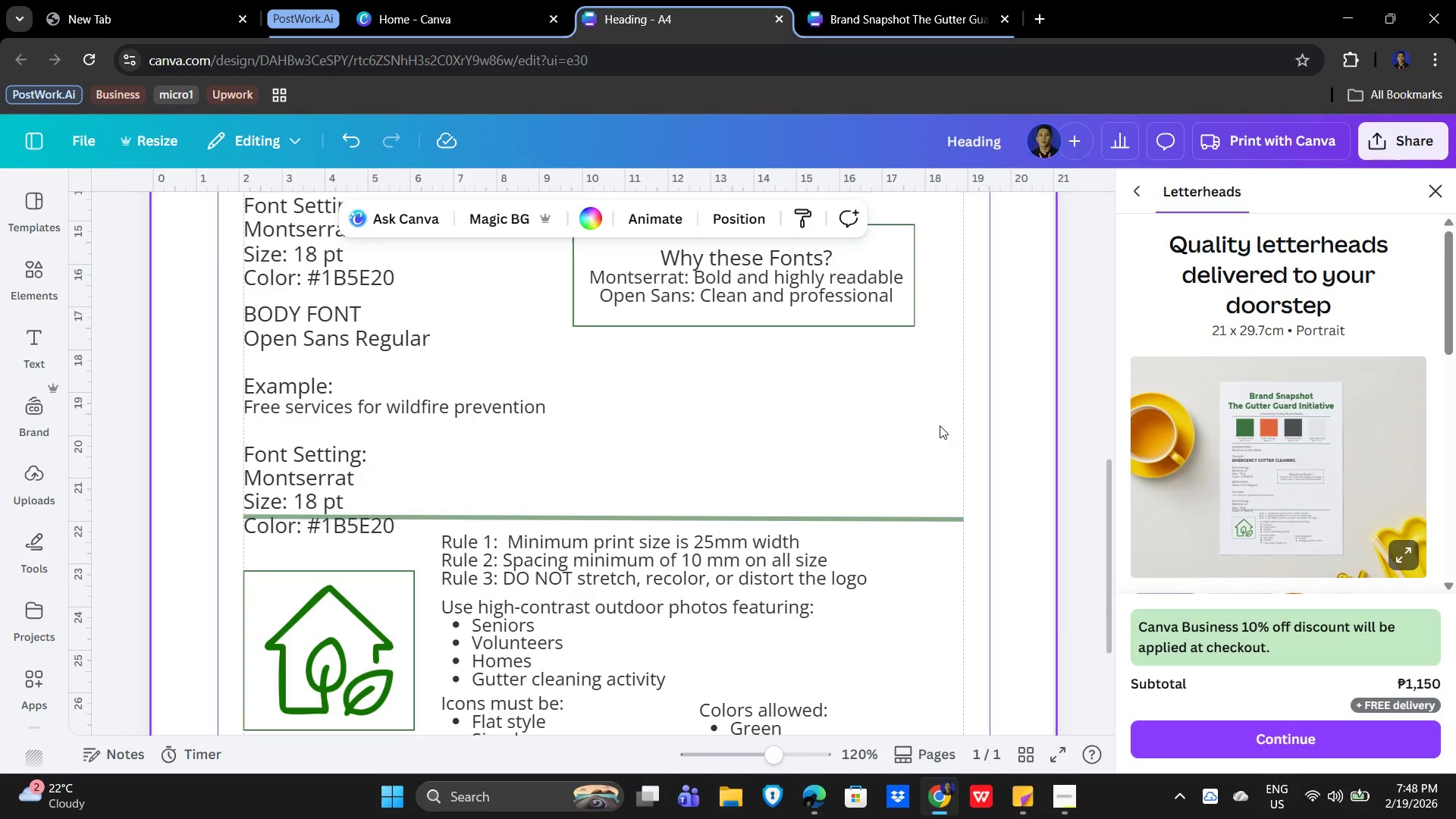 
scroll: coordinate [843, 436], scroll_direction: down, amount: 2.0
 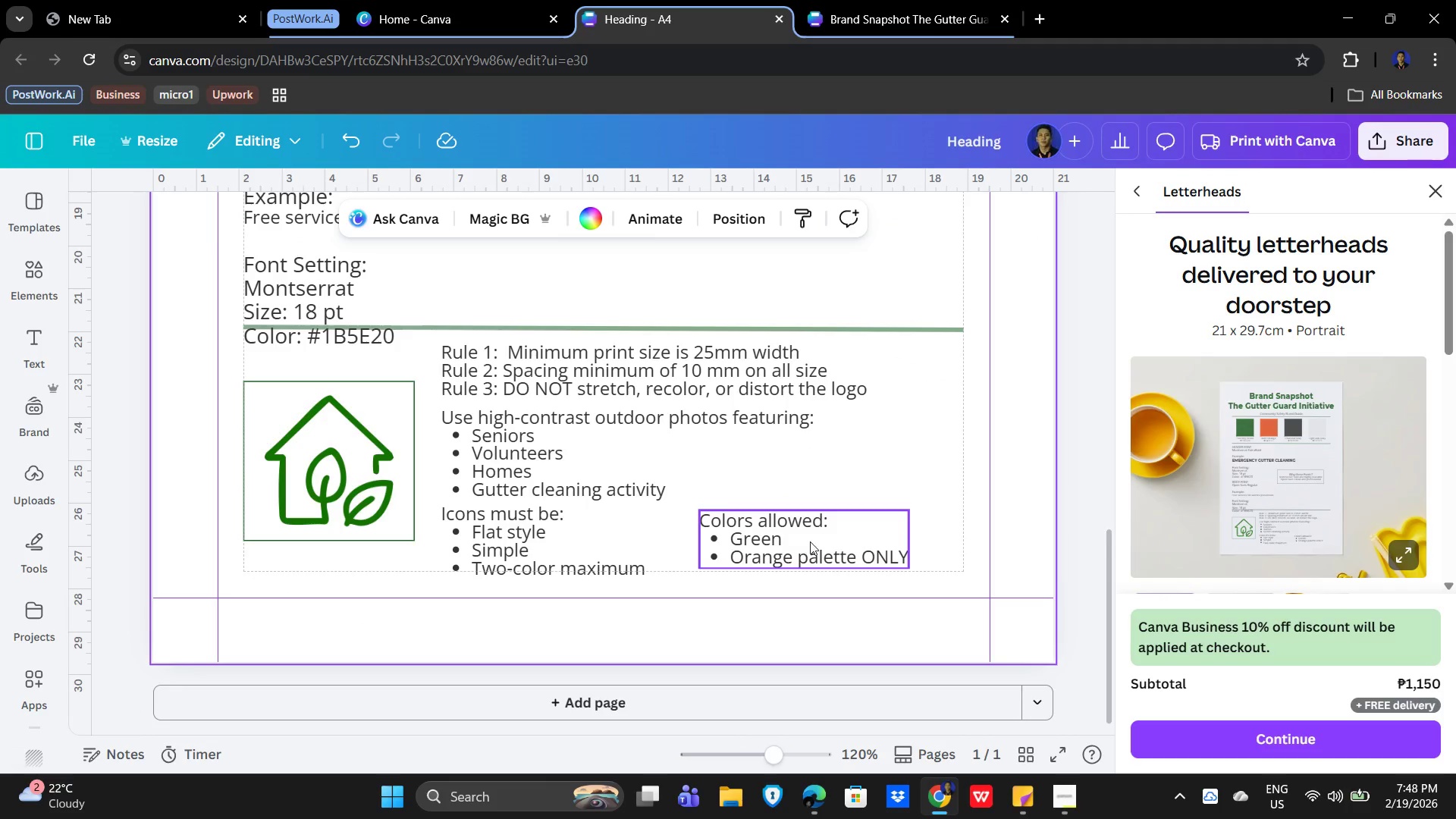 
hold_key(key=ShiftLeft, duration=1.5)
left_click([839, 535])
 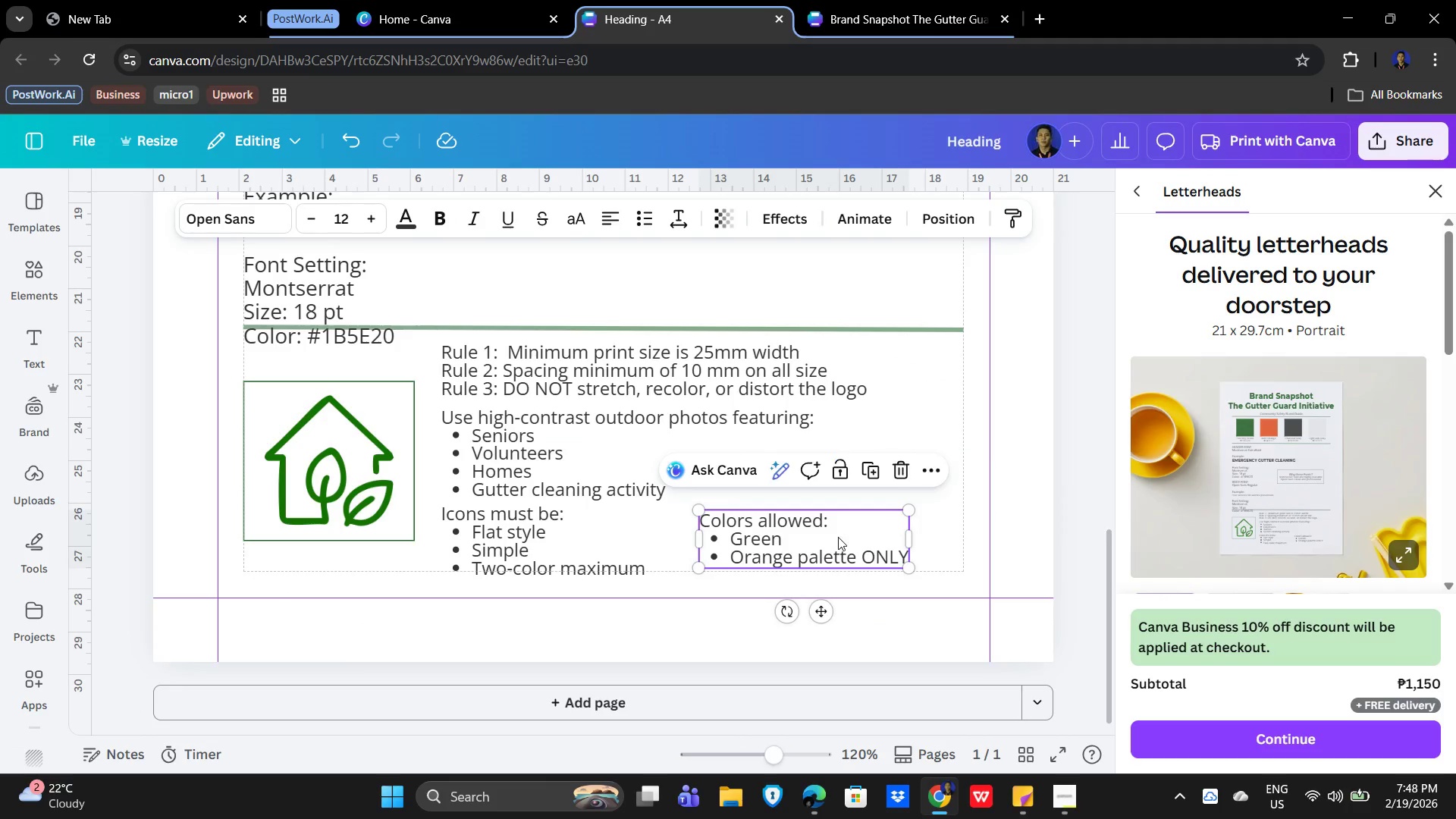 
left_click([512, 448])
 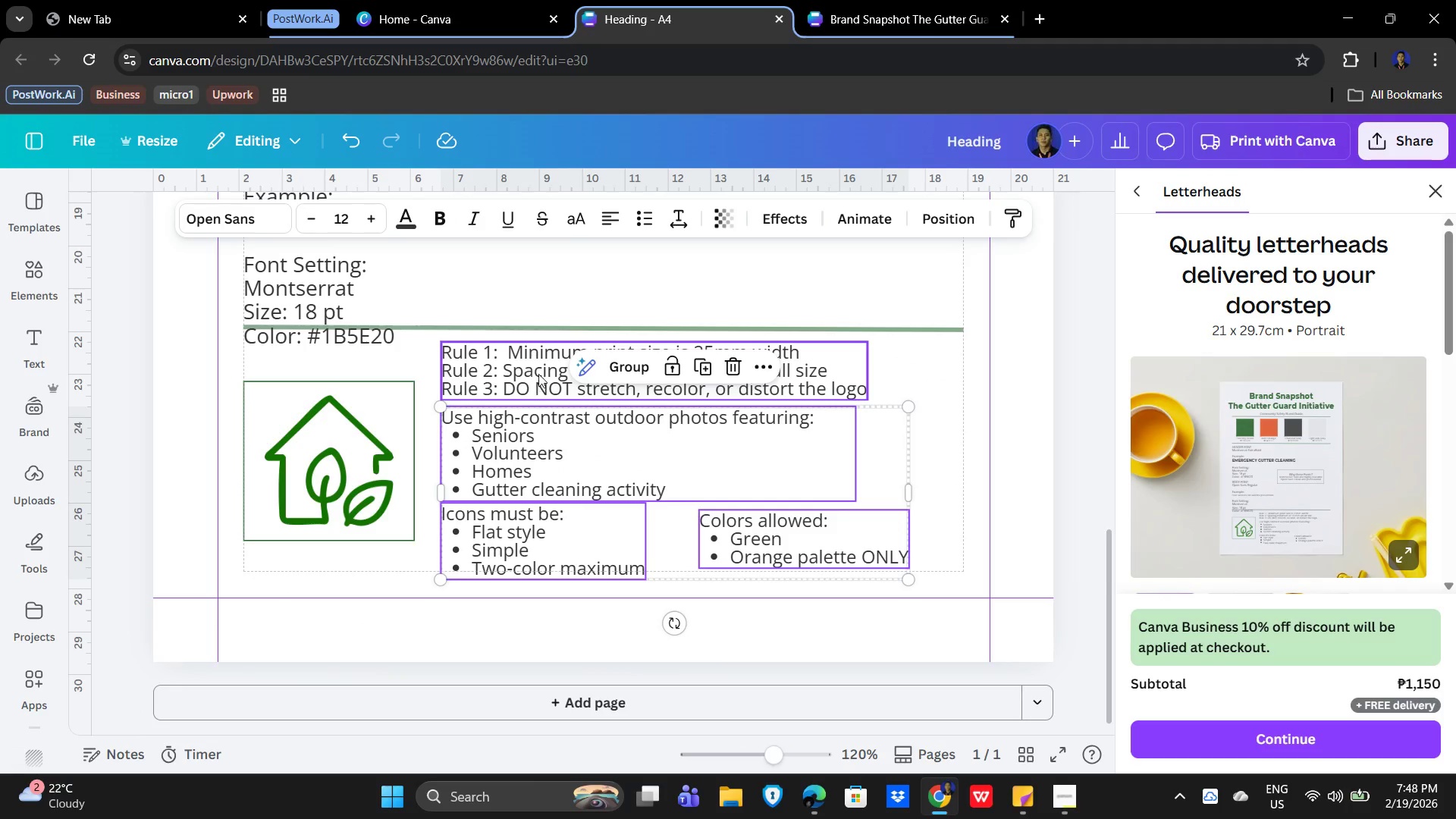 
hold_key(key=ShiftLeft, duration=1.5)
double_click([529, 366])
 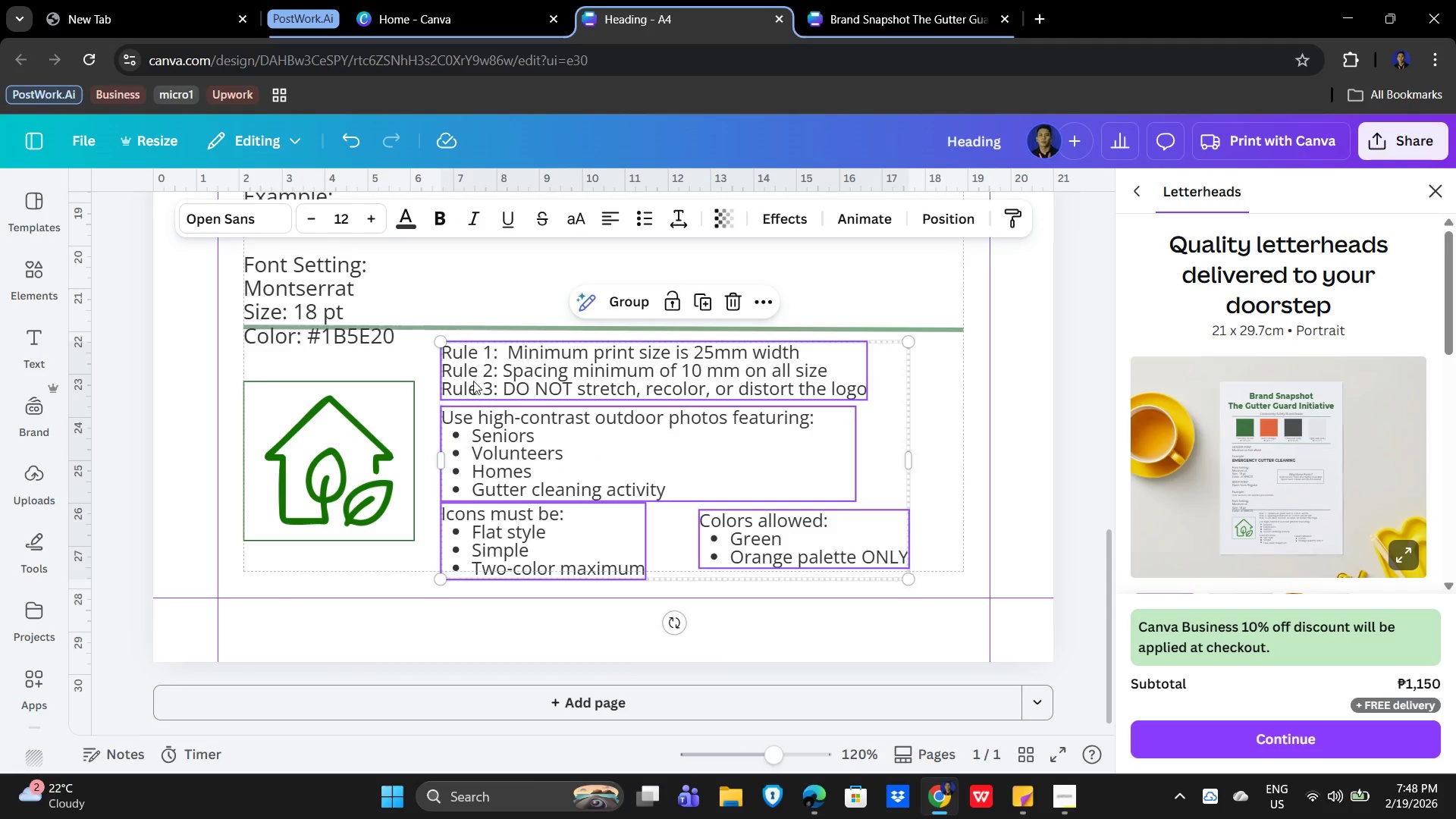 
scroll: coordinate [791, 441], scroll_direction: up, amount: 9.0
 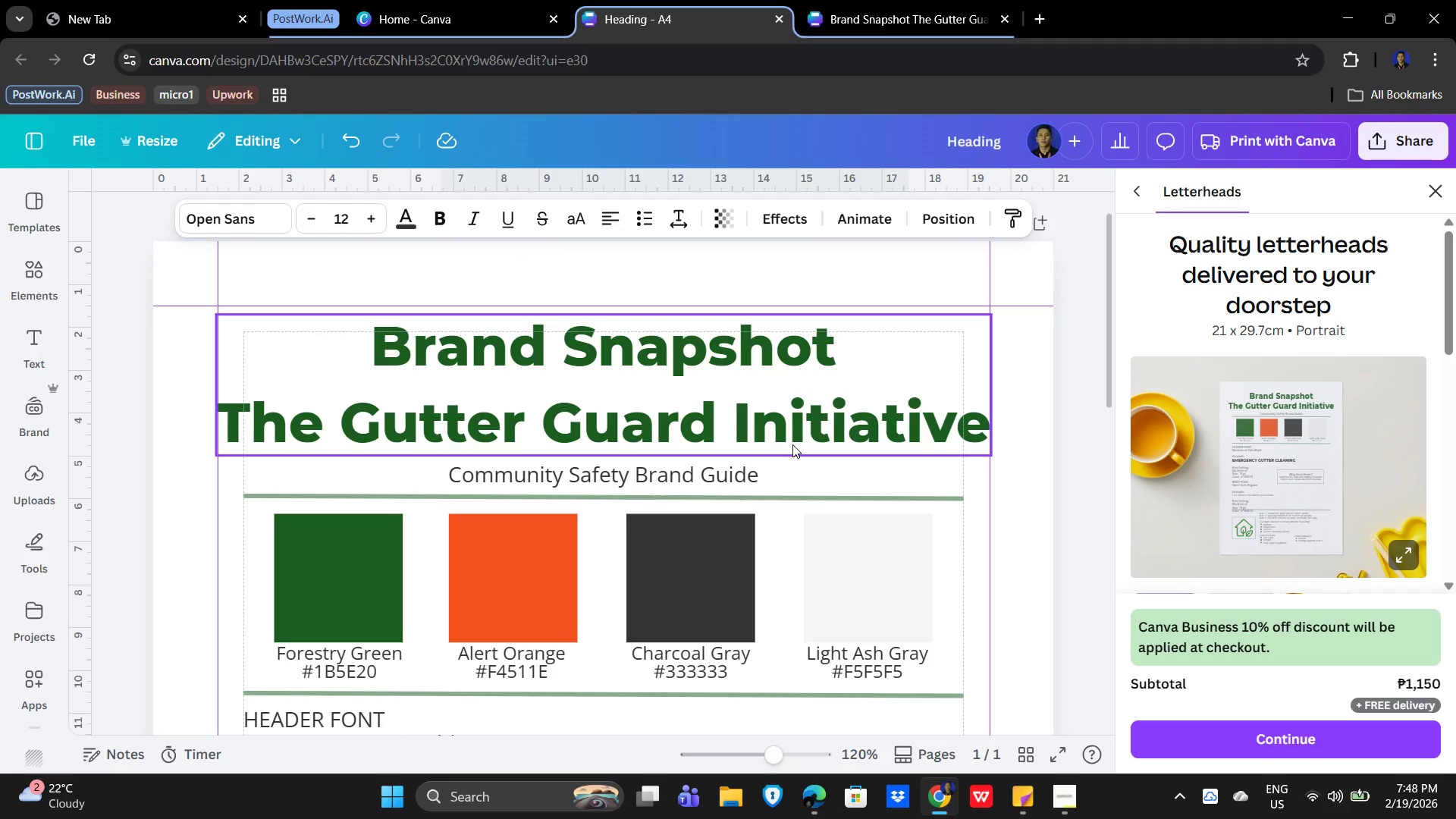 
scroll: coordinate [792, 444], scroll_direction: down, amount: 4.0
 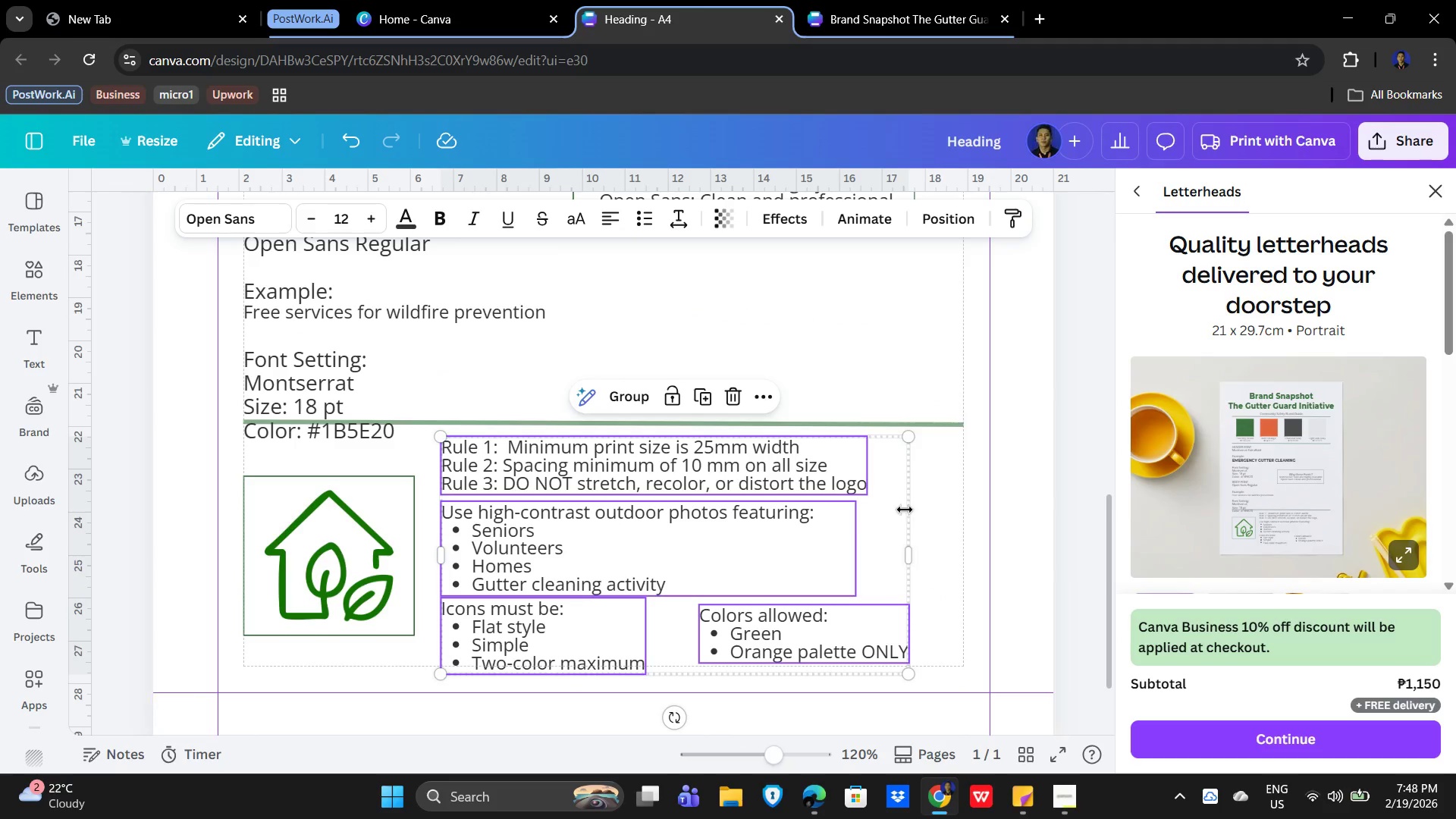 
hold_key(key=ShiftLeft, duration=0.55)
left_click([337, 576])
 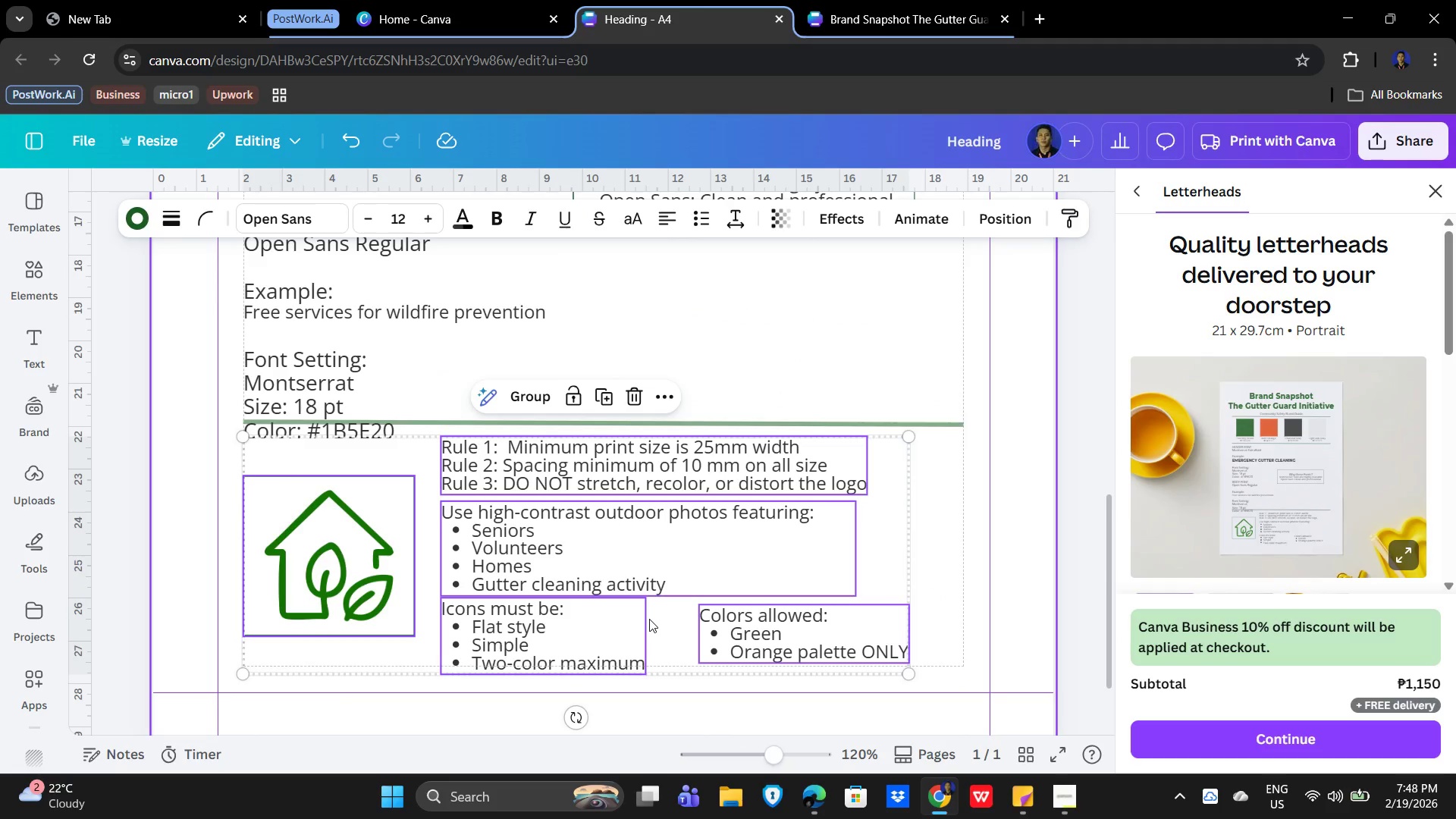 
key(ArrowDown)
 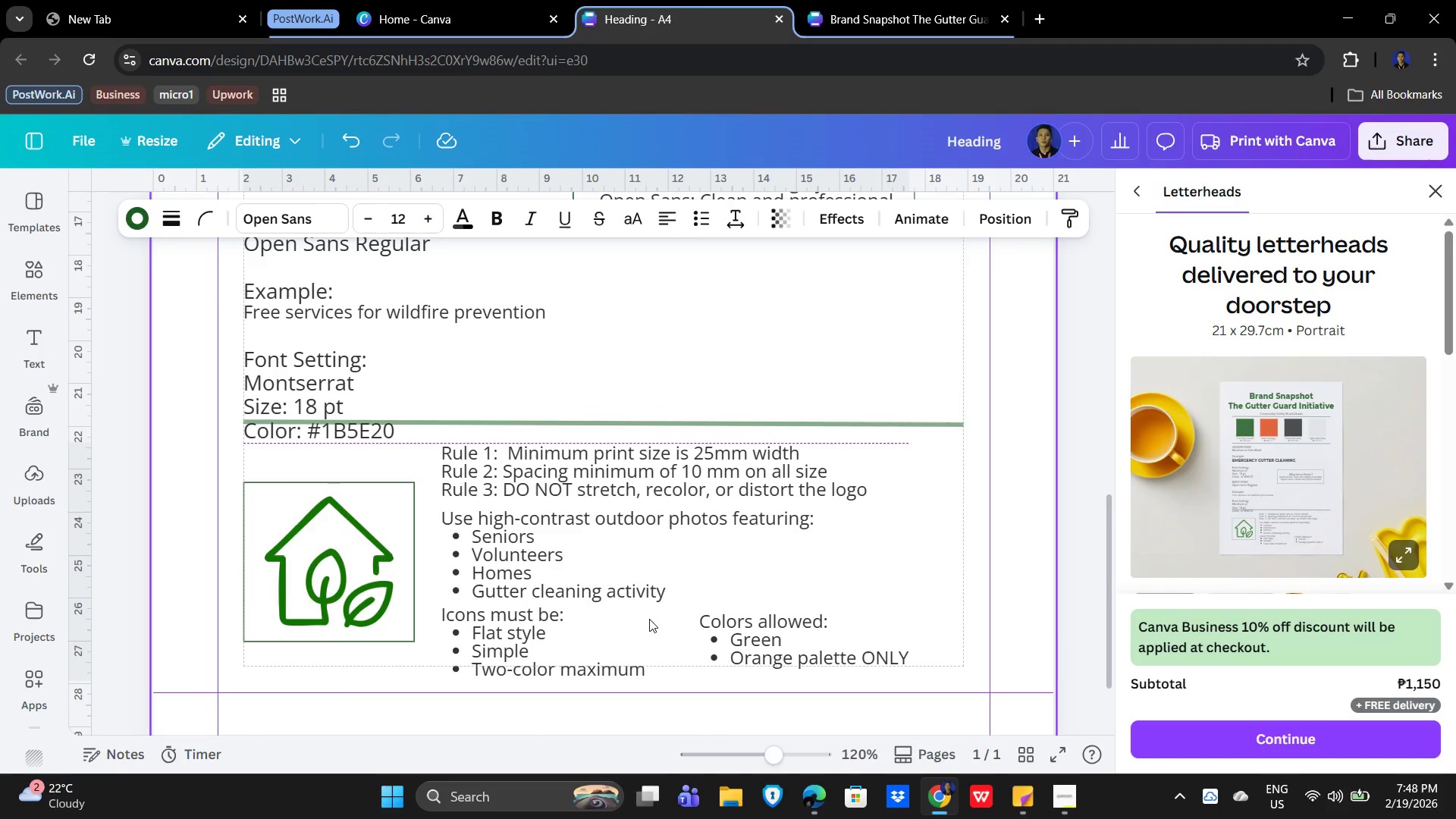 
key(ArrowDown)
 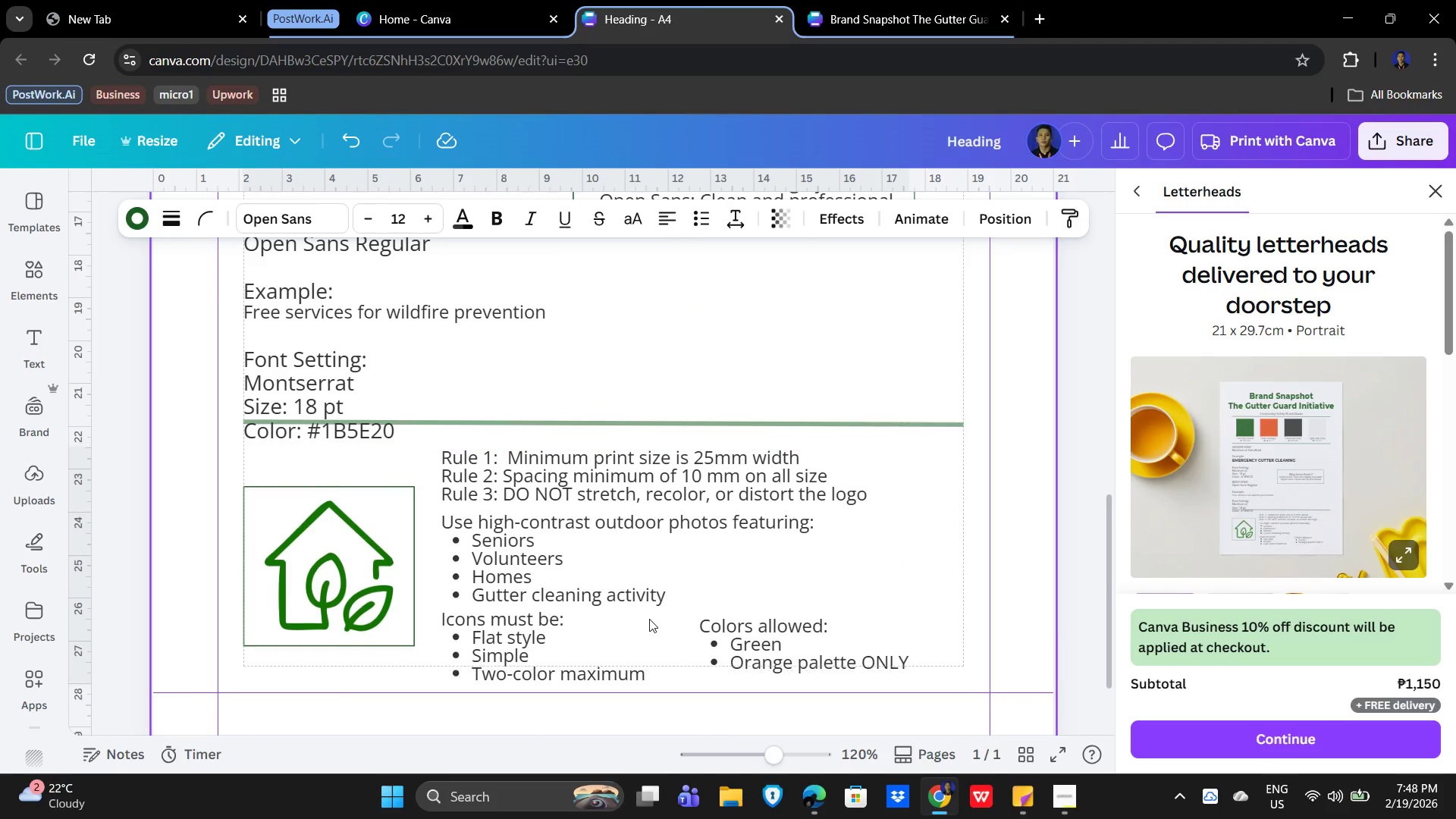 
key(ArrowDown)
 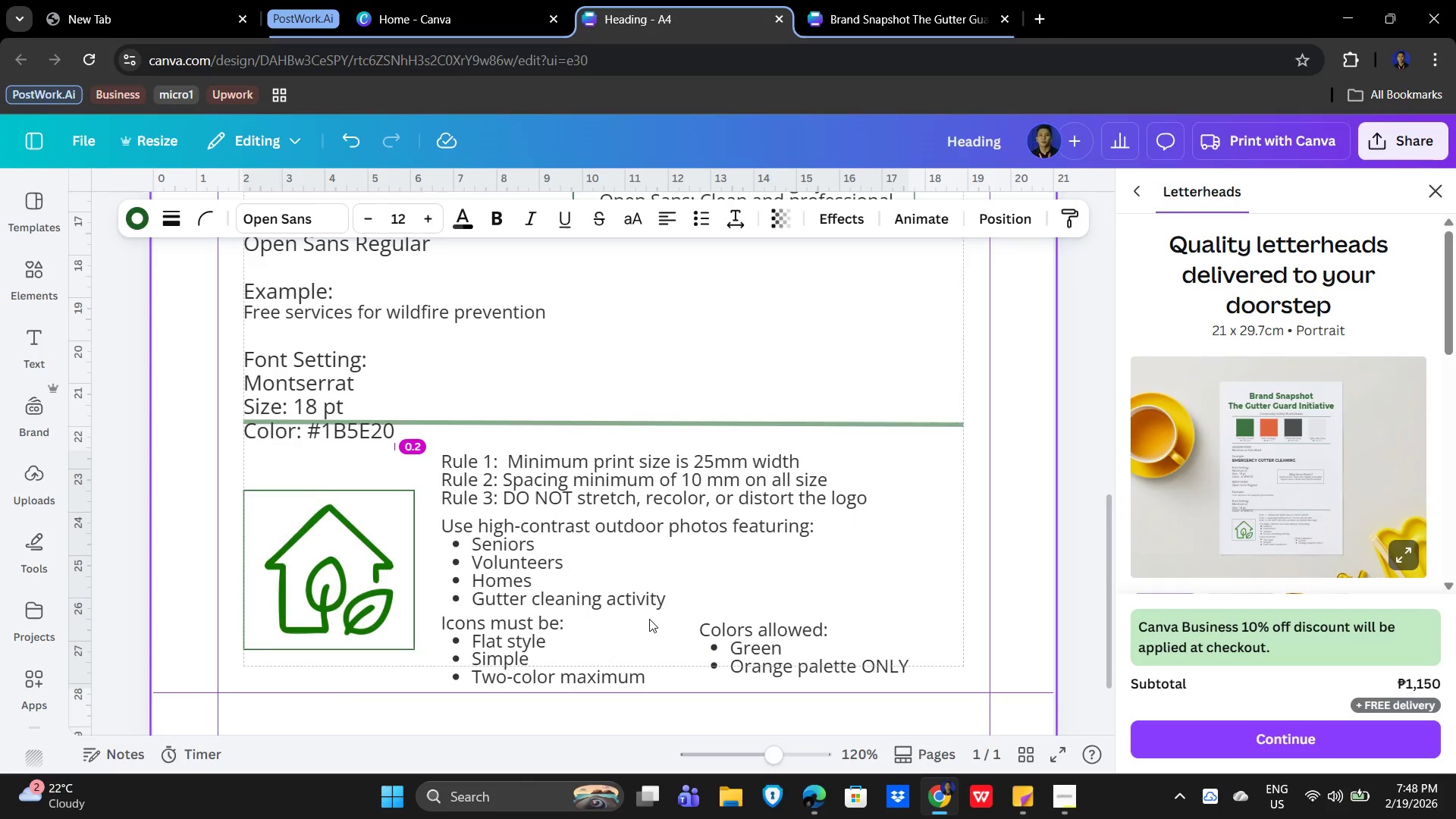 
key(ArrowDown)
 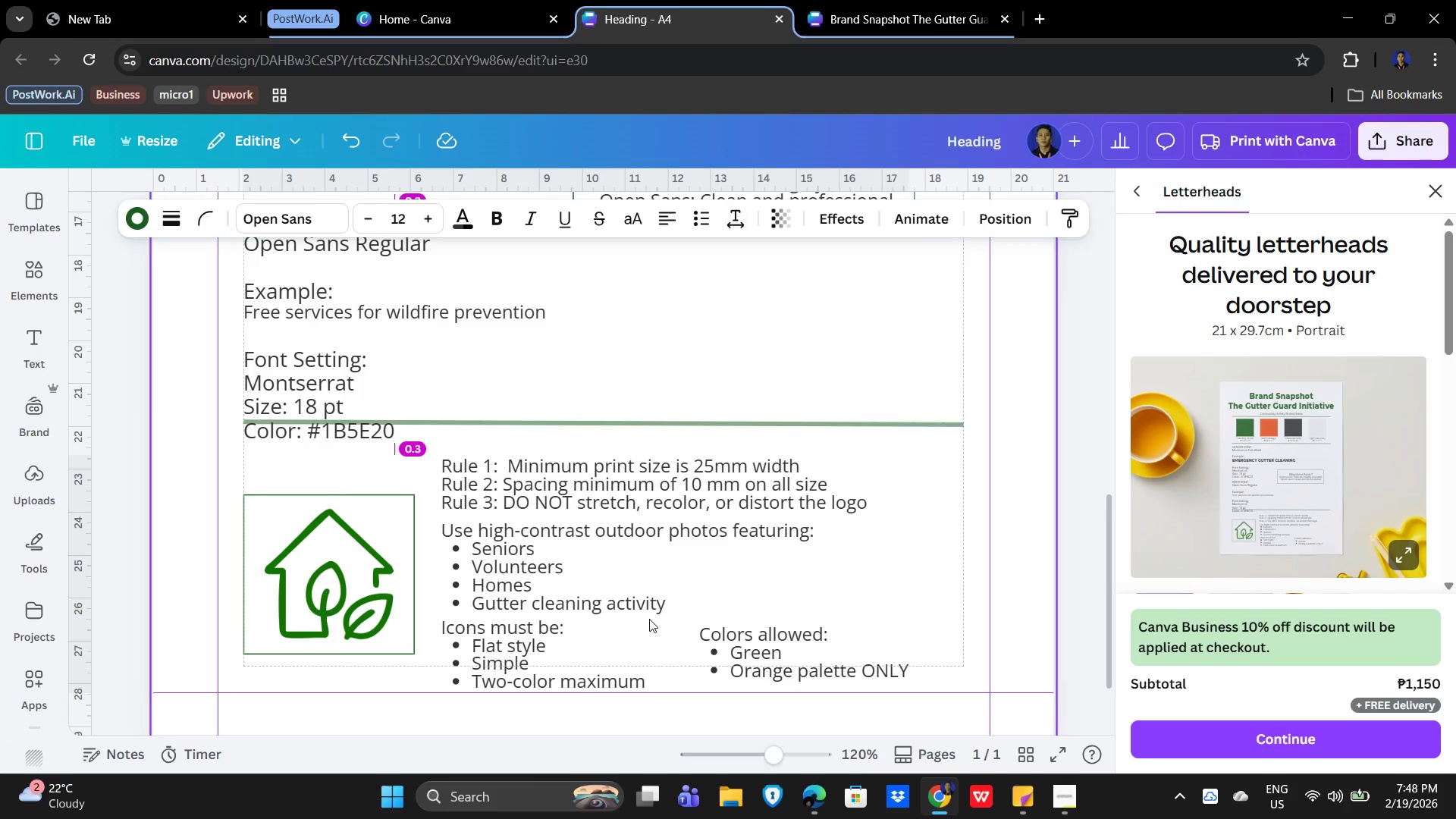 
key(ArrowDown)
 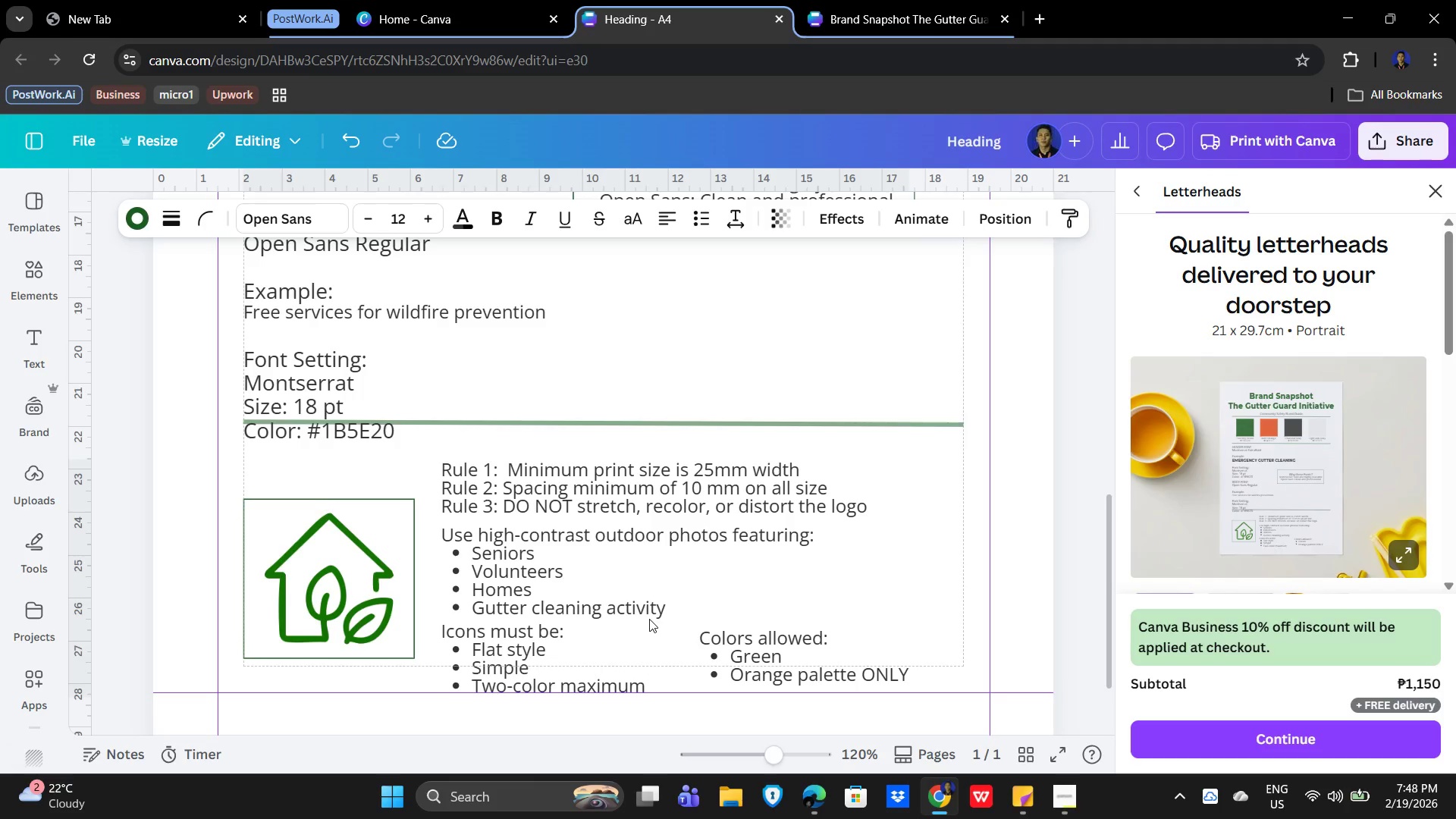 
key(ArrowUp)
 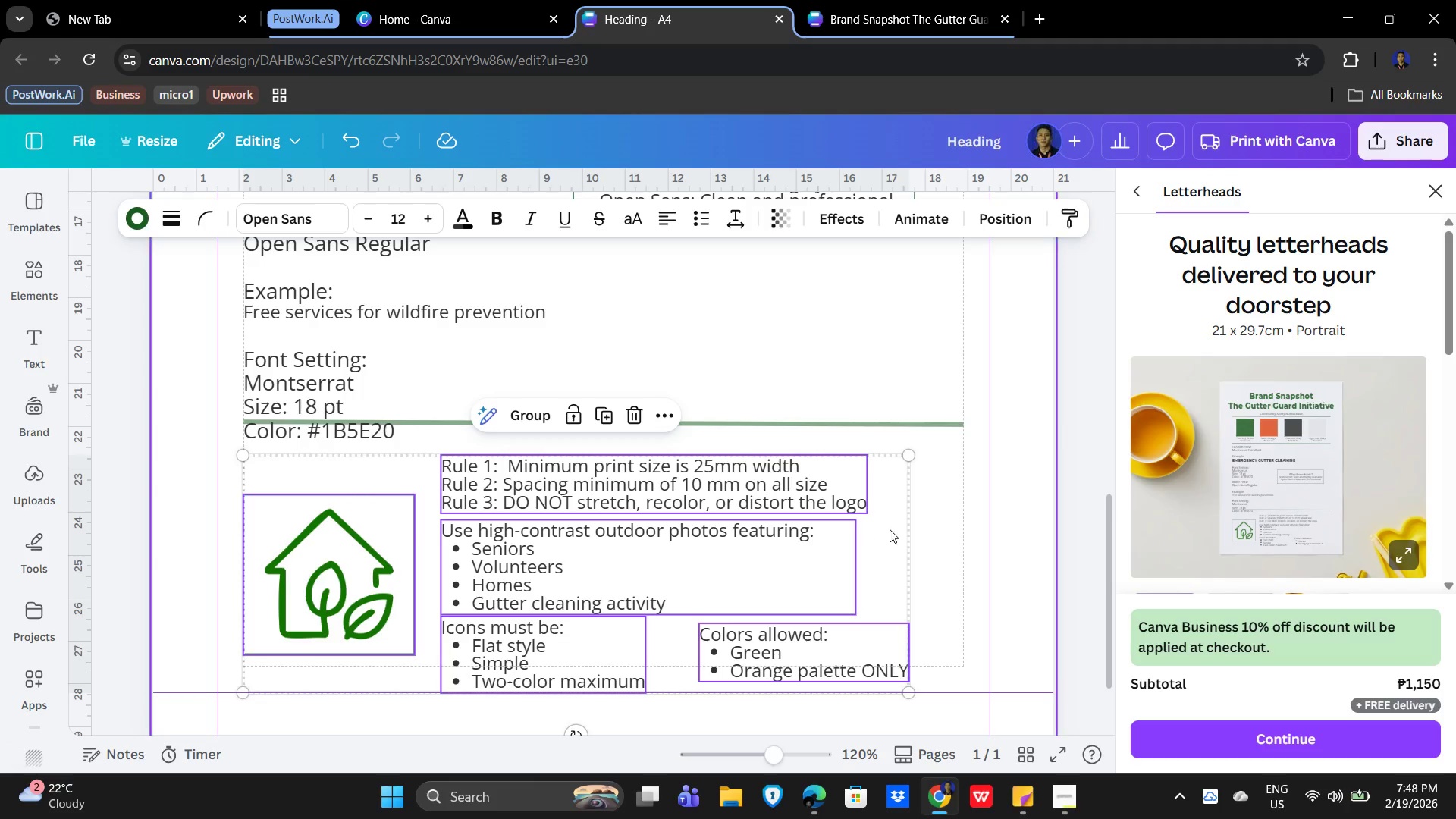 
left_click([952, 519])
 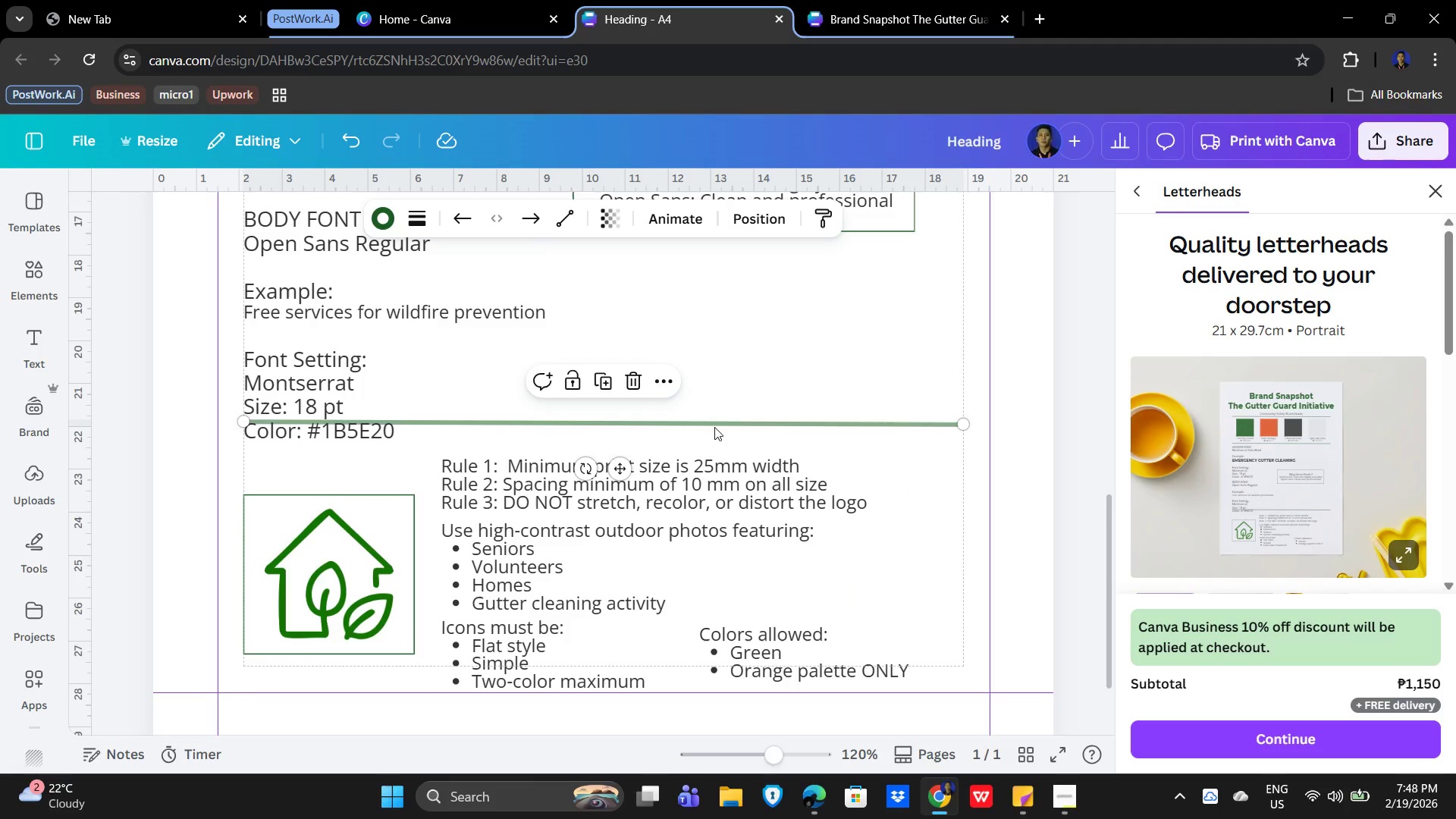 
hold_key(key=ArrowDown, duration=0.7)
 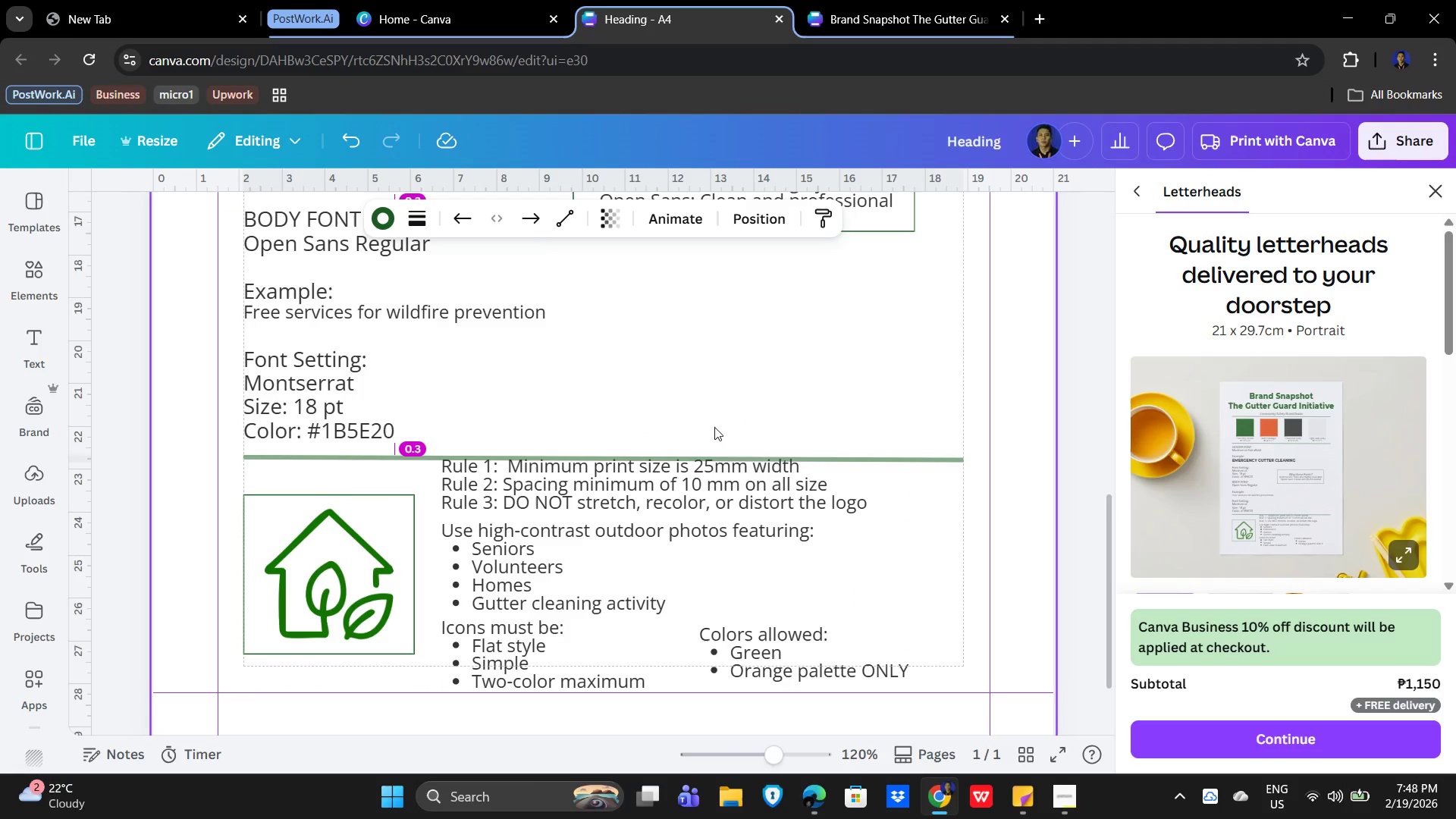 
key(ArrowDown)
 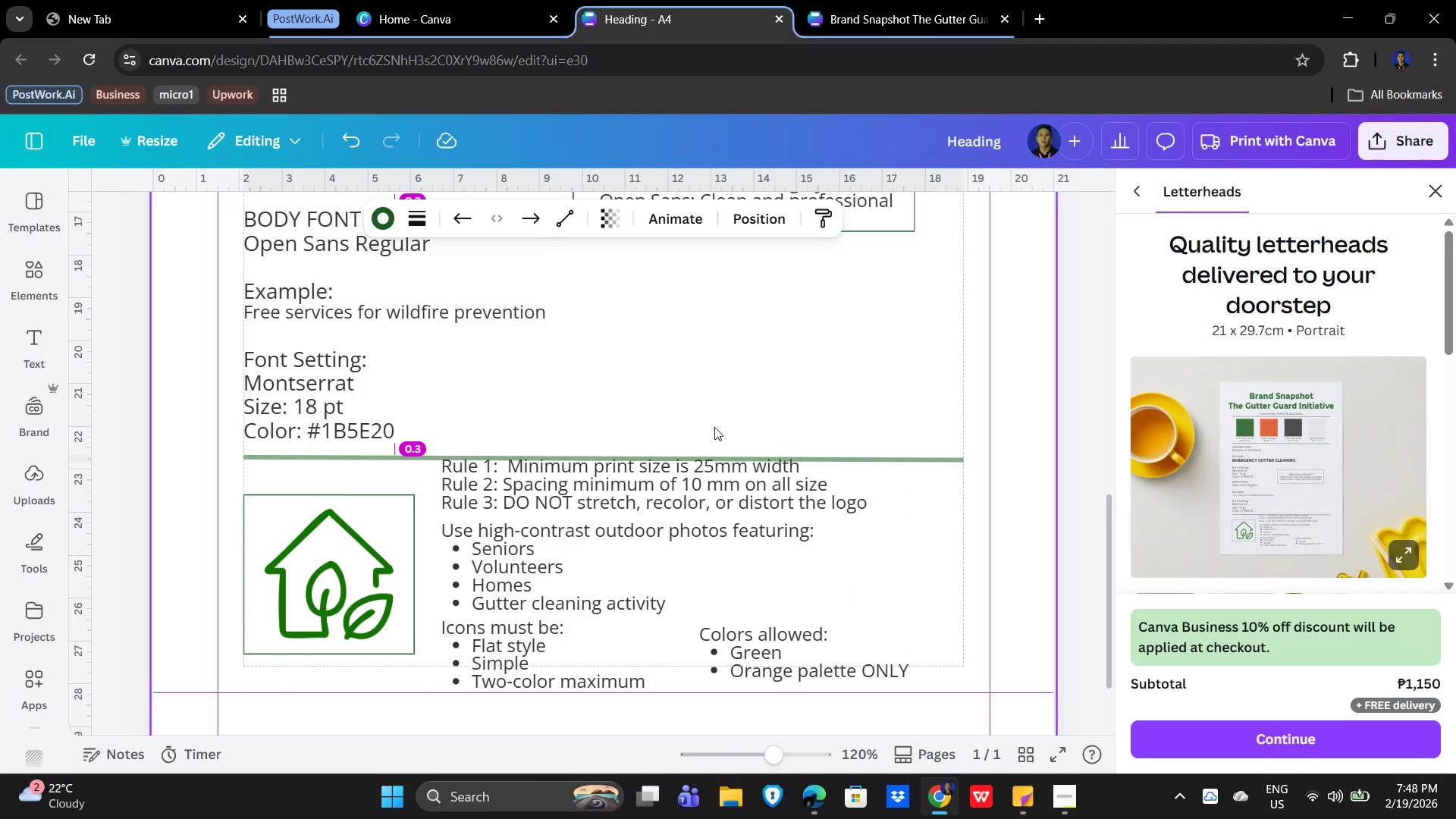 
key(ArrowUp)
 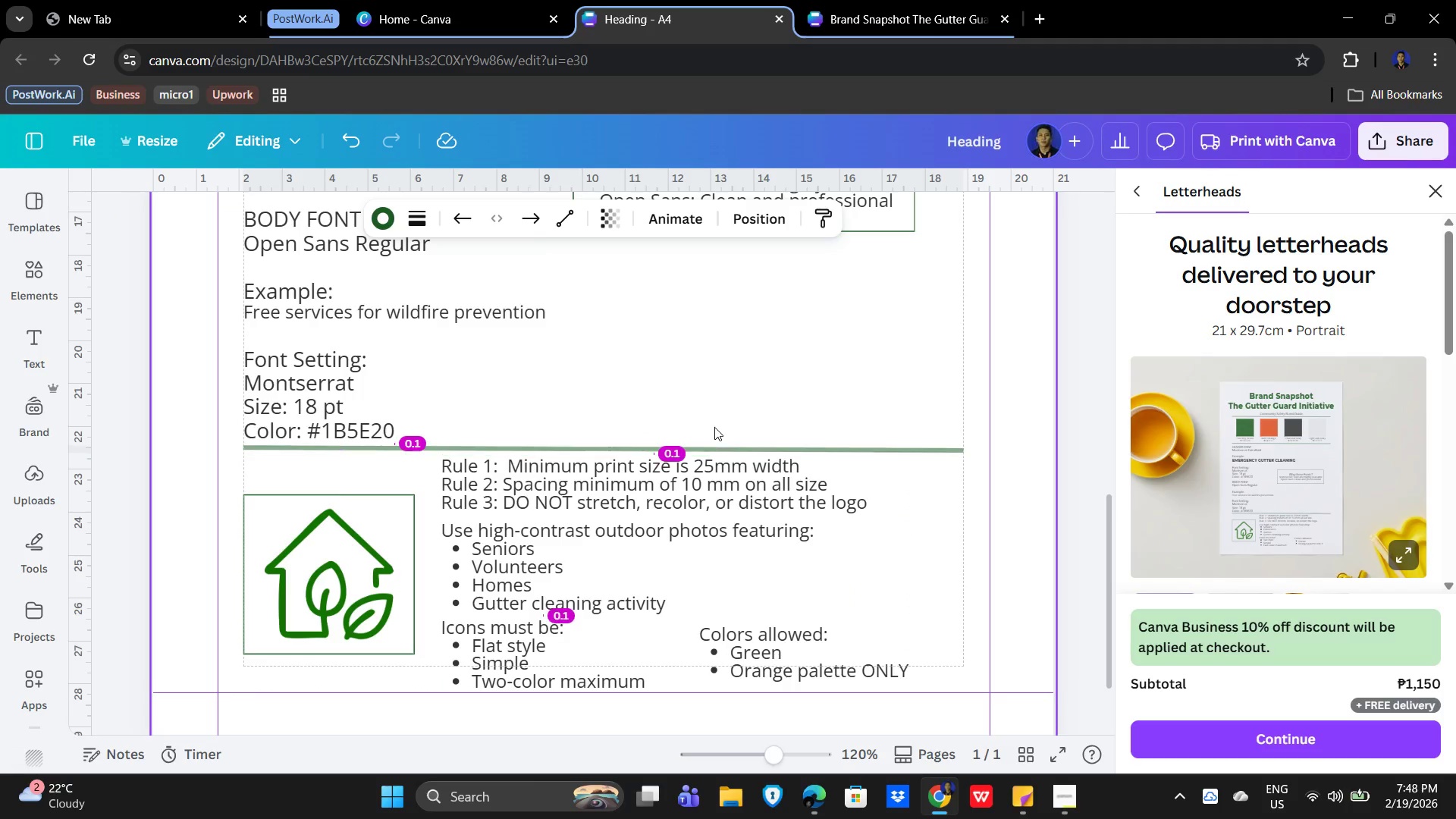 
key(ArrowUp)
 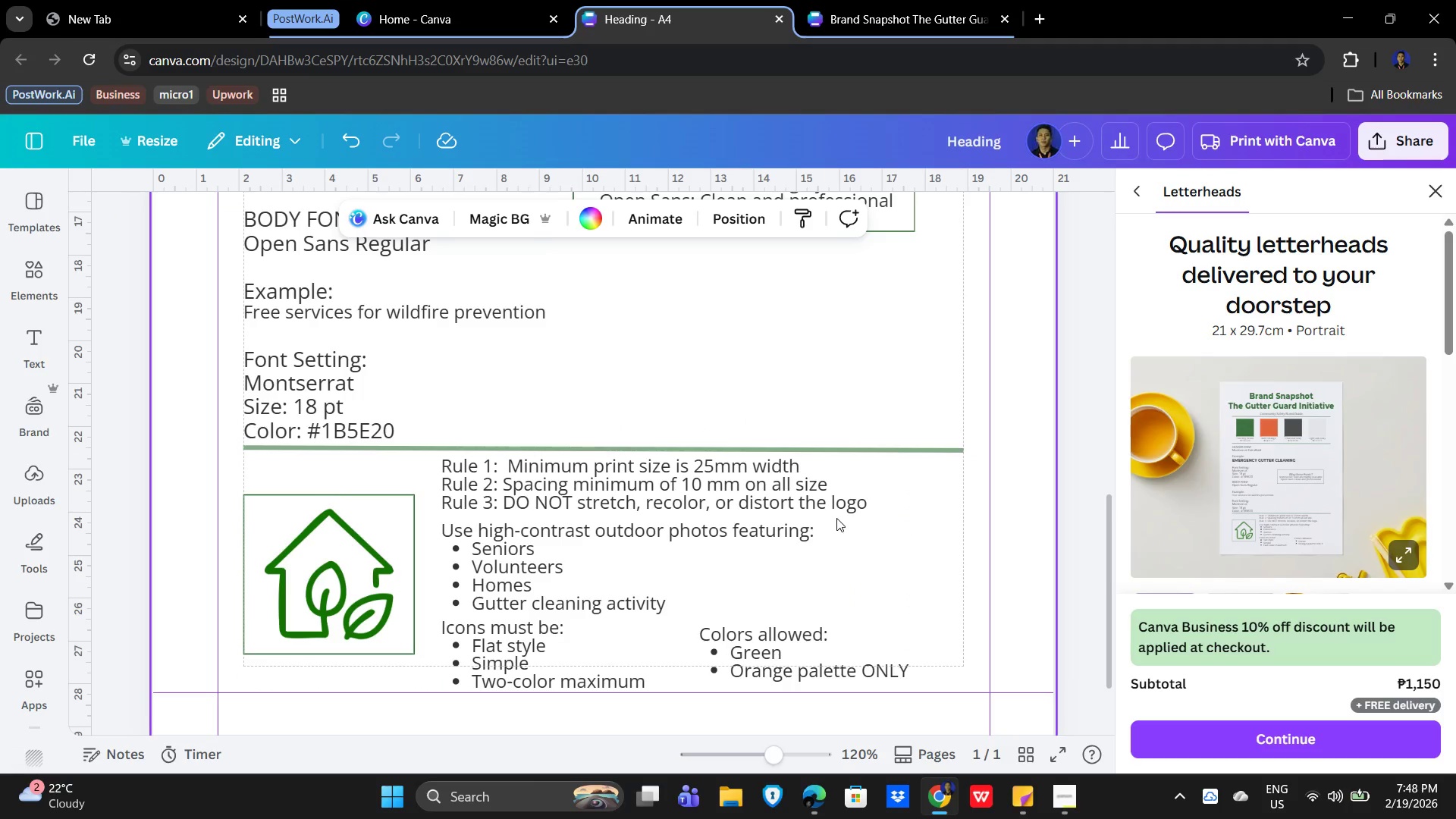 
left_click([611, 463])
 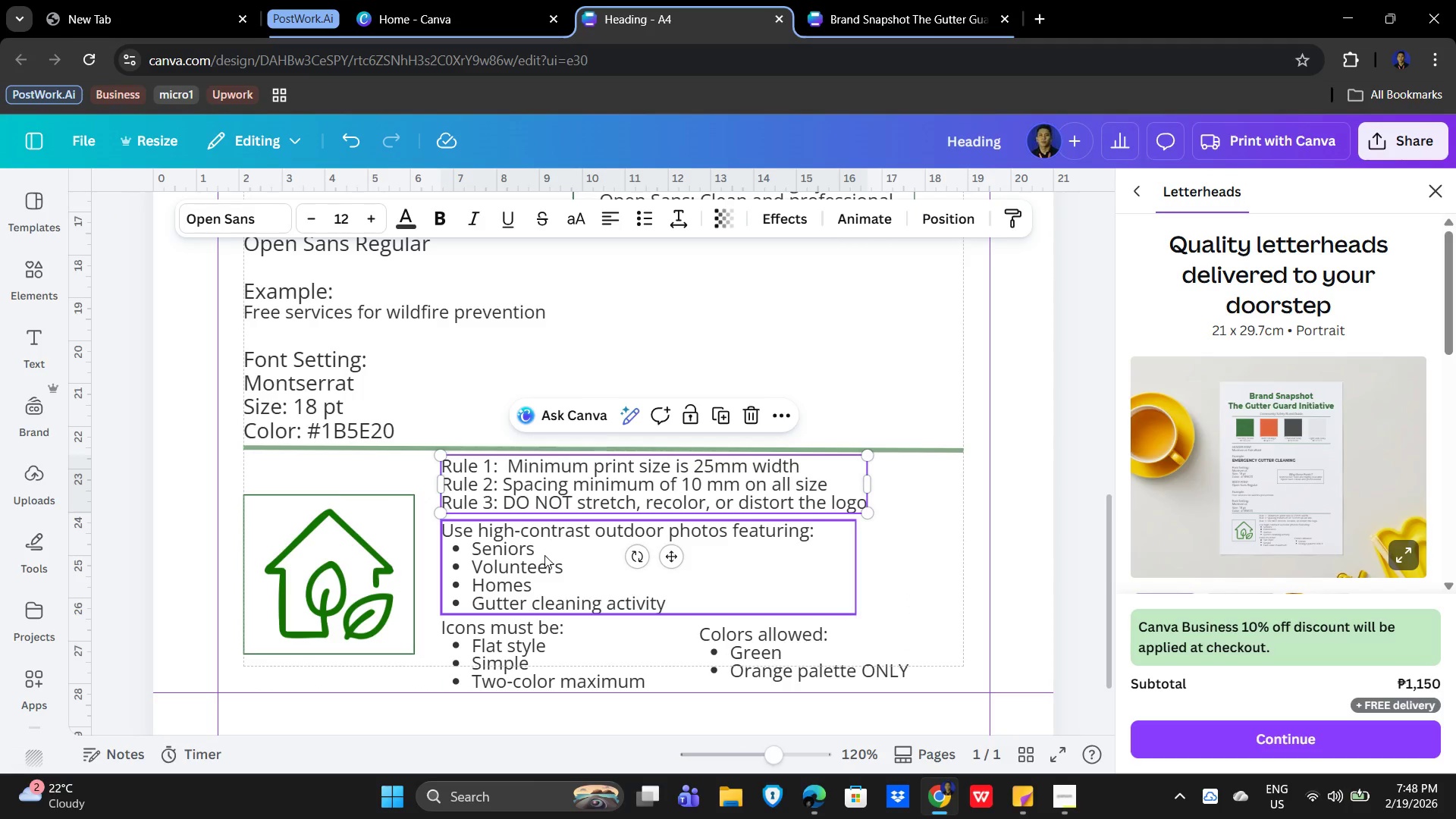 
hold_key(key=ShiftLeft, duration=1.42)
left_click([532, 560])
 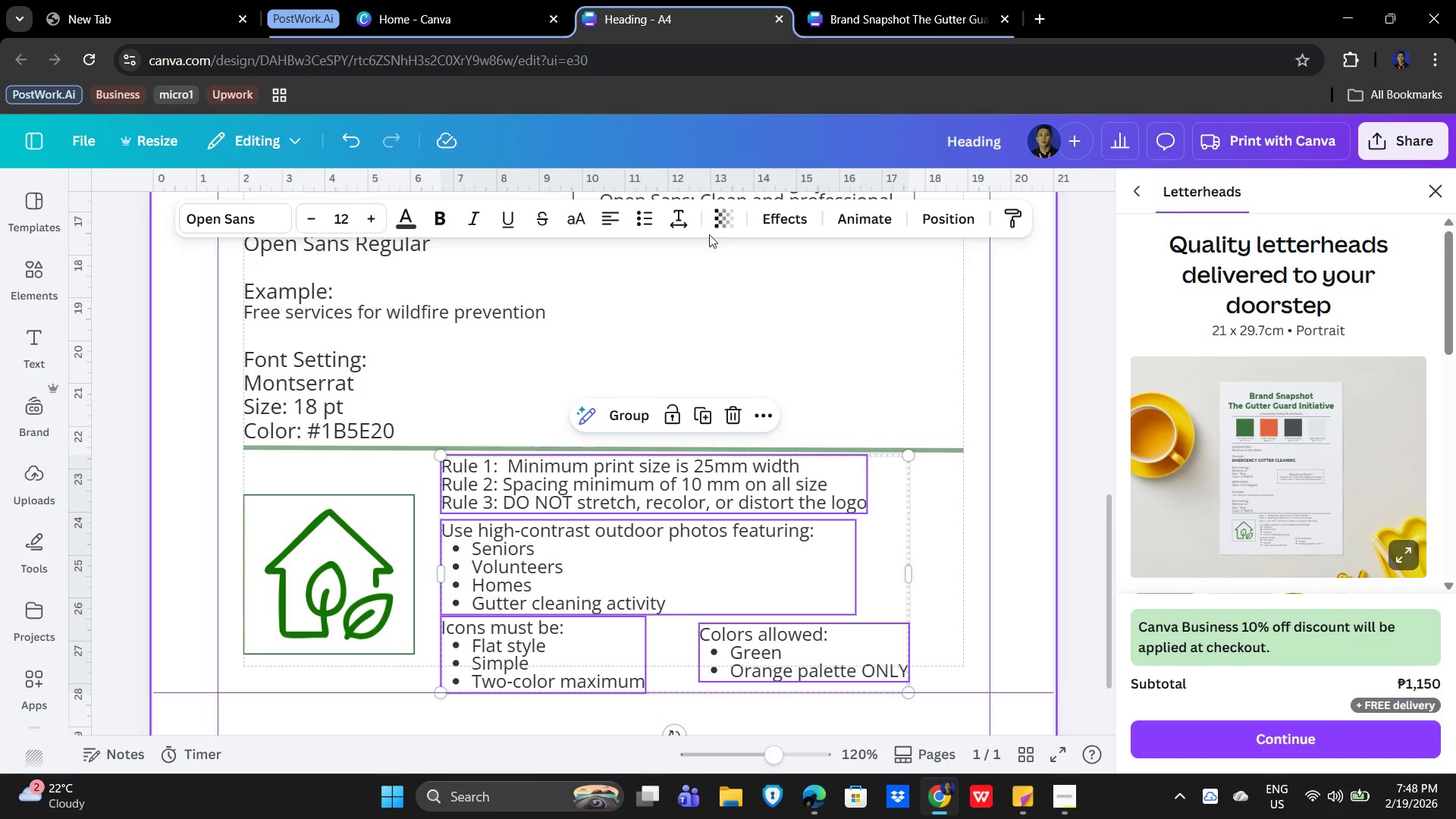 
left_click_drag(start_coordinate=[689, 222], to_coordinate=[685, 220])
 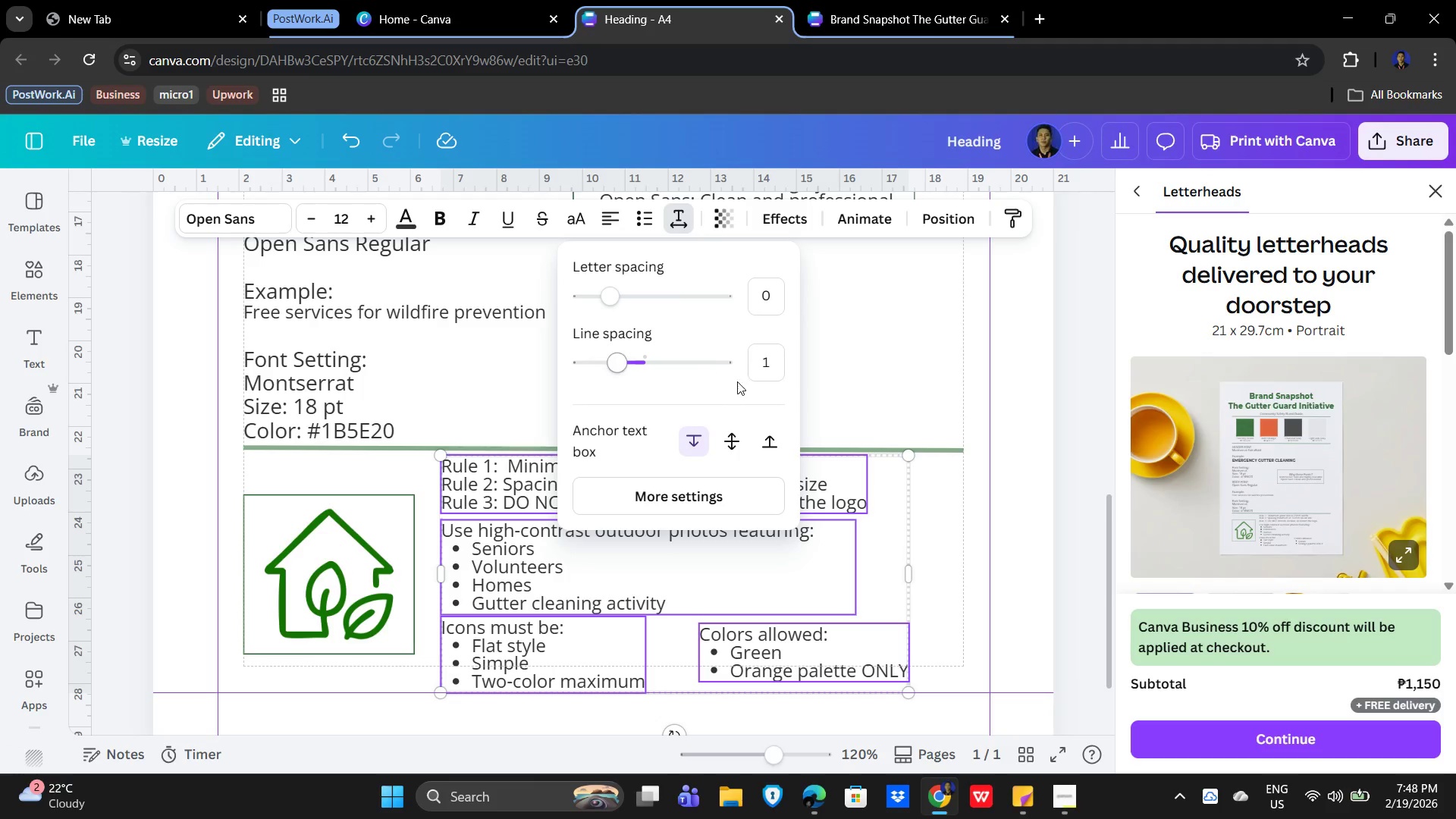 
left_click([768, 367])
 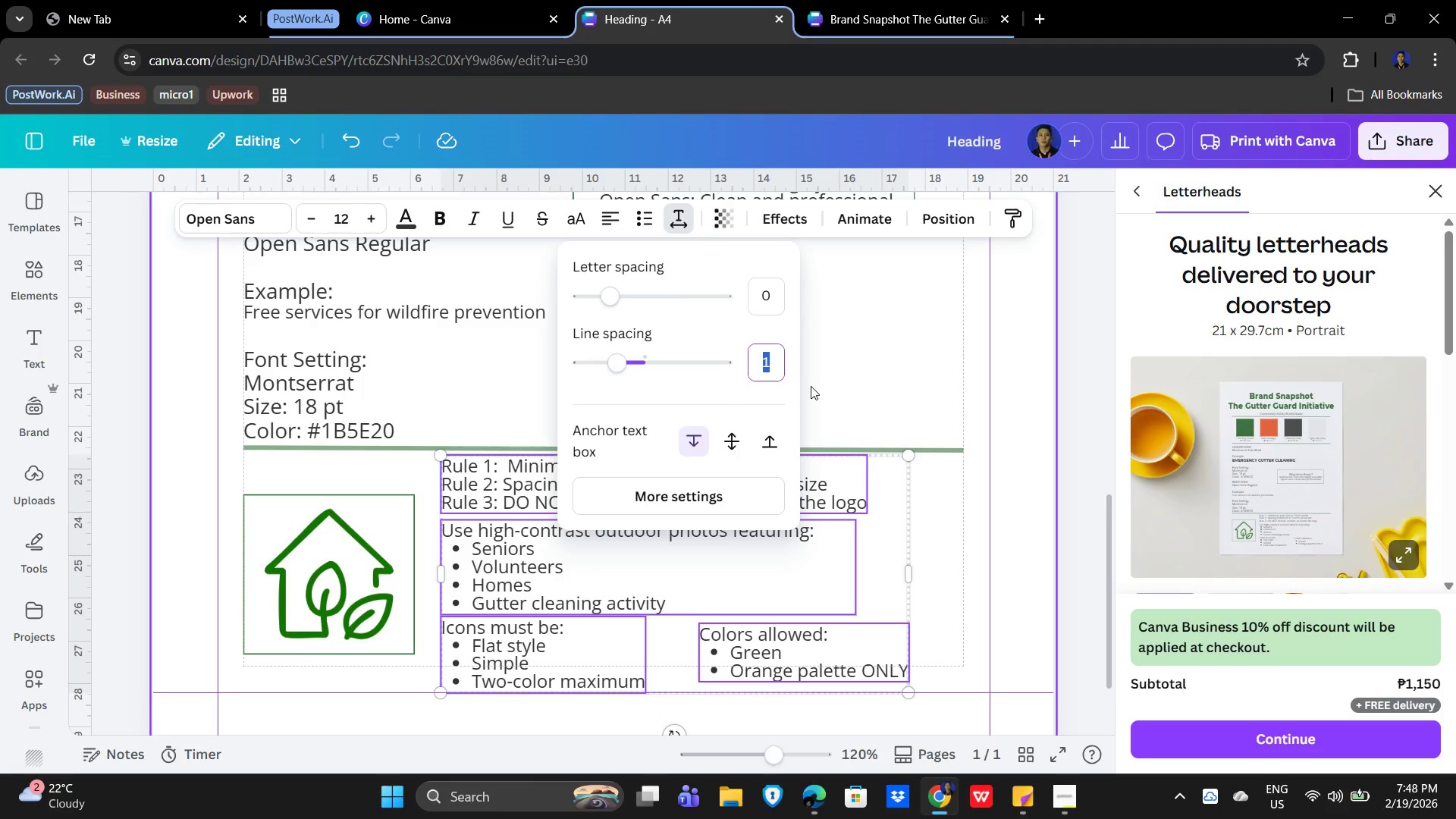 
key(NumpadSubtract)
 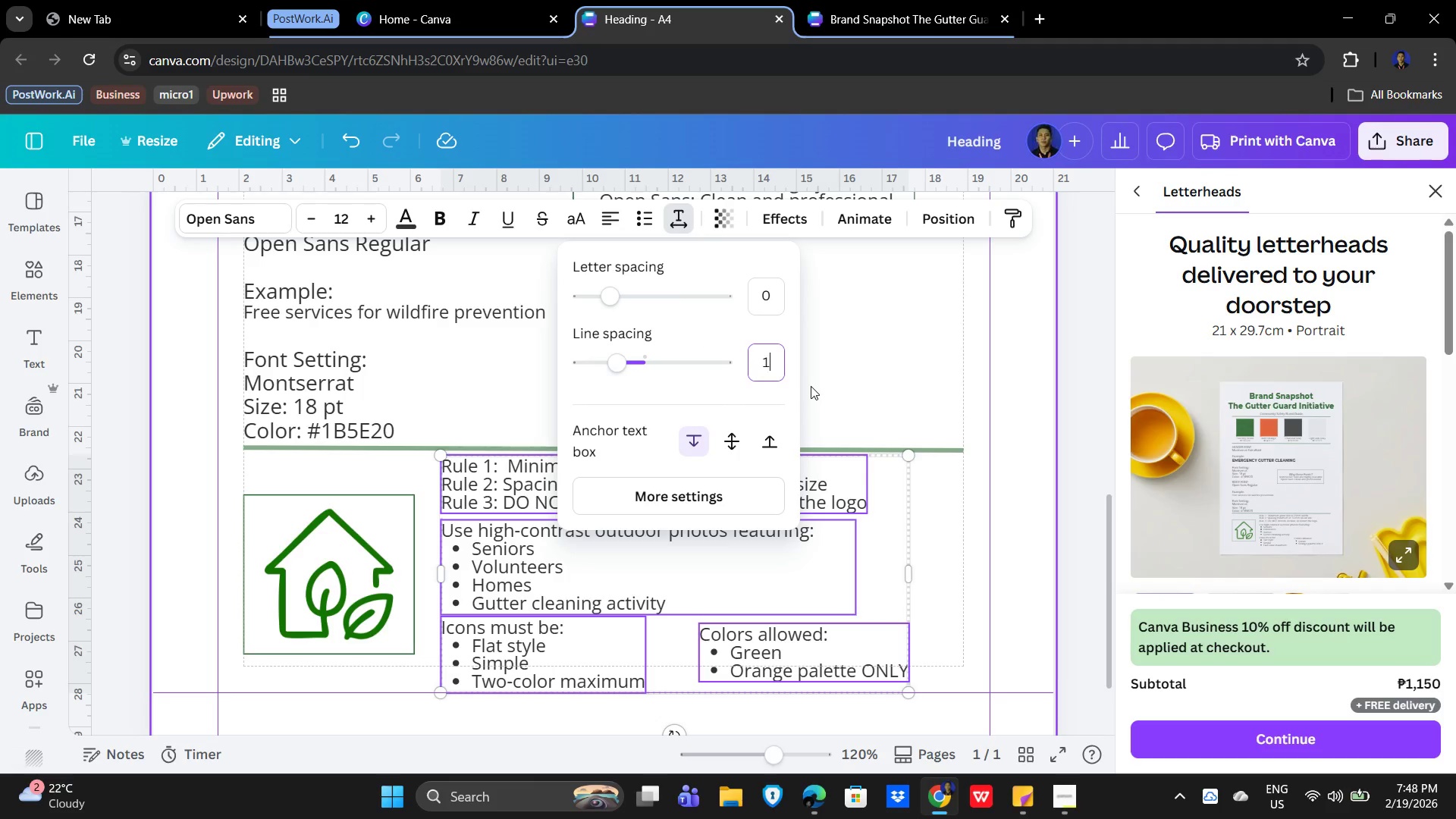 
key(Numpad1)
 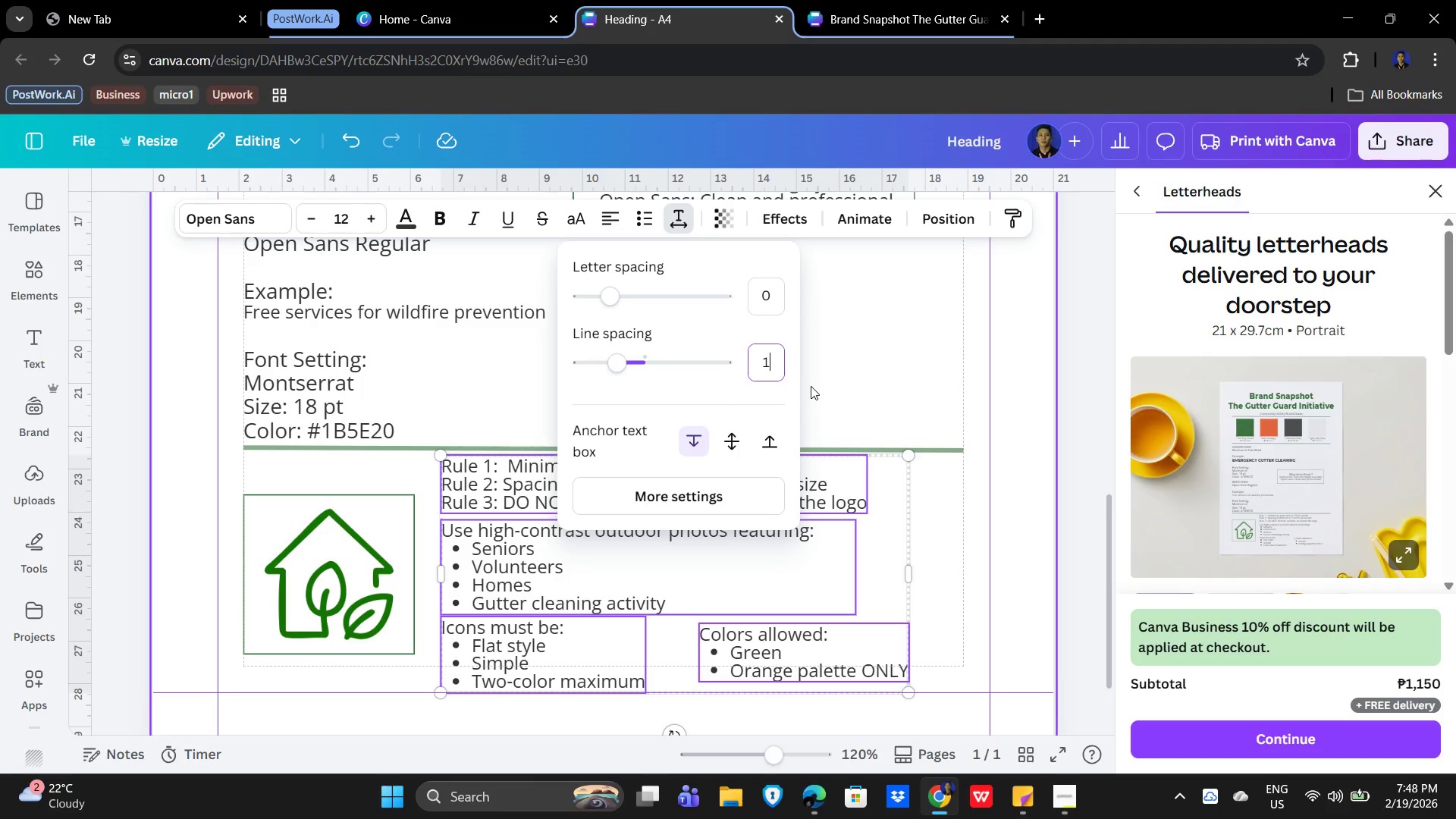 
key(NumpadDecimal)
 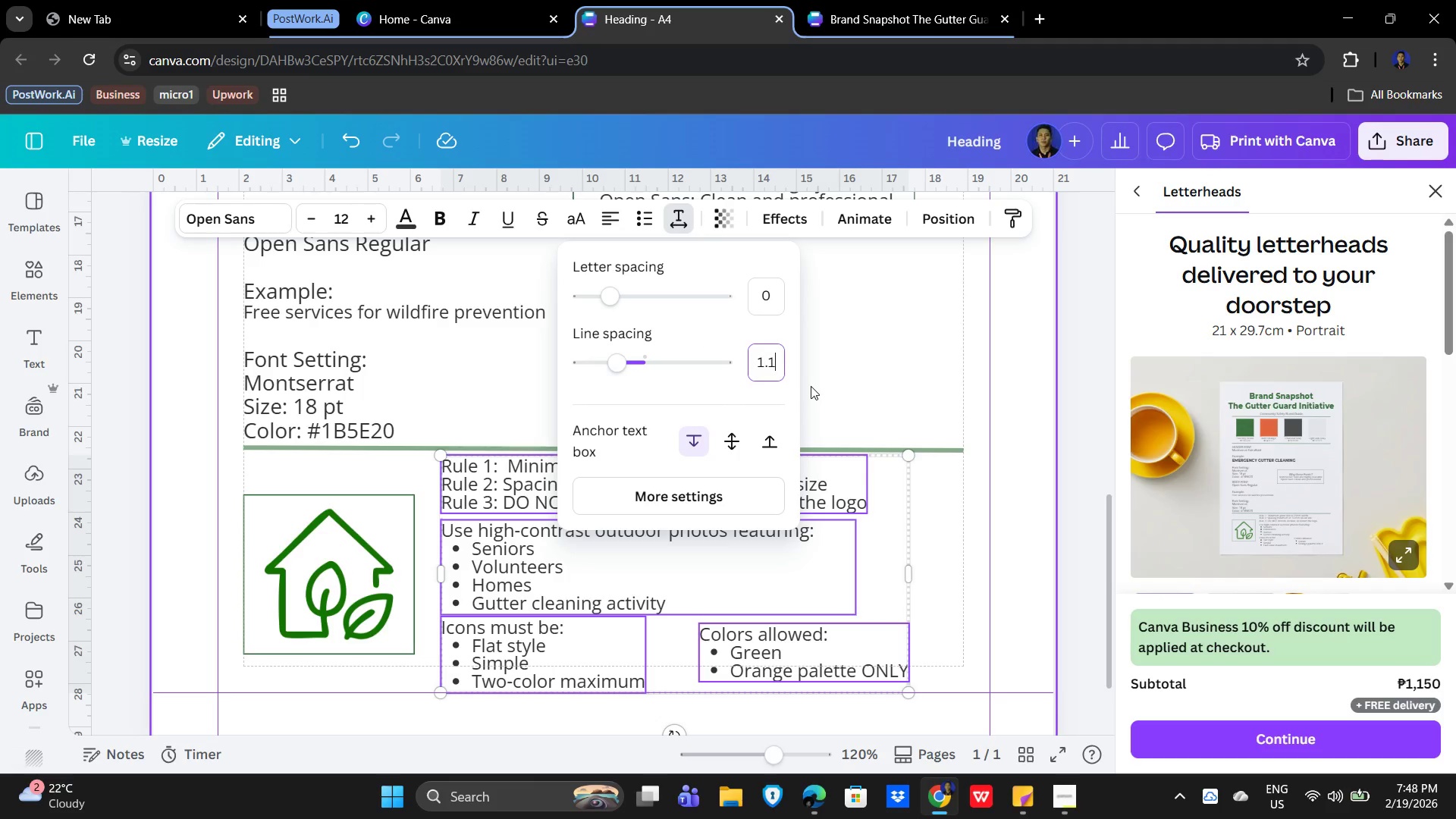 
key(Numpad1)
 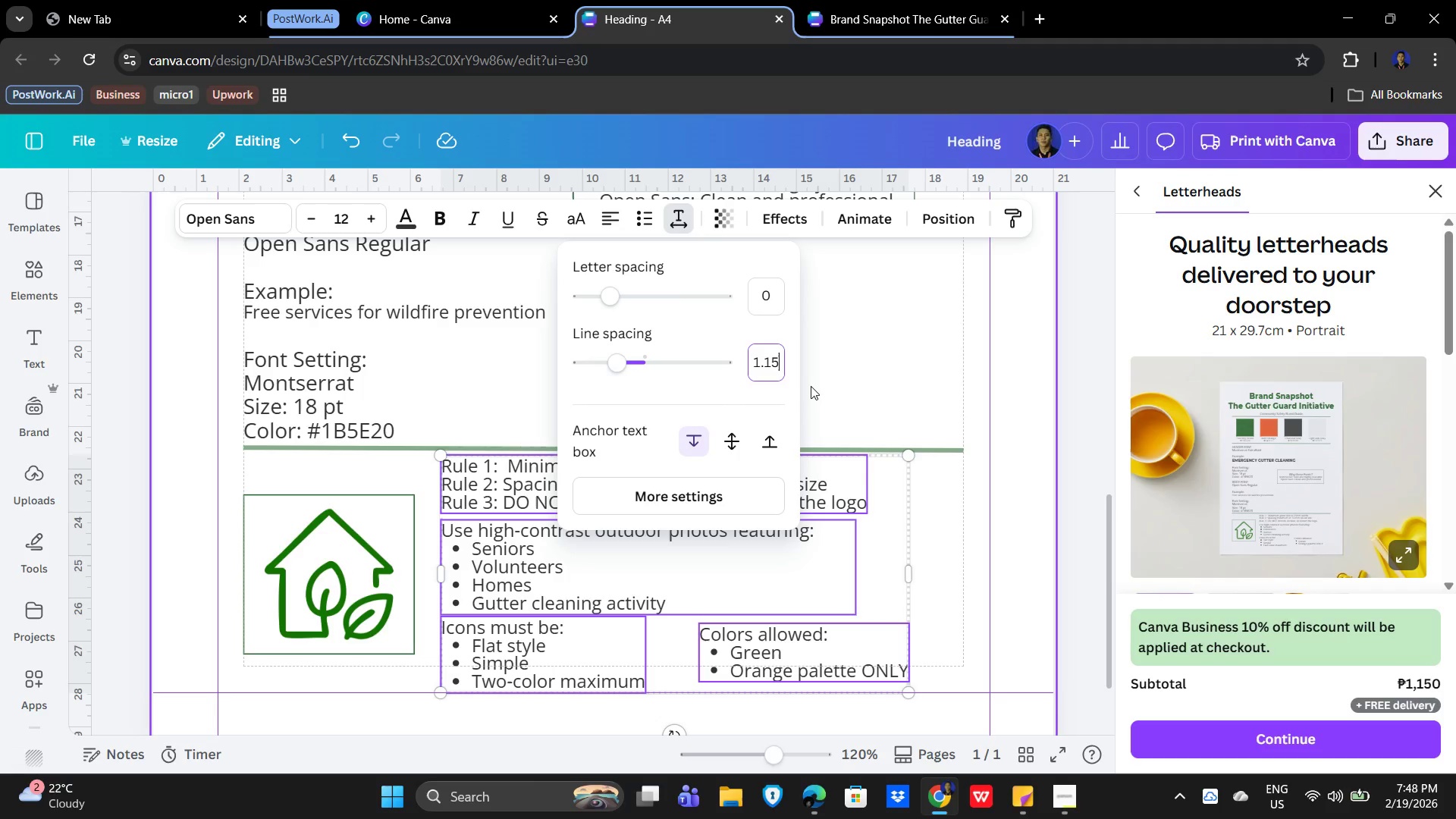 
key(Numpad5)
 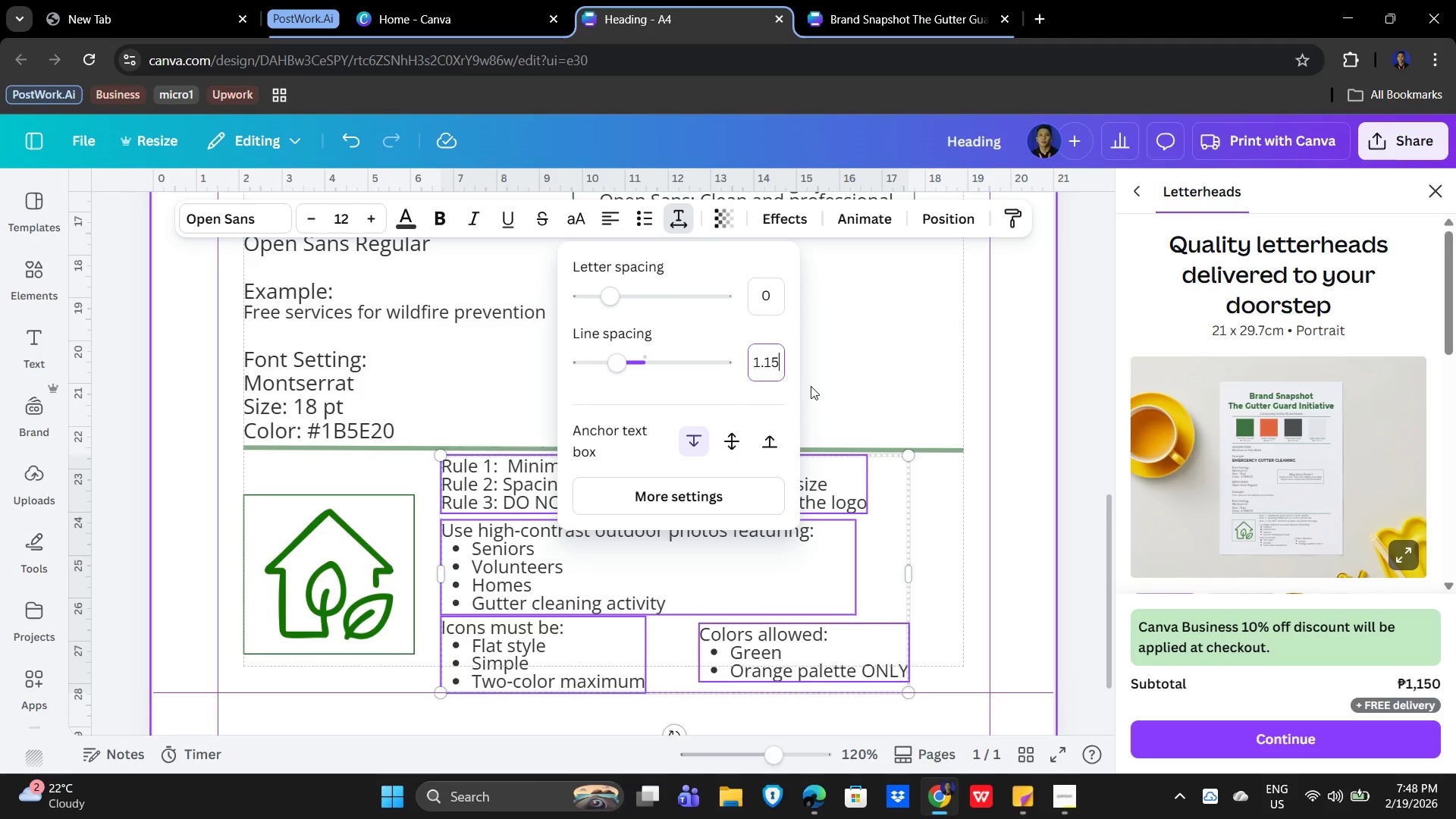 
key(NumpadEnter)
 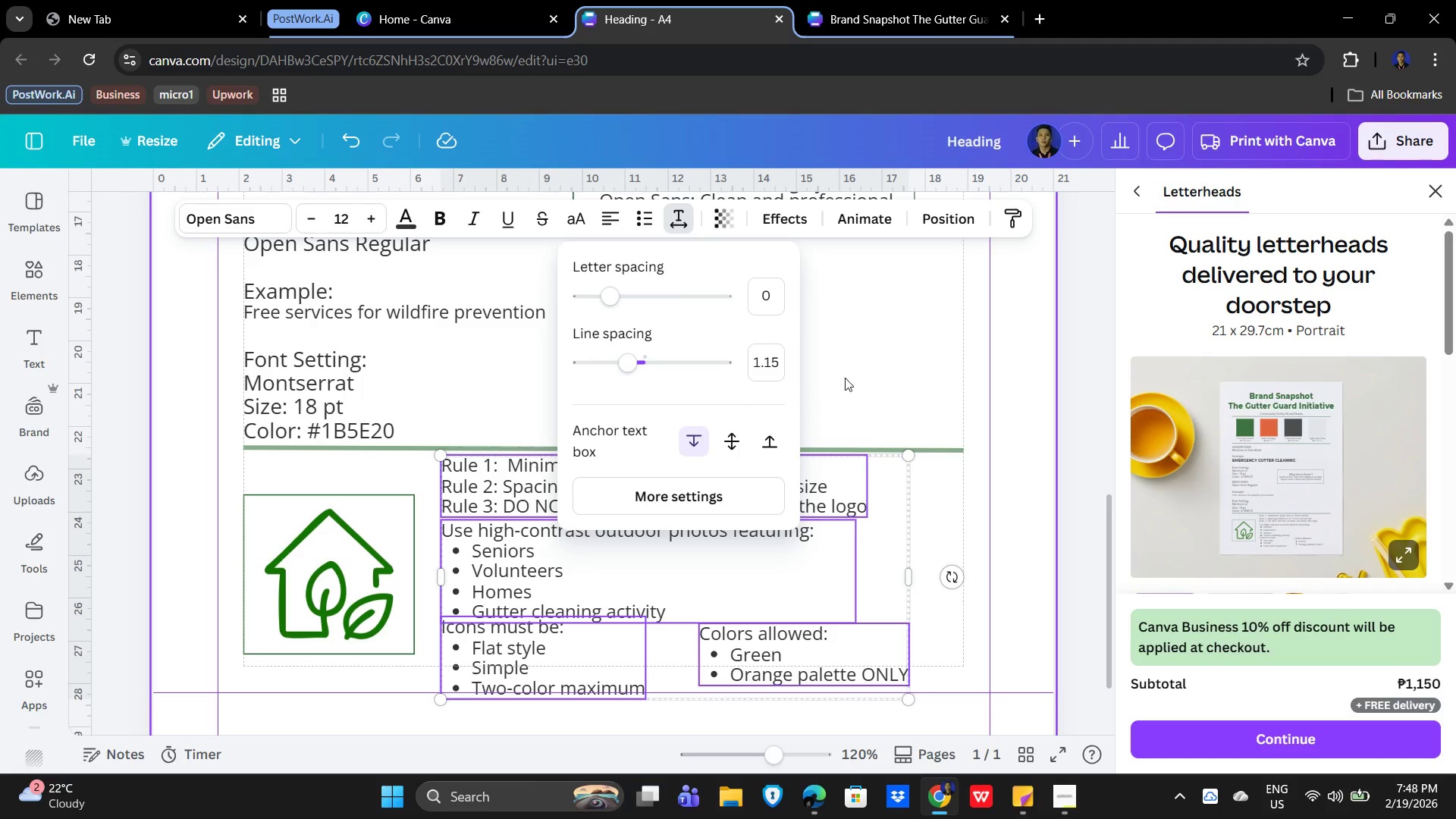 
left_click([923, 358])
 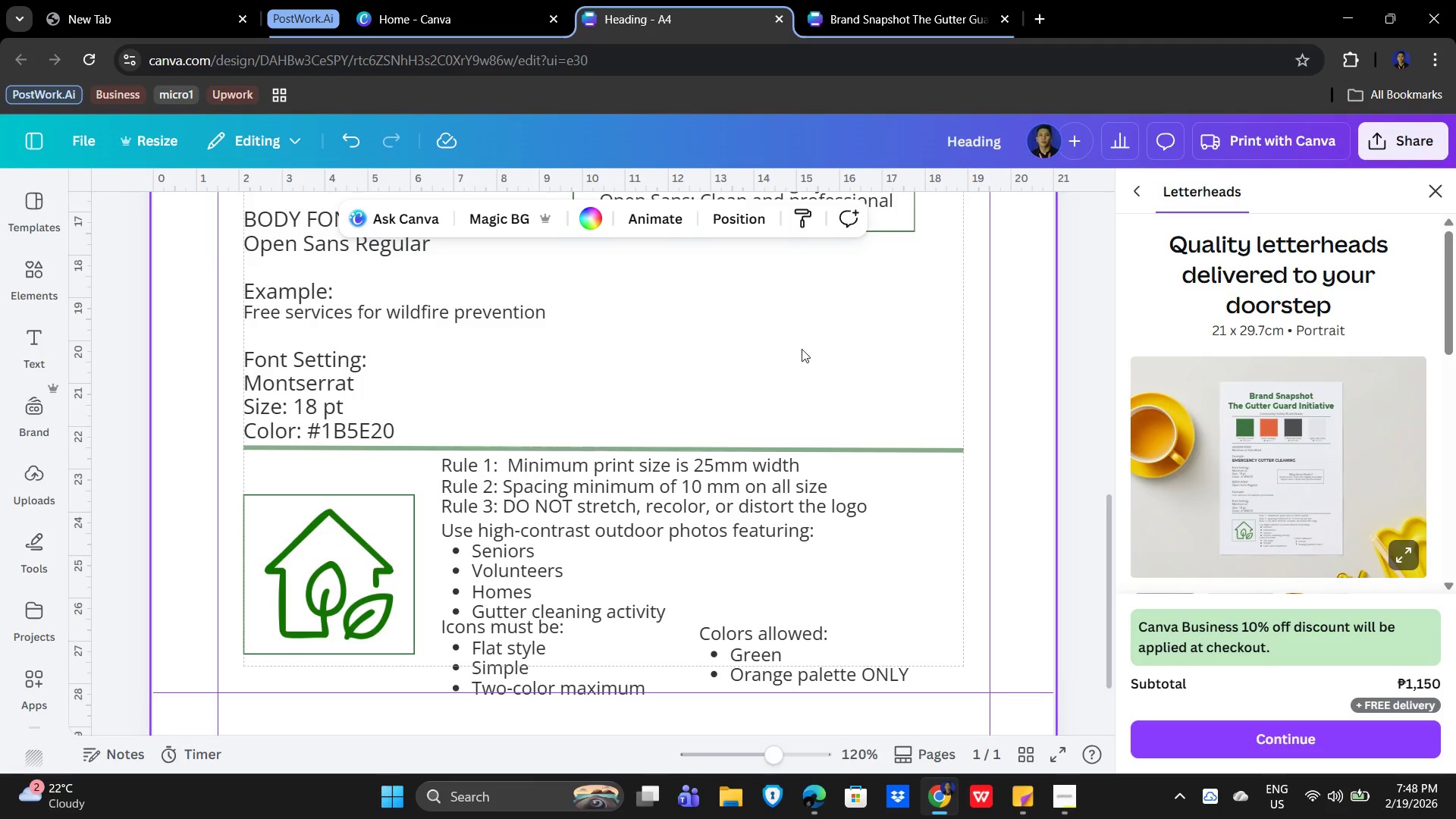 
left_click([725, 359])
 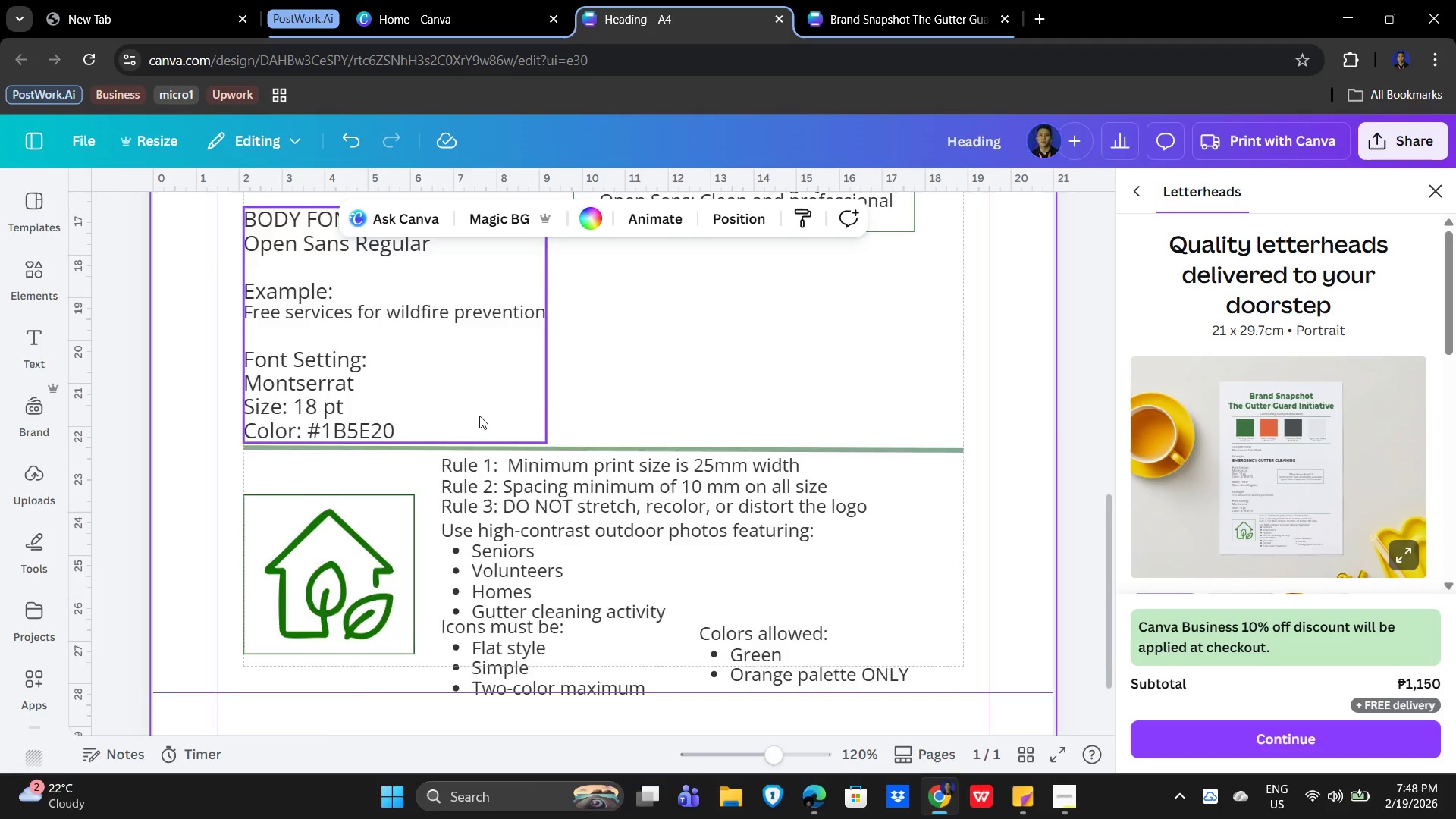 
scroll: coordinate [475, 422], scroll_direction: up, amount: 2.0
 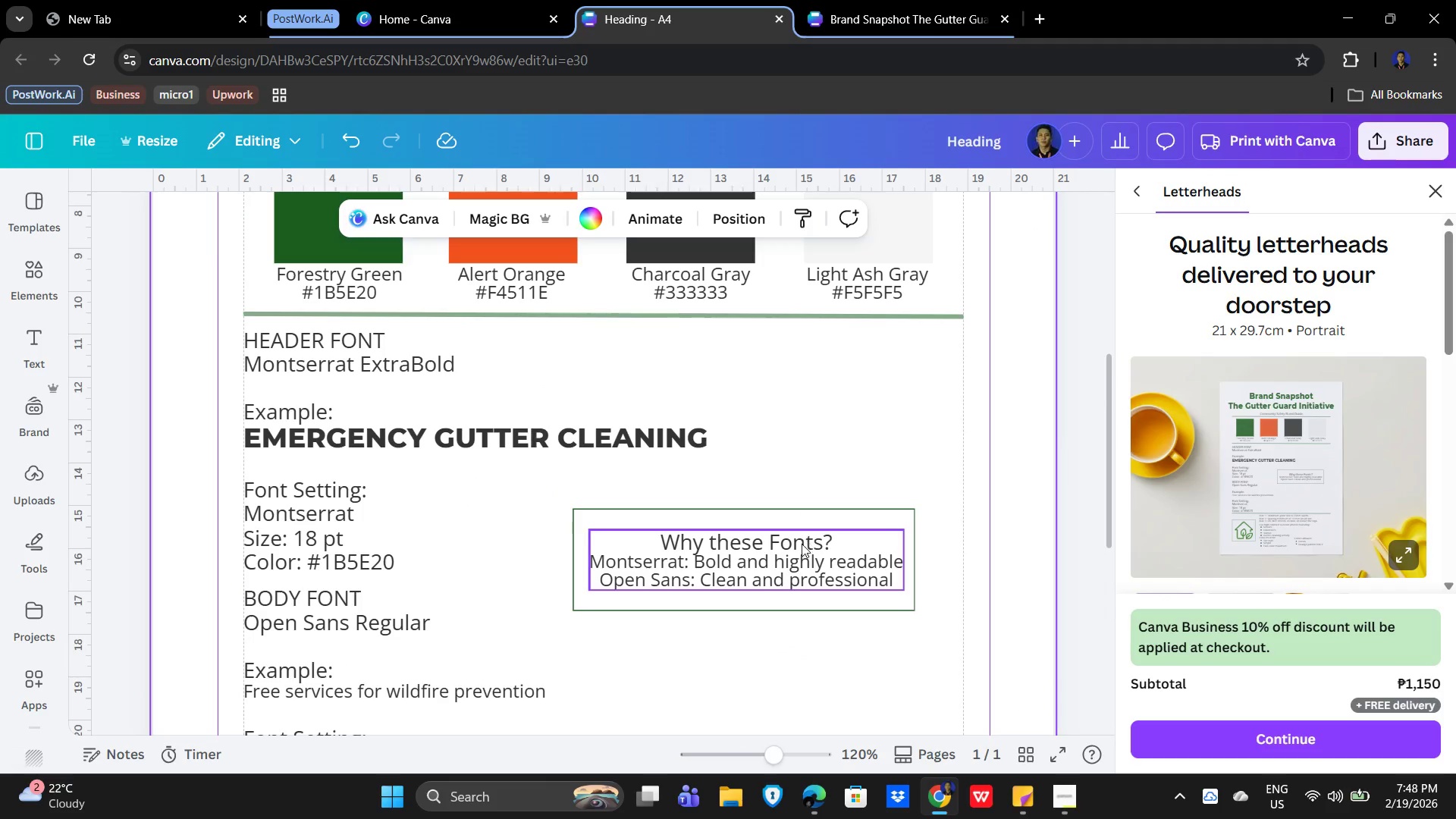 
left_click([803, 551])
 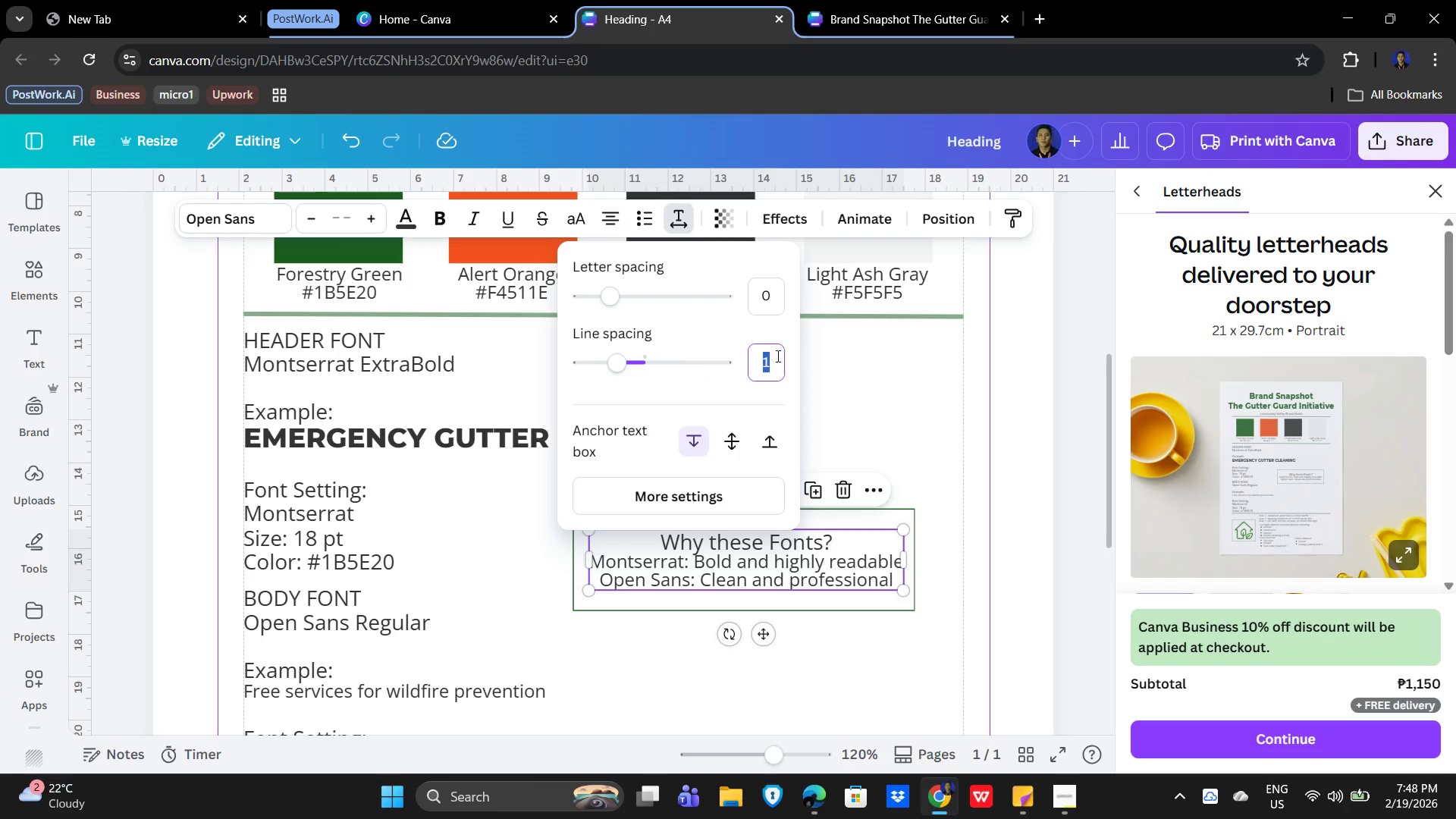 
key(NumpadSubtract)
 